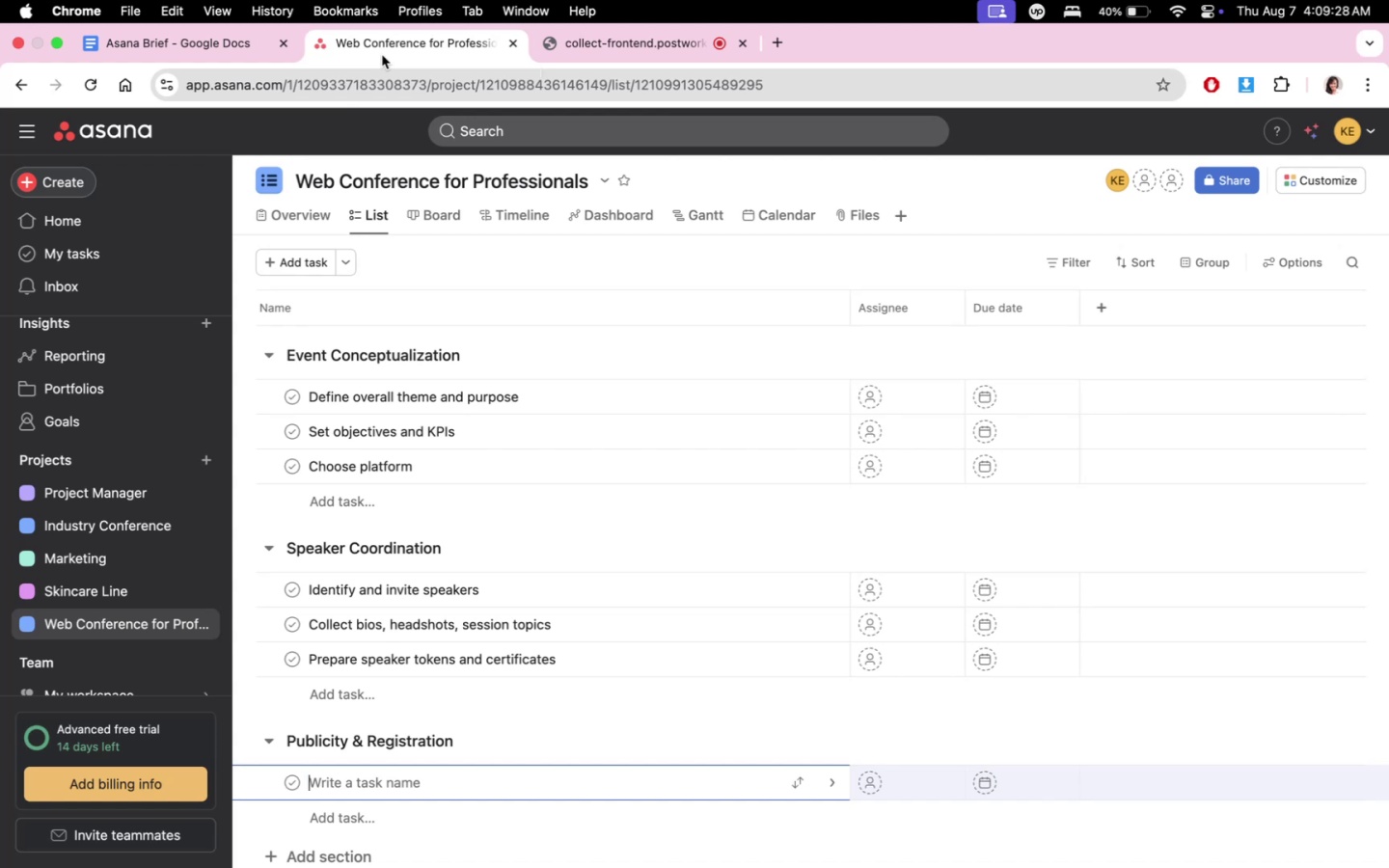 
wait(12.81)
 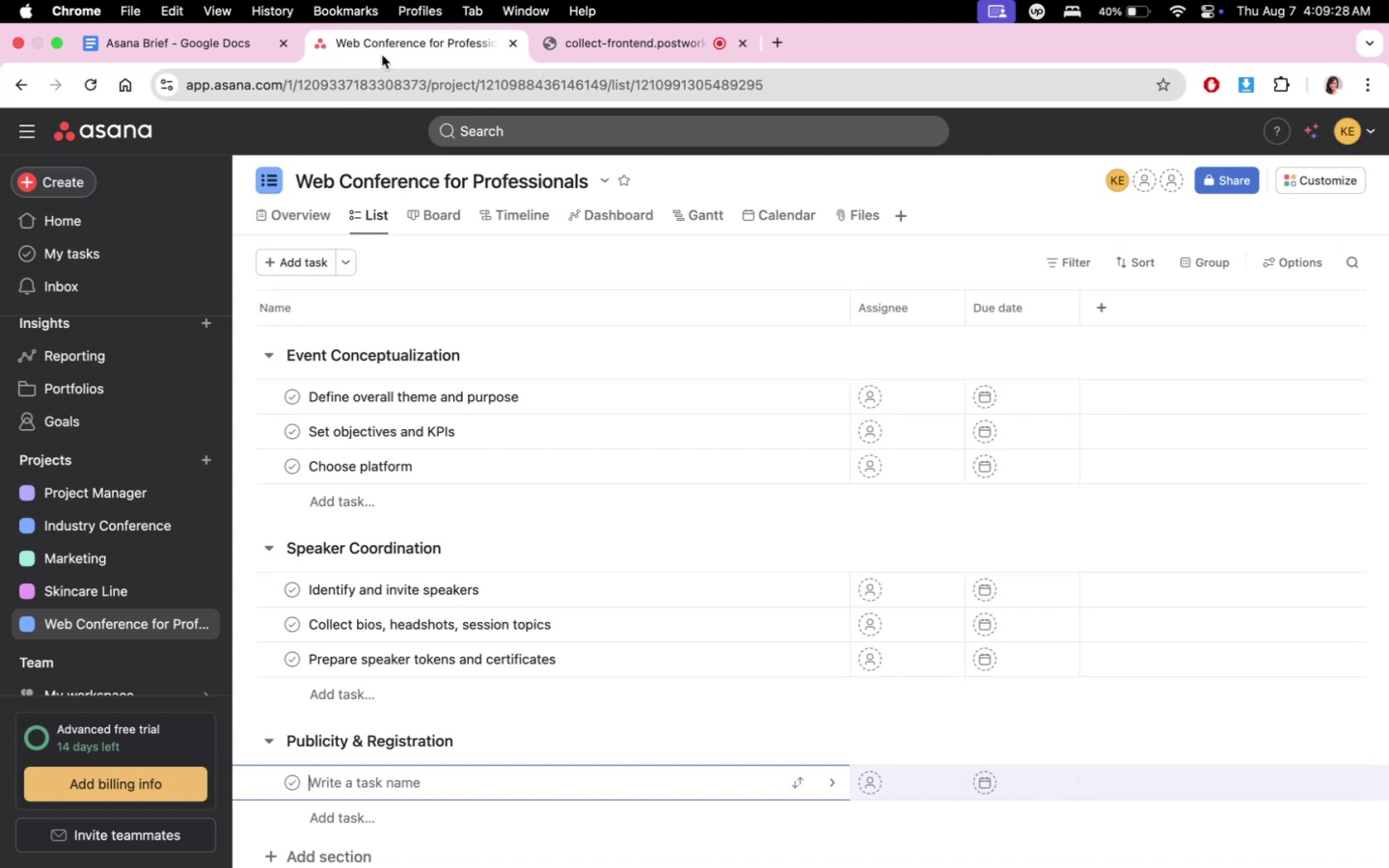 
double_click([427, 739])
 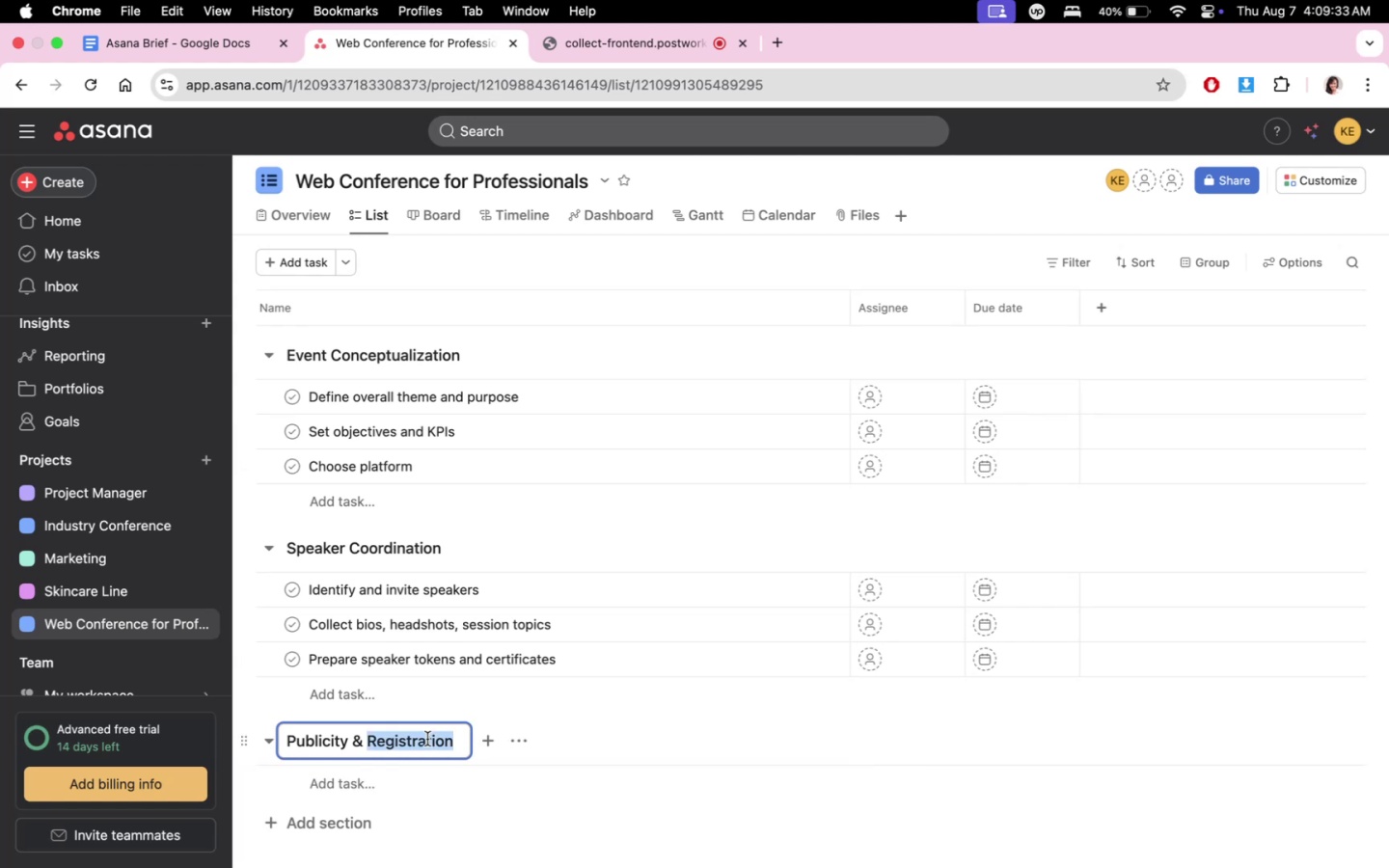 
triple_click([427, 739])
 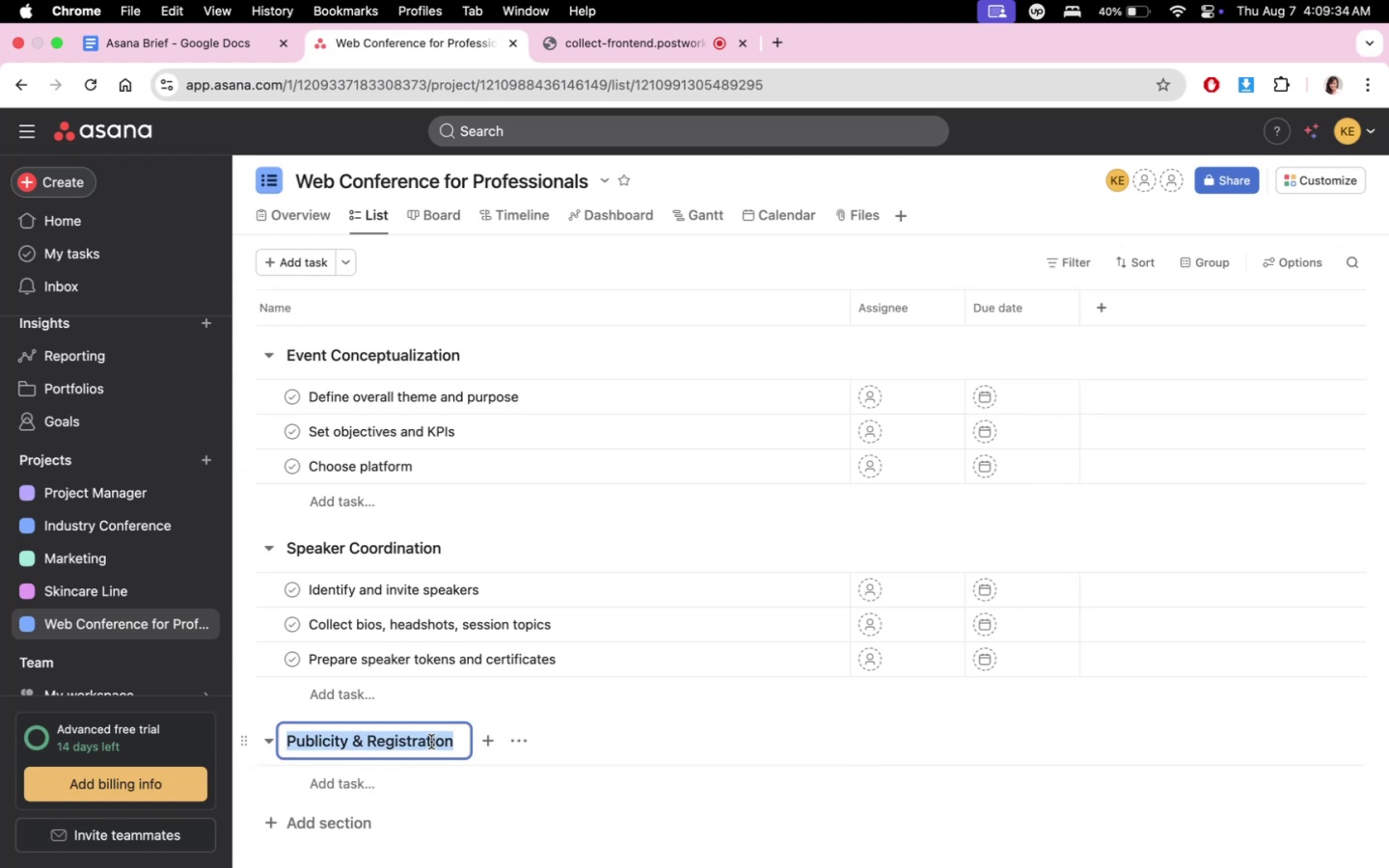 
type(Registratio)
 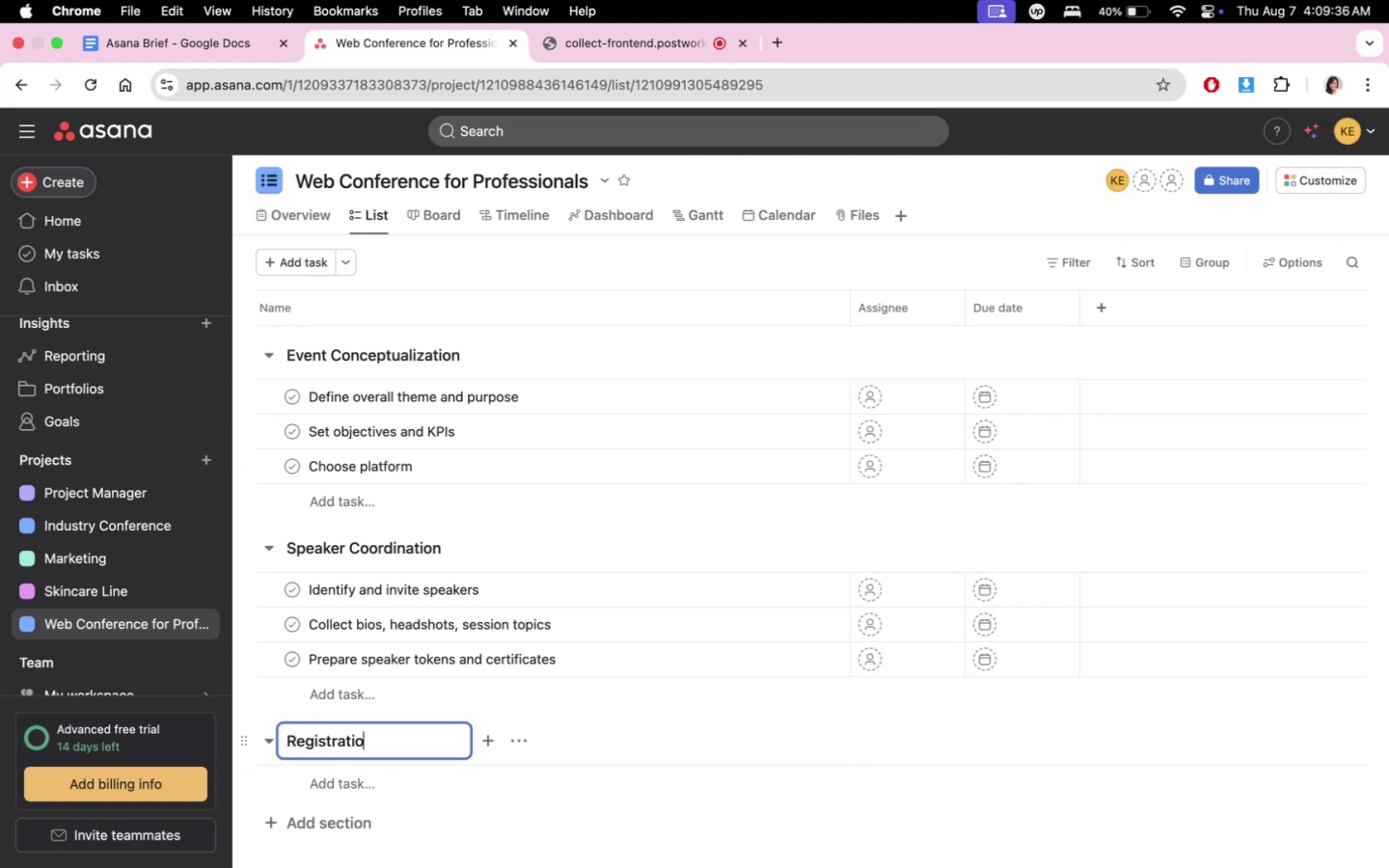 
key(Meta+CommandLeft)
 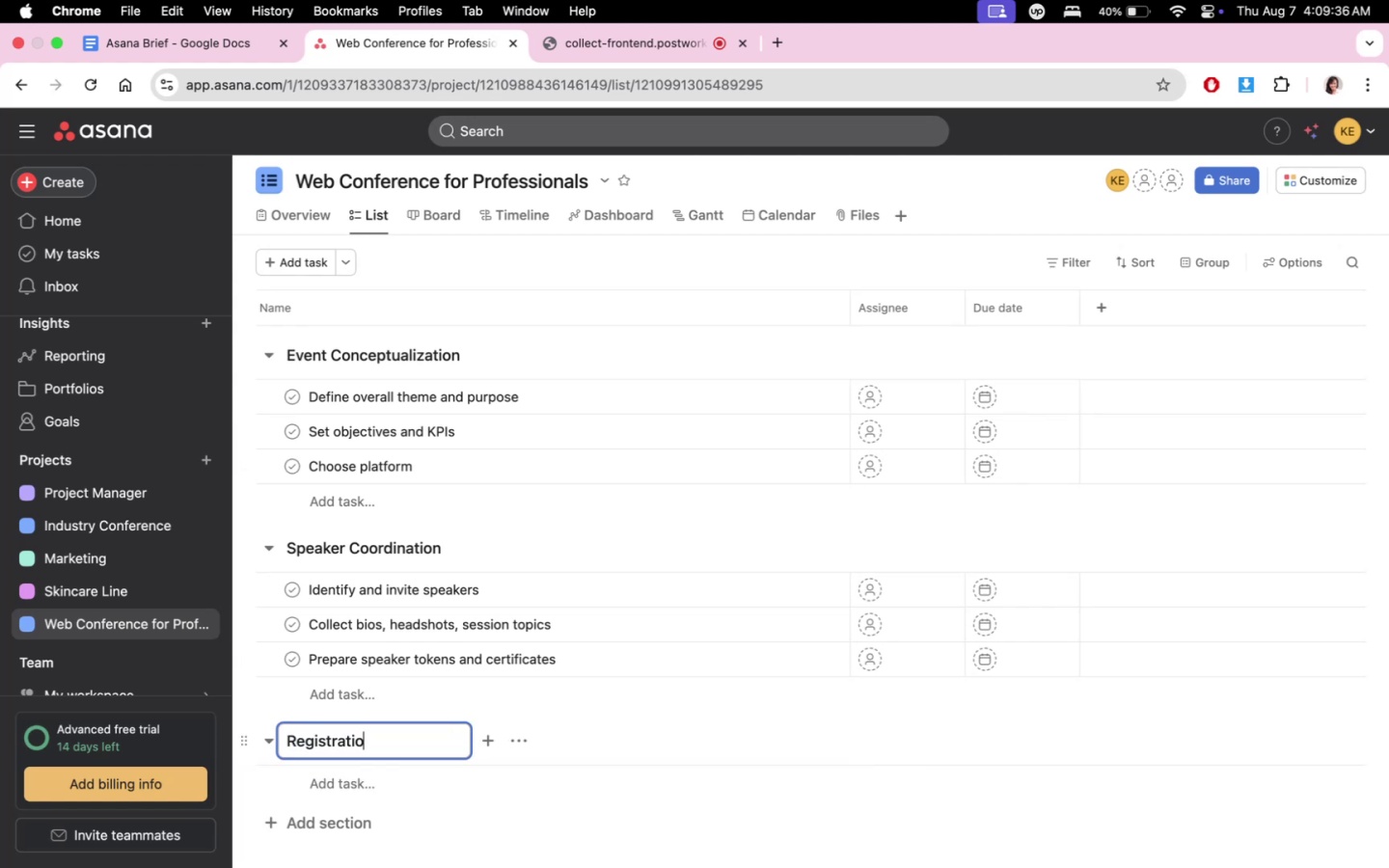 
key(Meta+A)
 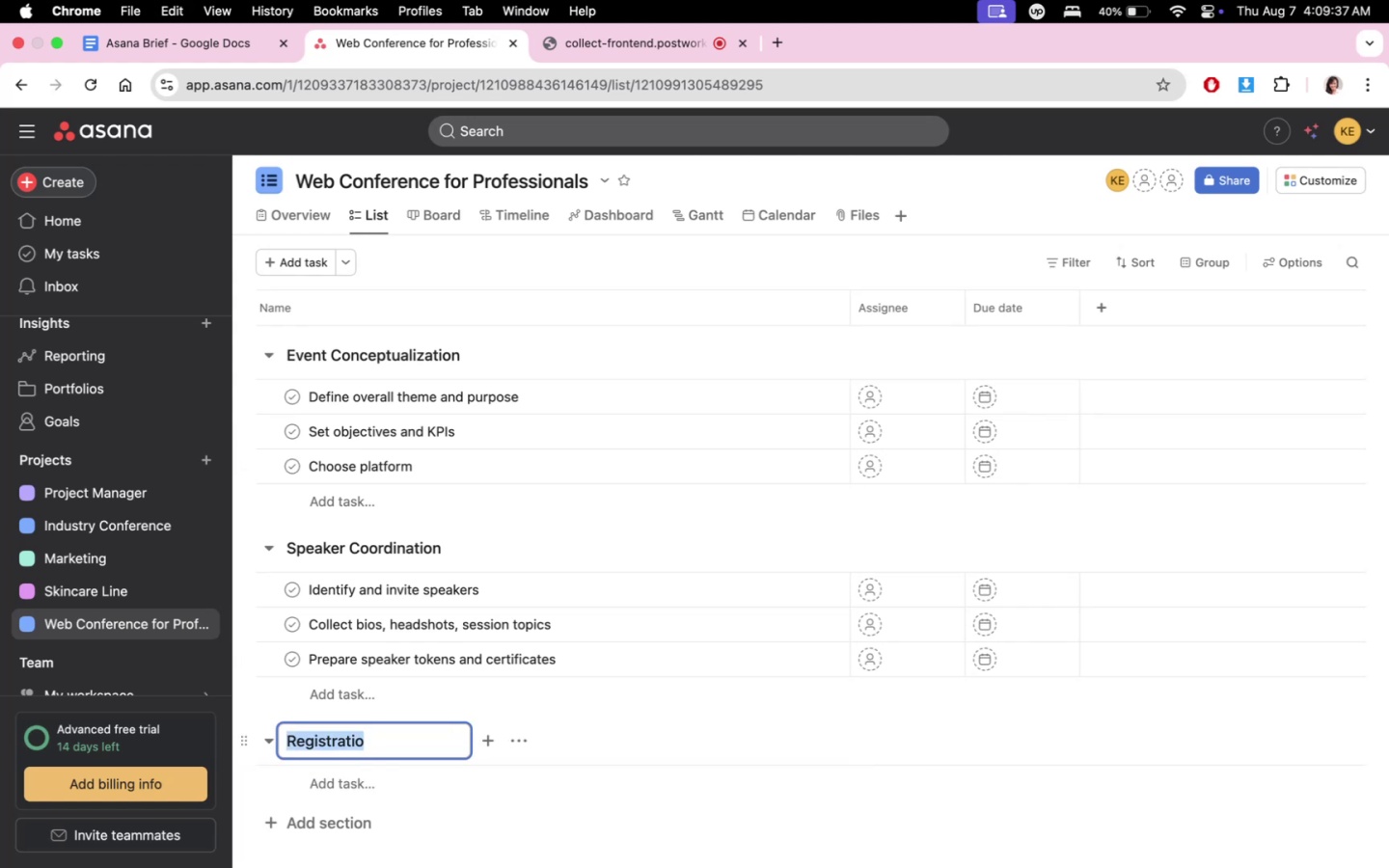 
type(ONline)
key(Backspace)
key(Backspace)
key(Backspace)
key(Backspace)
key(Backspace)
type(nline Registrato)
key(Backspace)
type(ion)
 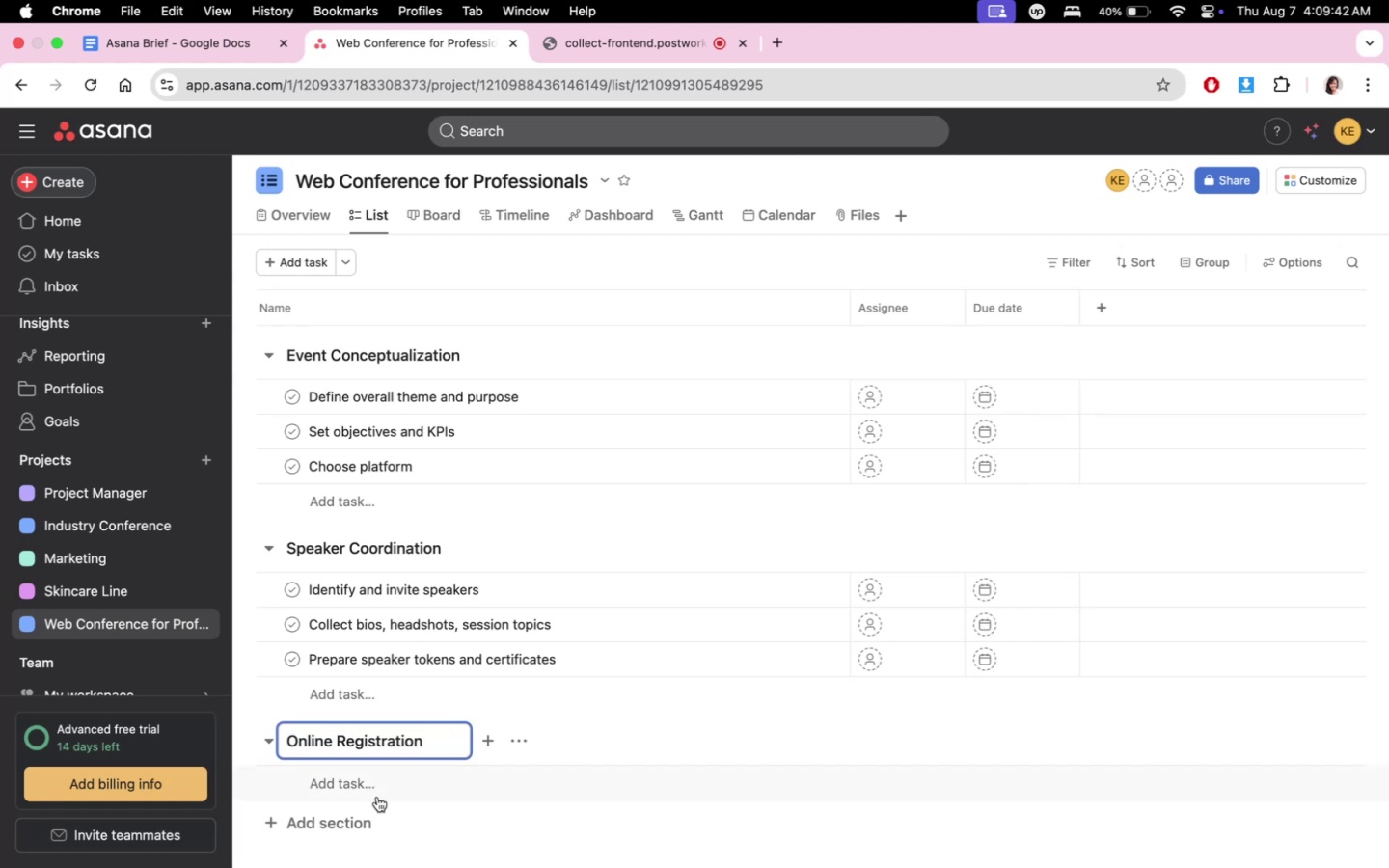 
left_click([383, 780])
 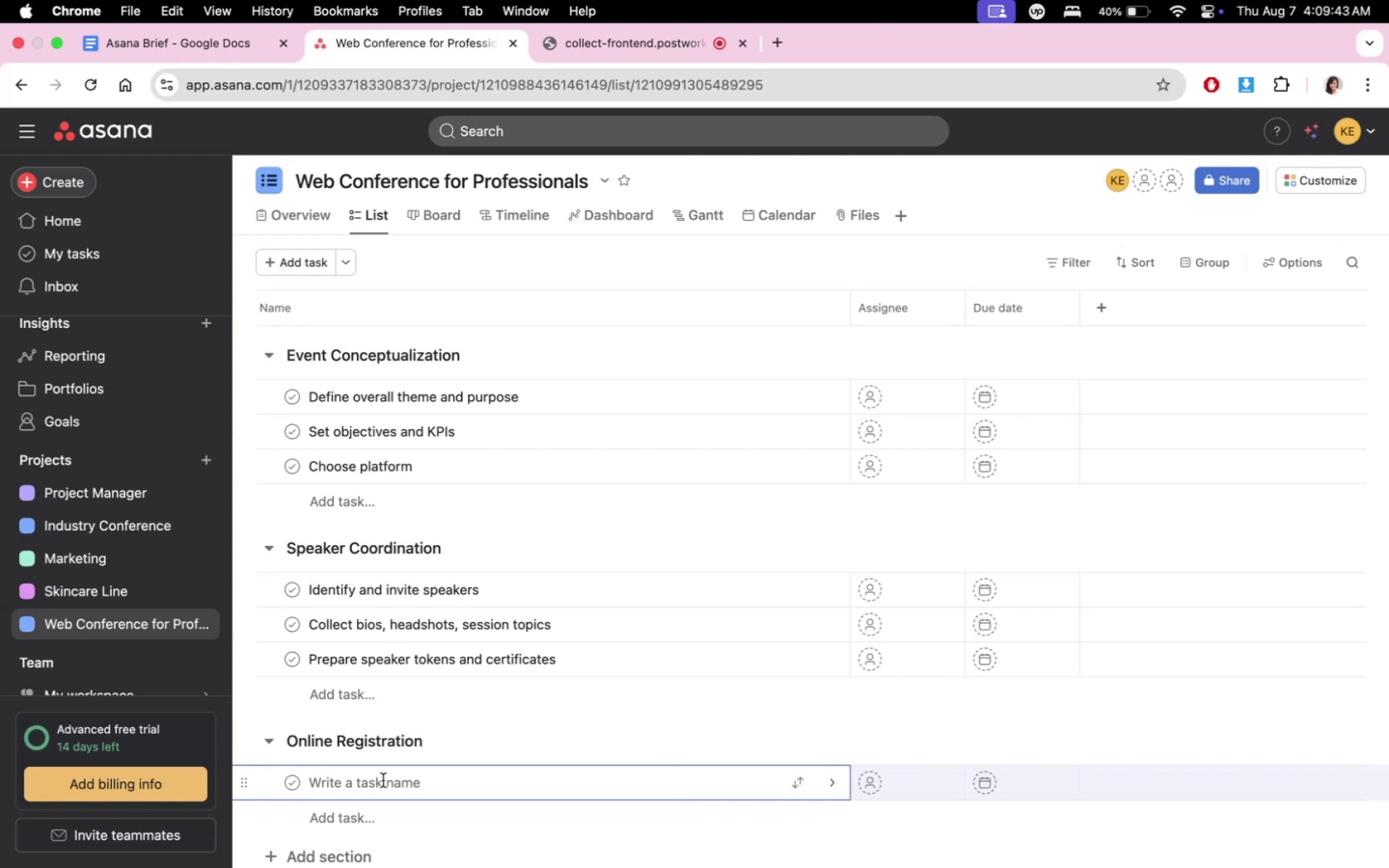 
hold_key(key=ShiftLeft, duration=0.38)
 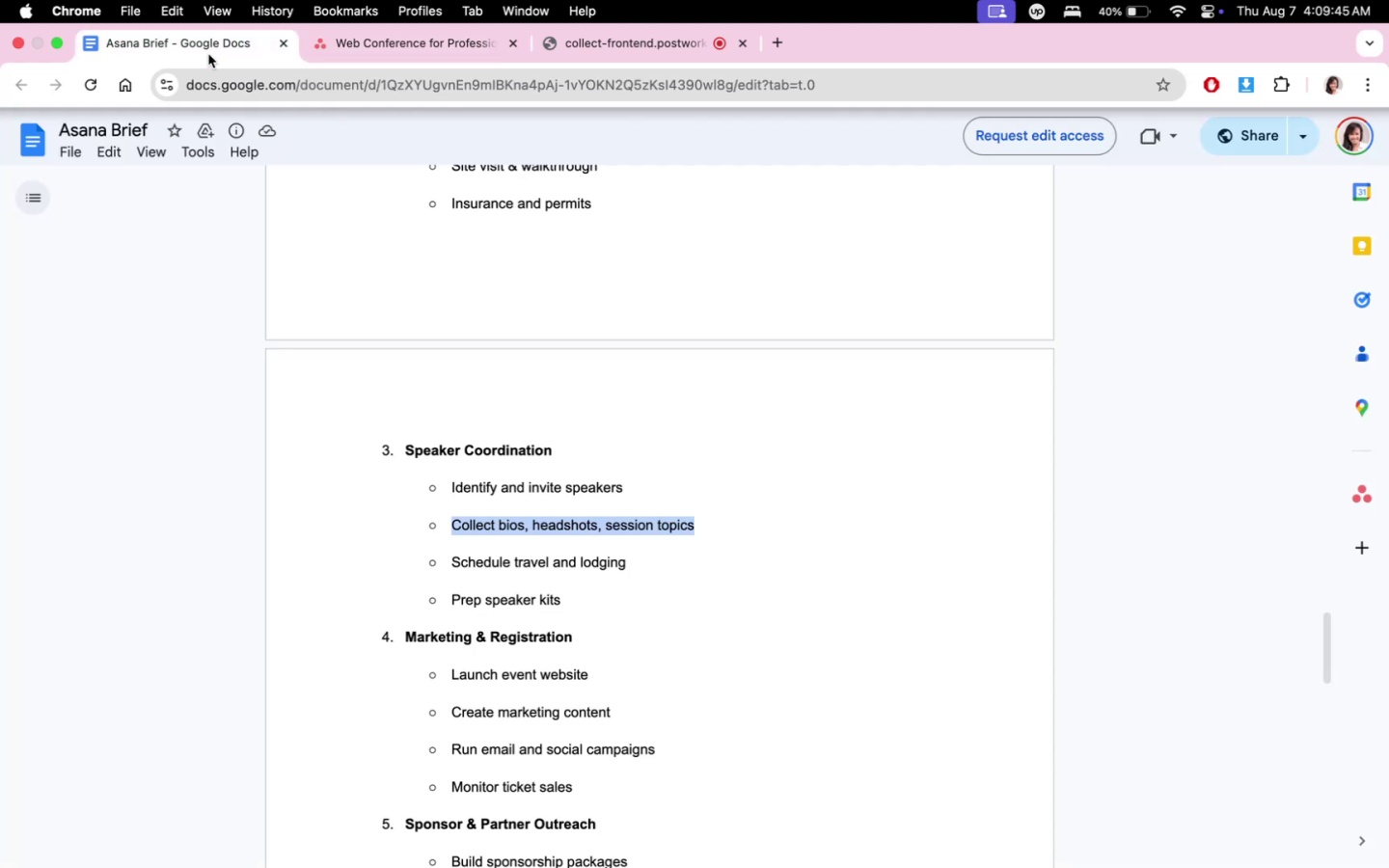 
double_click([413, 47])
 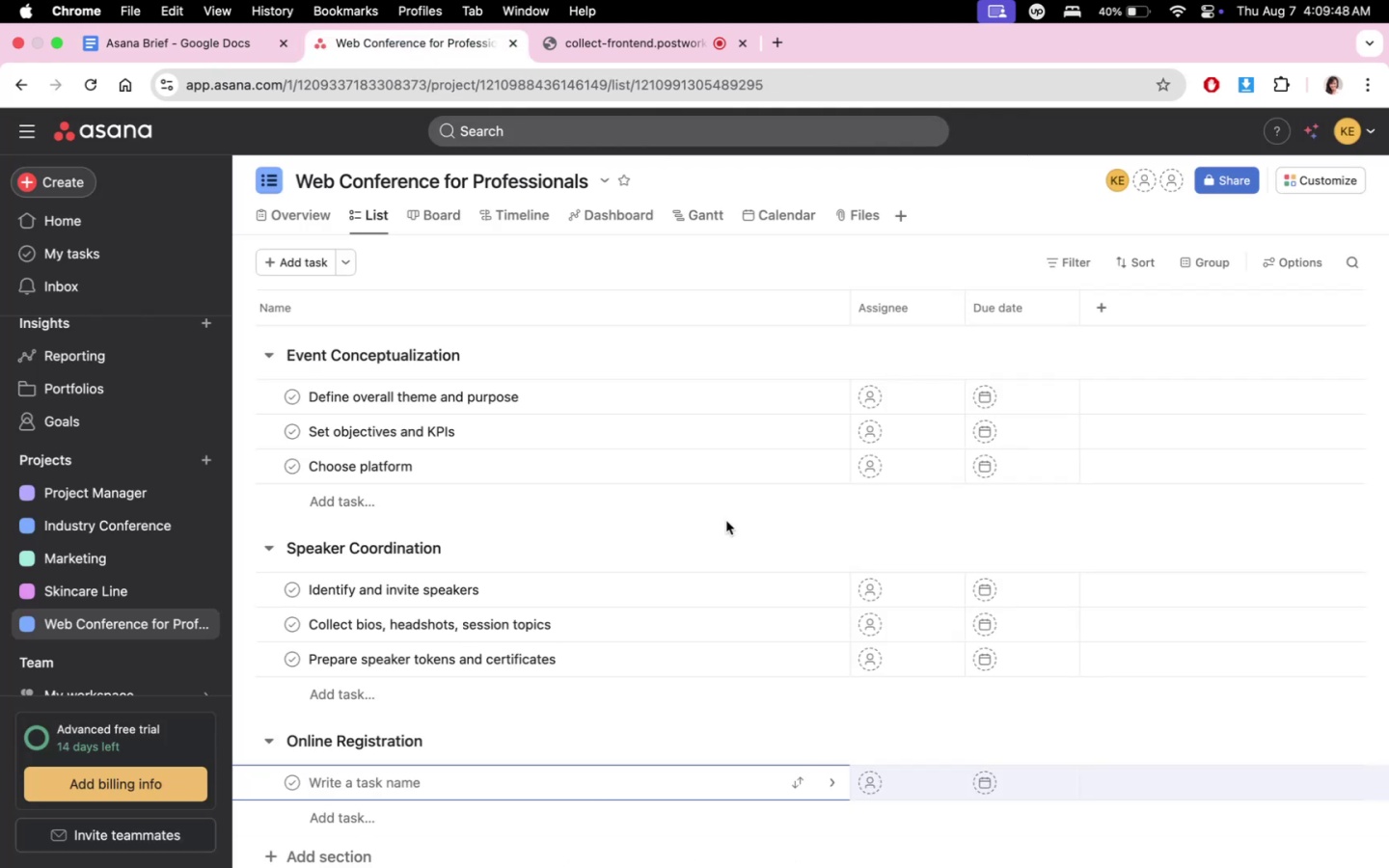 
left_click([654, 35])
 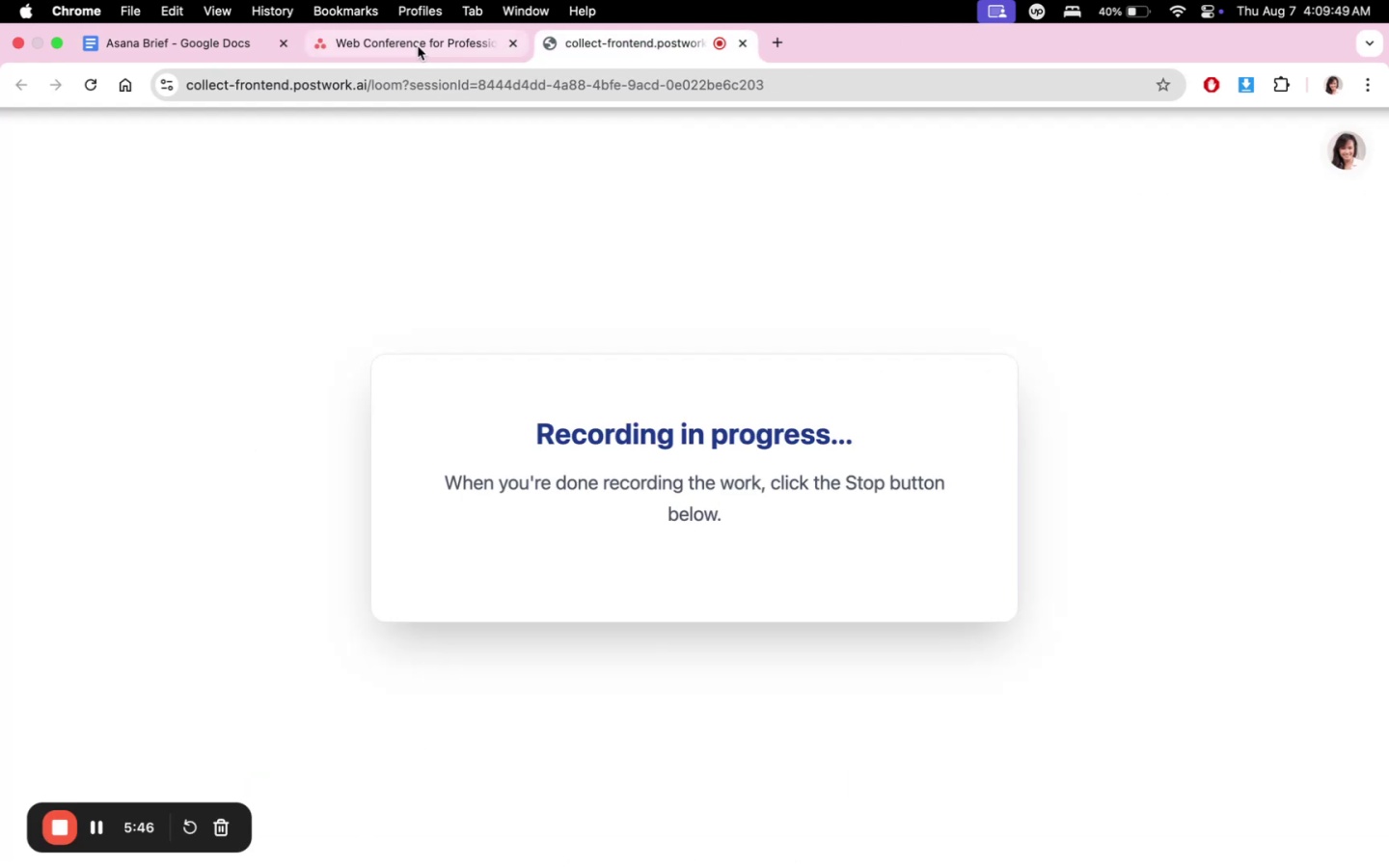 
double_click([418, 46])
 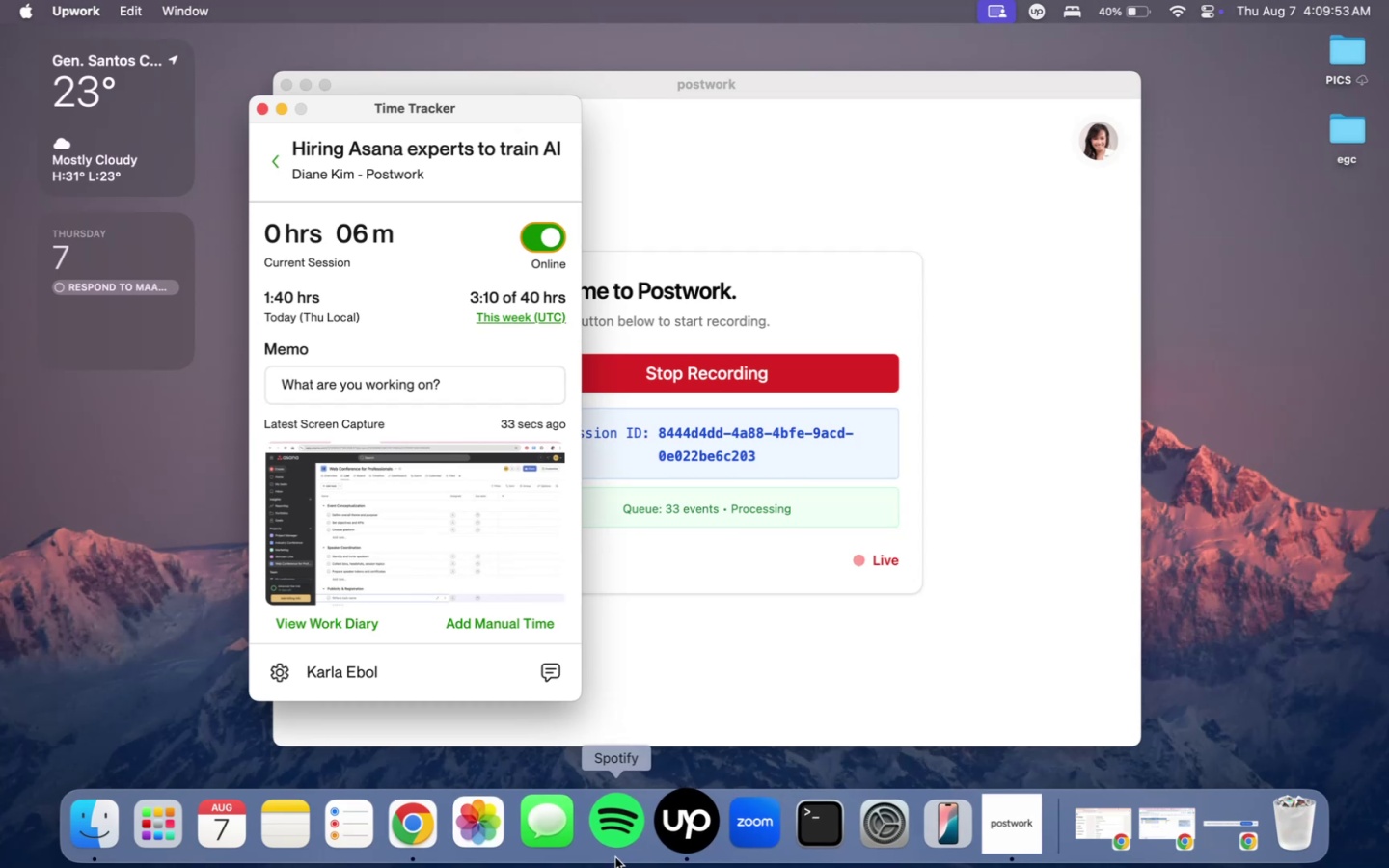 
left_click([440, 843])
 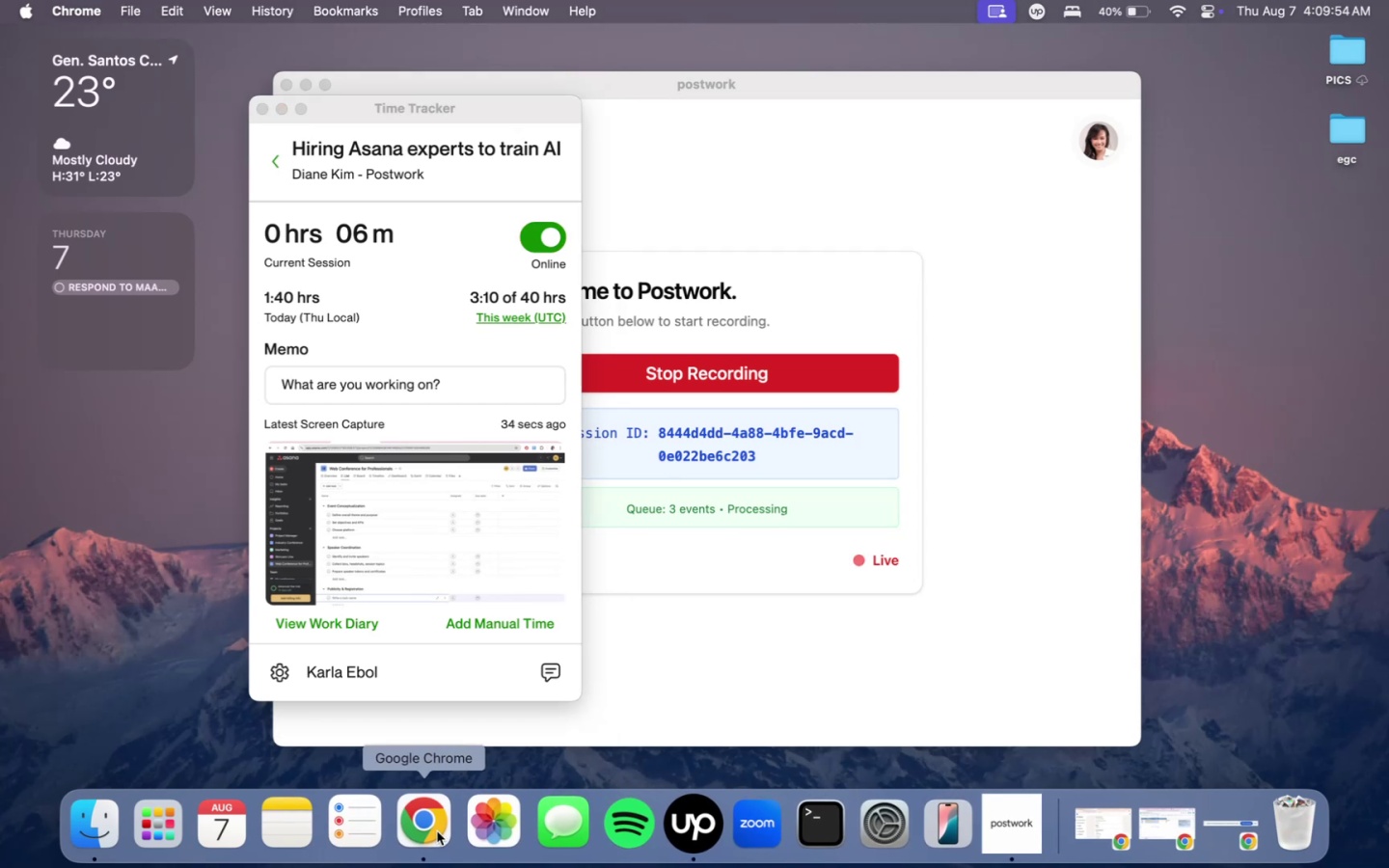 
double_click([436, 830])
 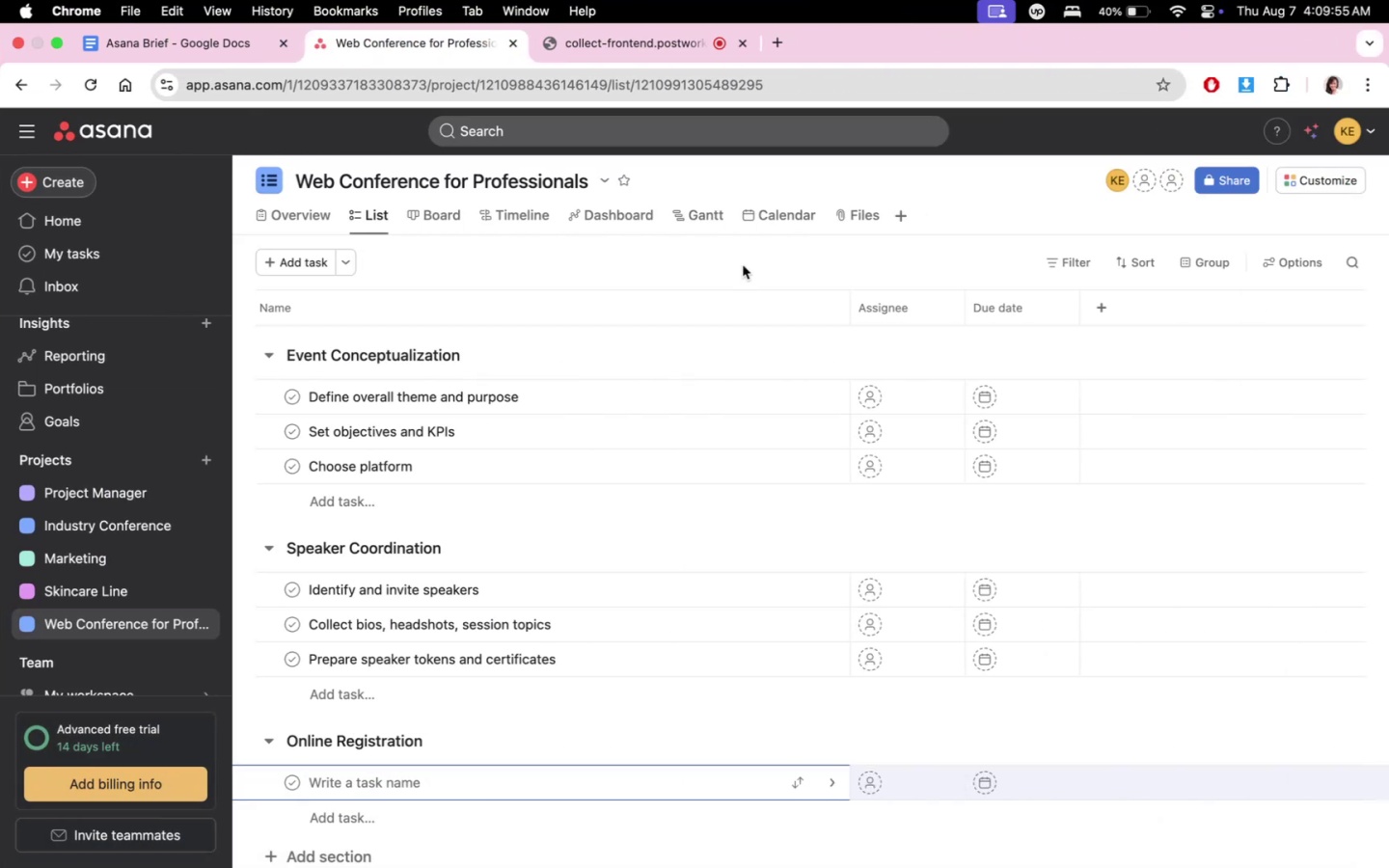 
scroll: coordinate [647, 735], scroll_direction: down, amount: 3.0
 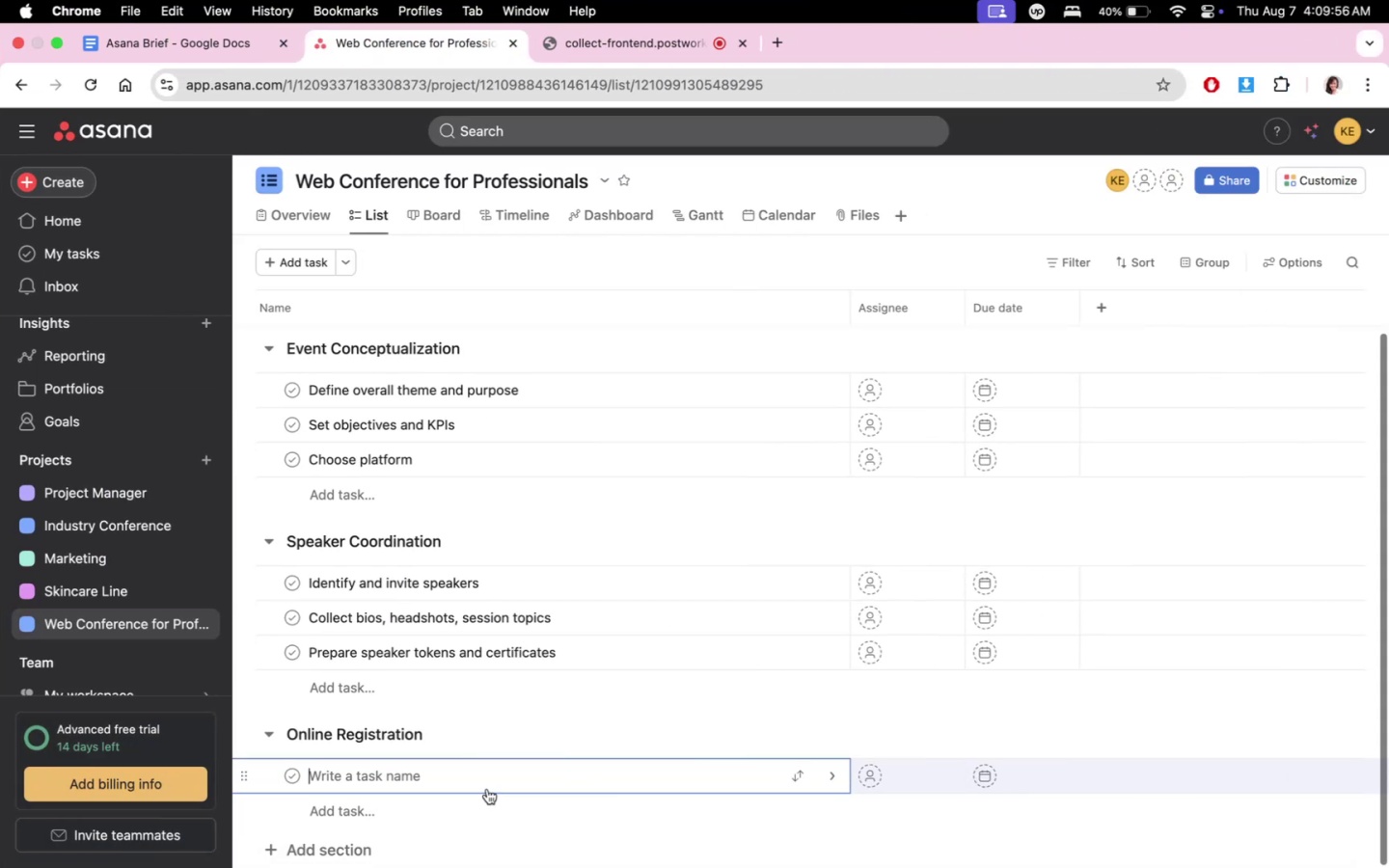 
left_click([486, 784])
 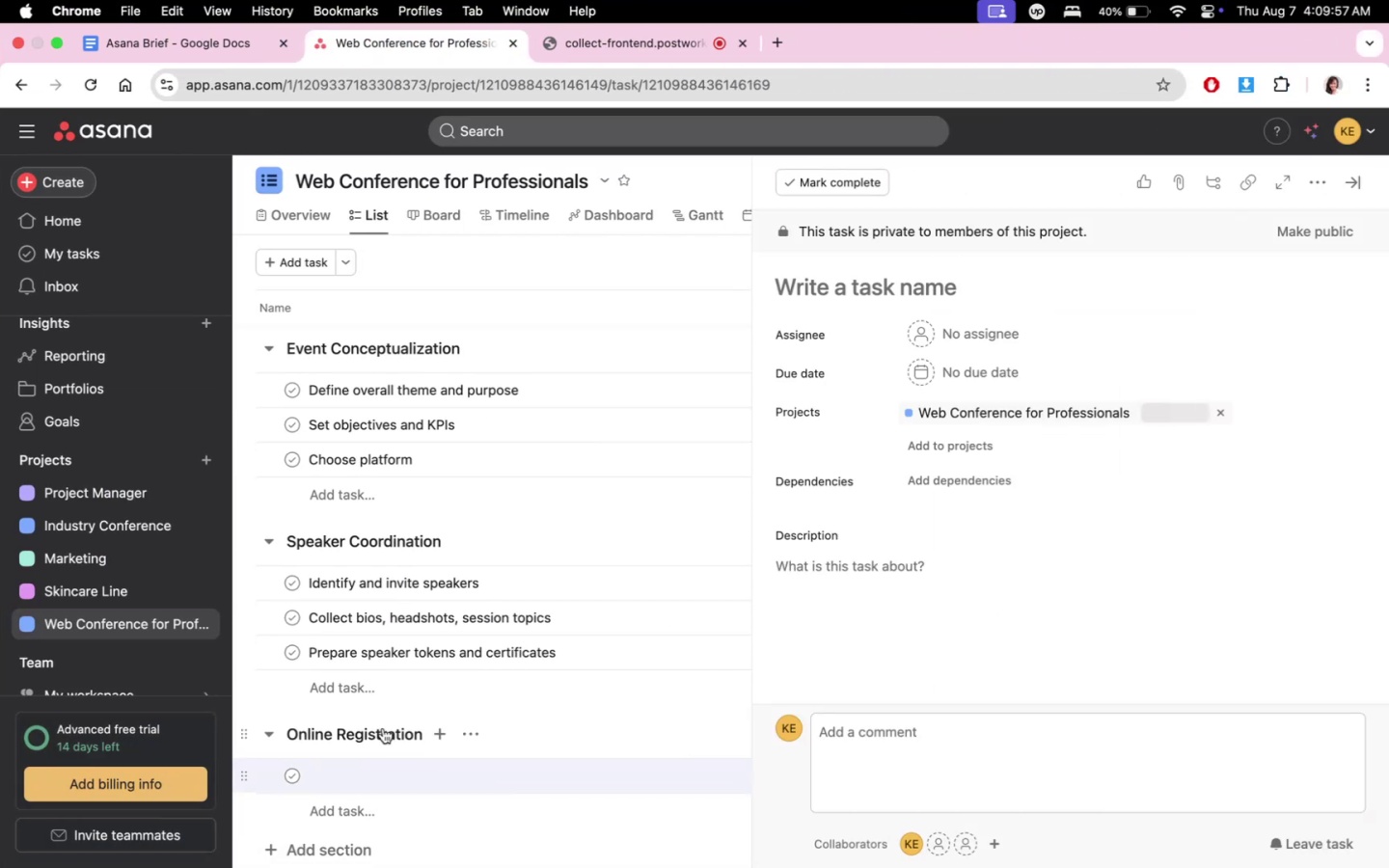 
left_click([429, 717])
 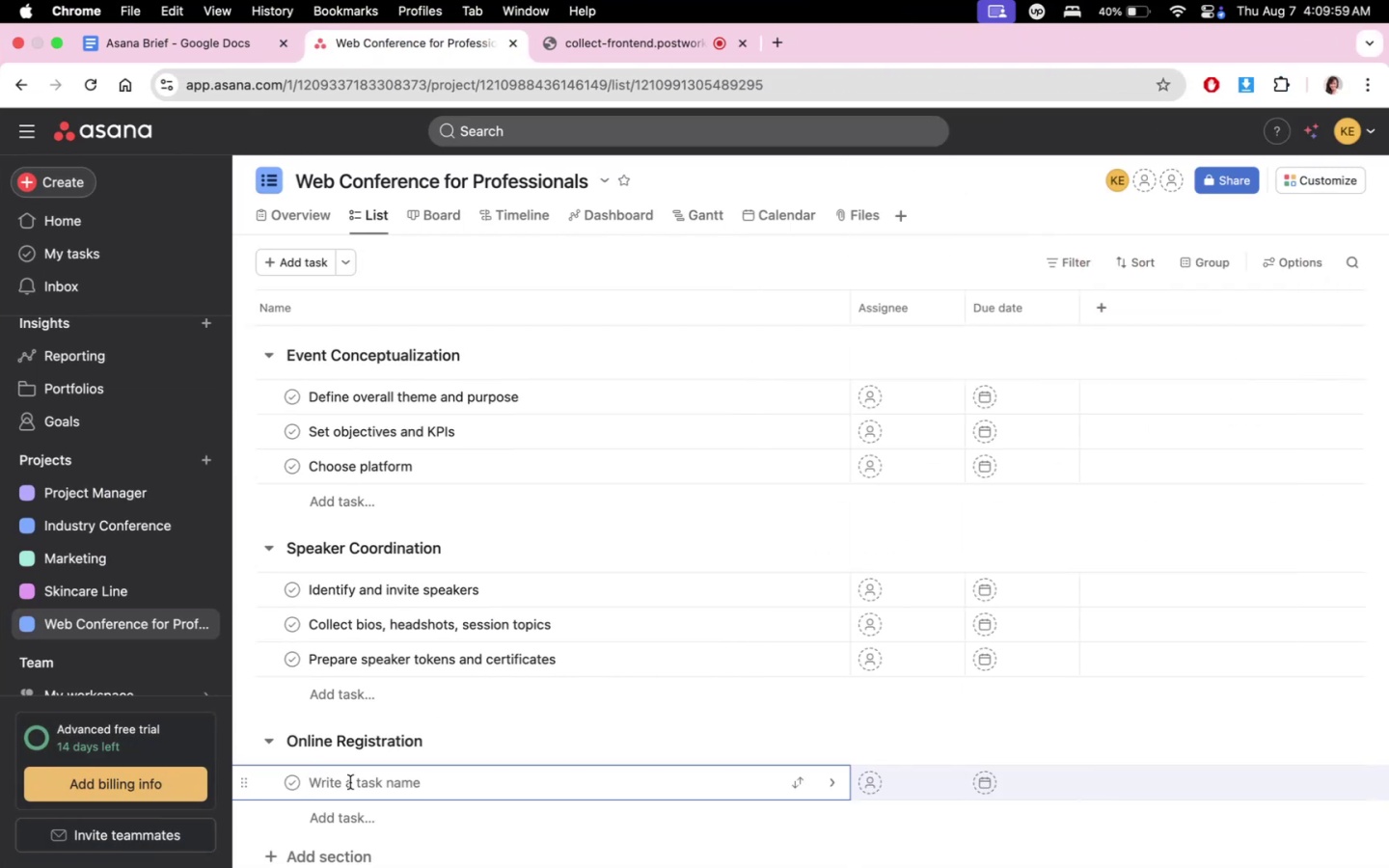 
scroll: coordinate [529, 565], scroll_direction: down, amount: 5.0
 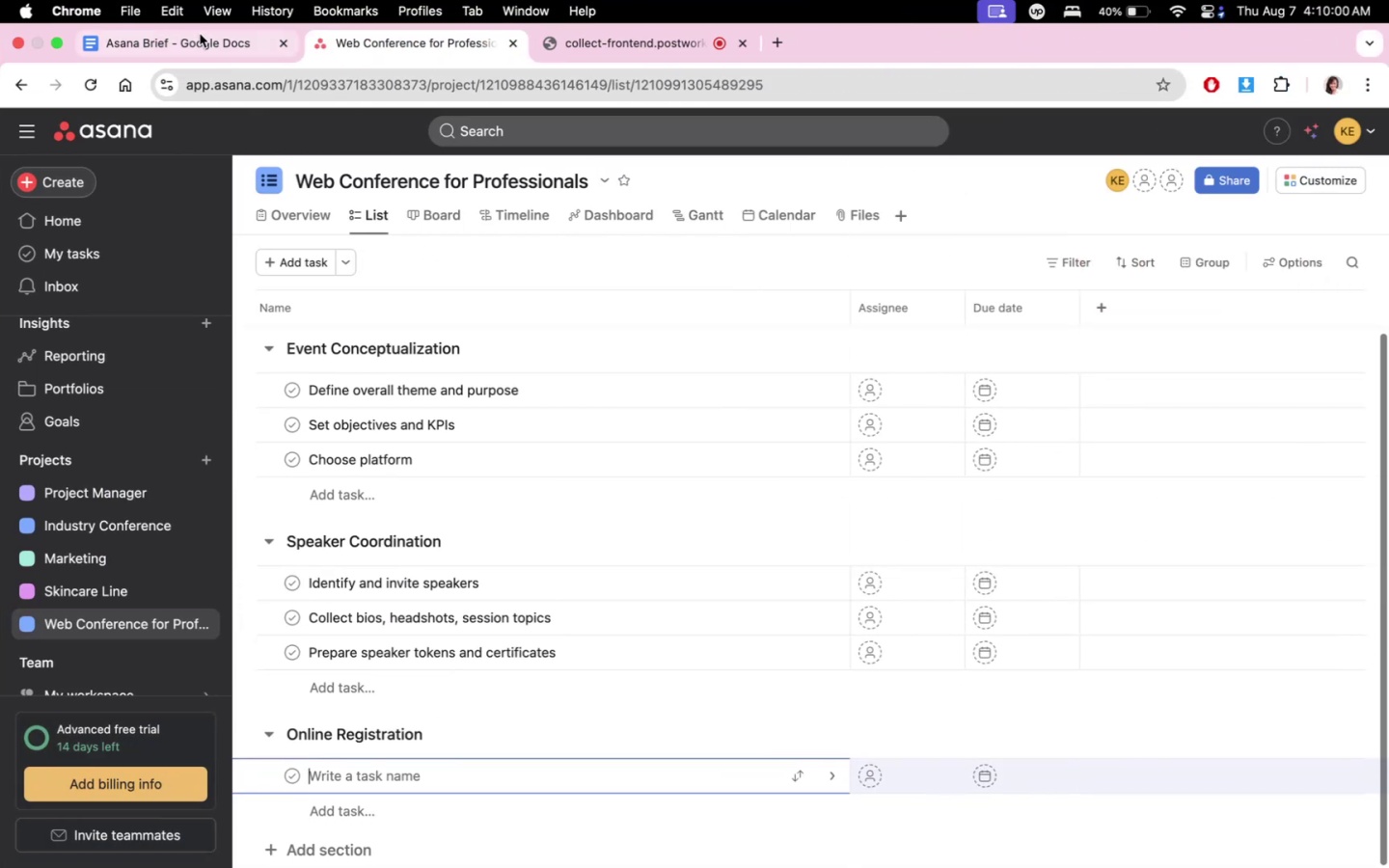 
left_click([196, 36])
 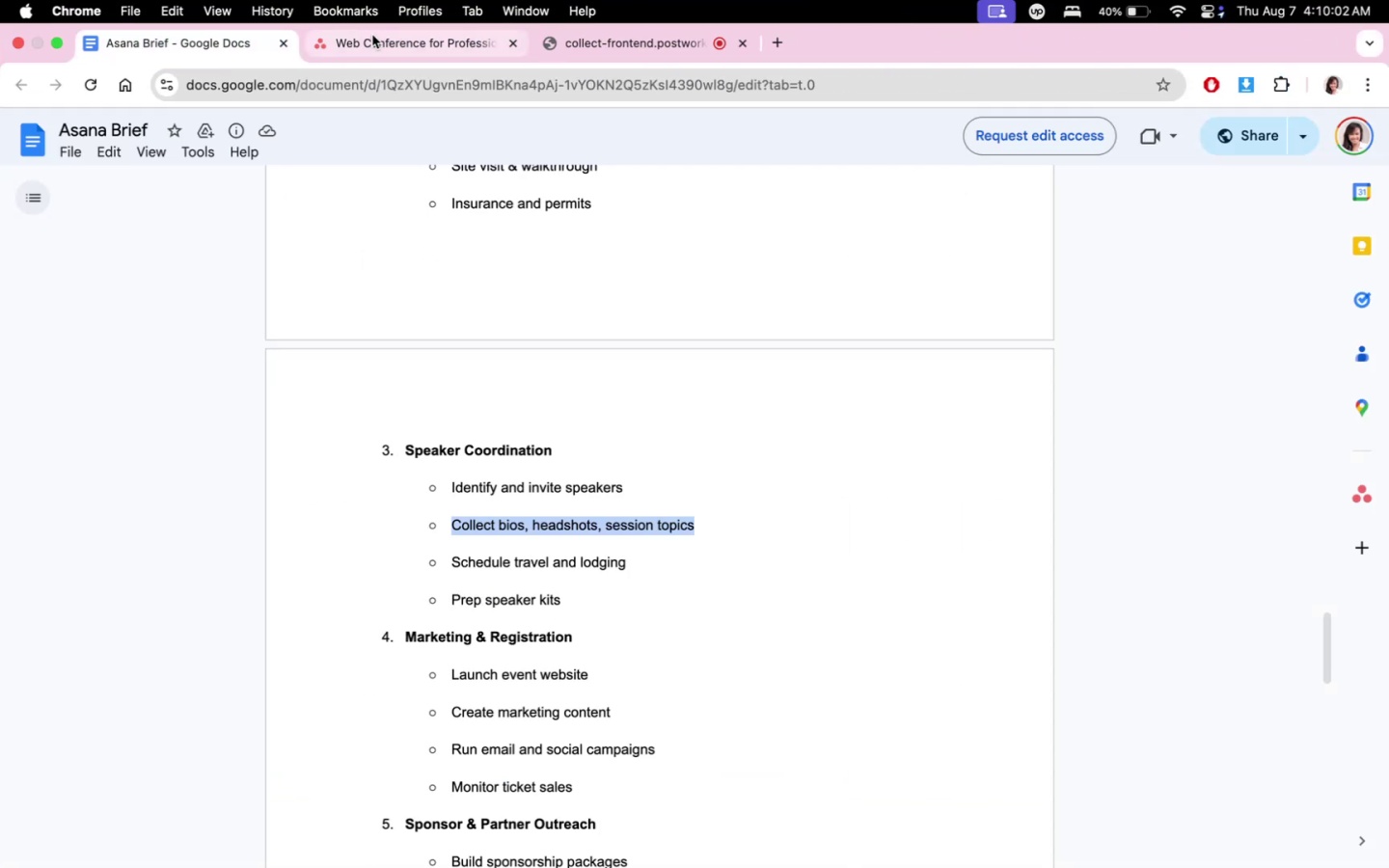 
left_click([372, 35])
 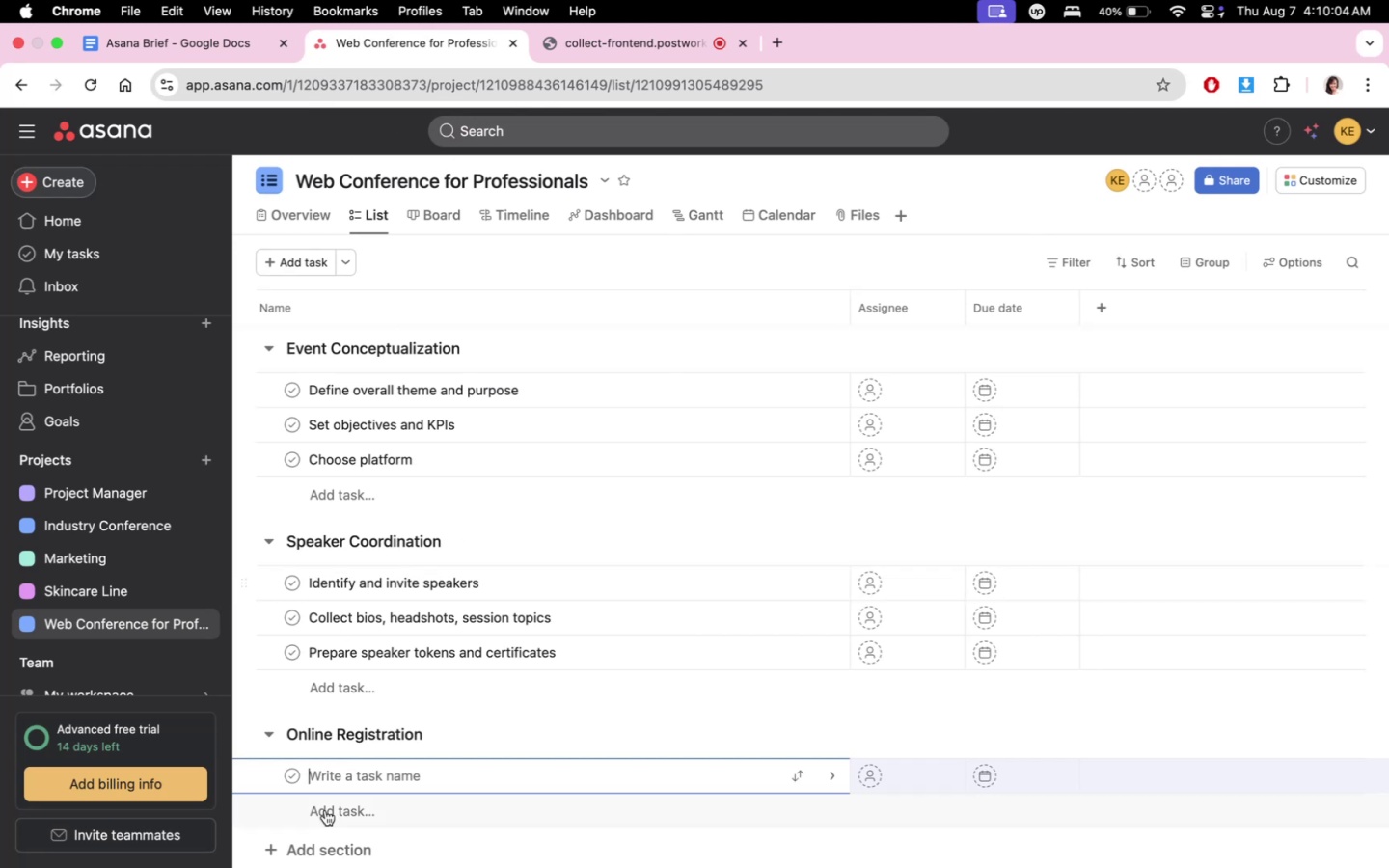 
type(Prepare website det)
key(Backspace)
key(Backspace)
key(Backspace)
 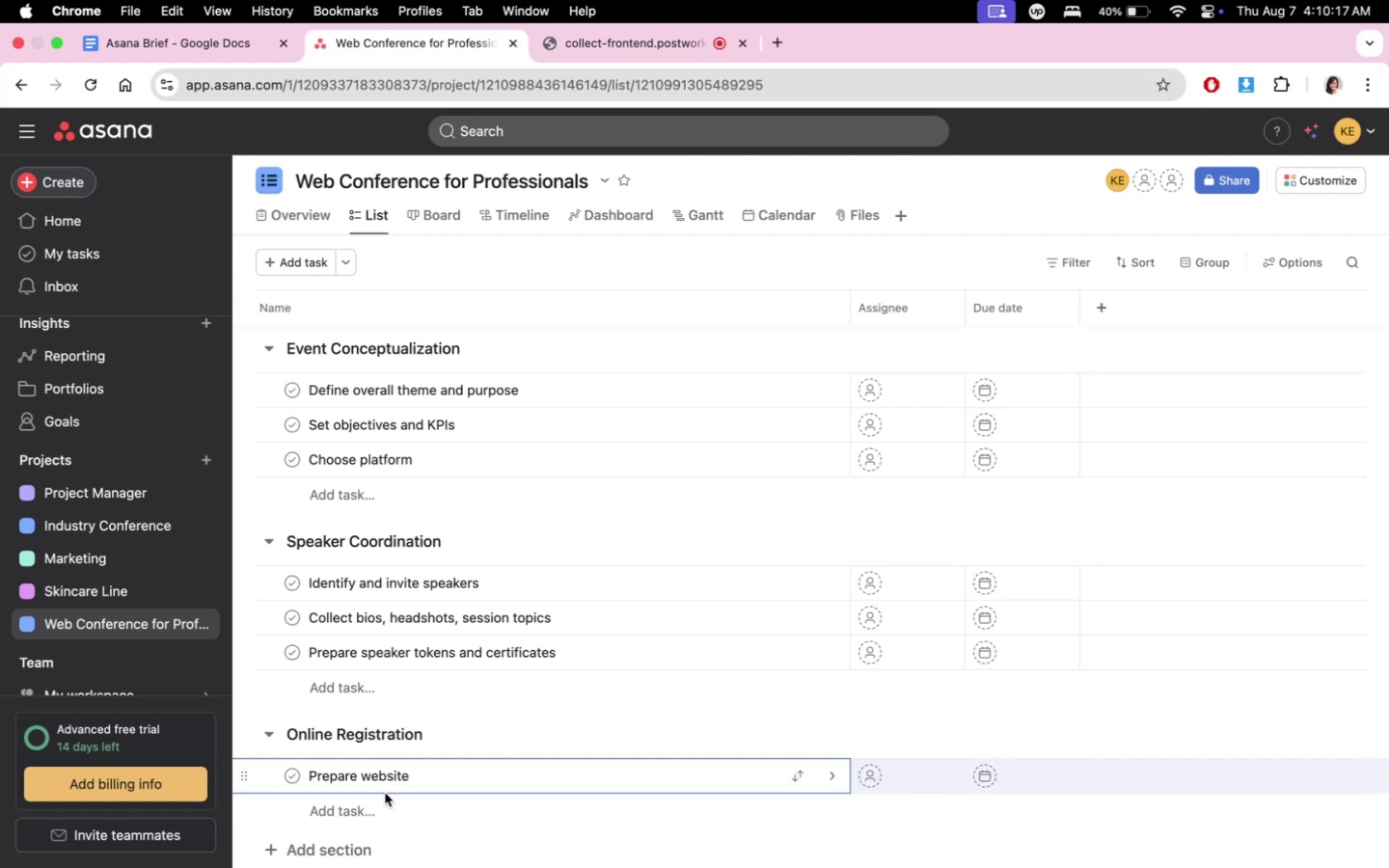 
wait(11.93)
 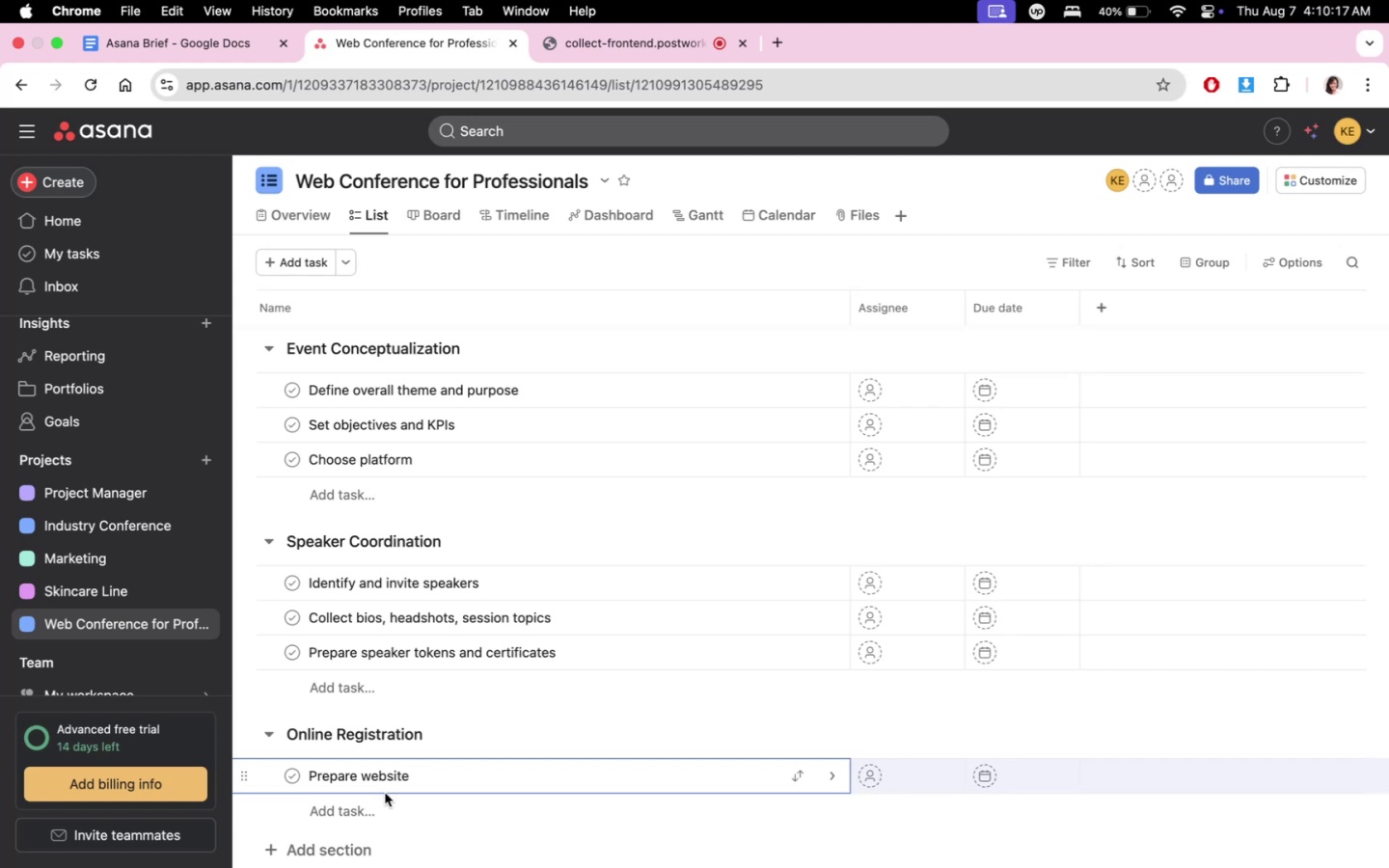 
type(Launch Web)
key(Backspace)
key(Backspace)
key(Backspace)
type(website)
 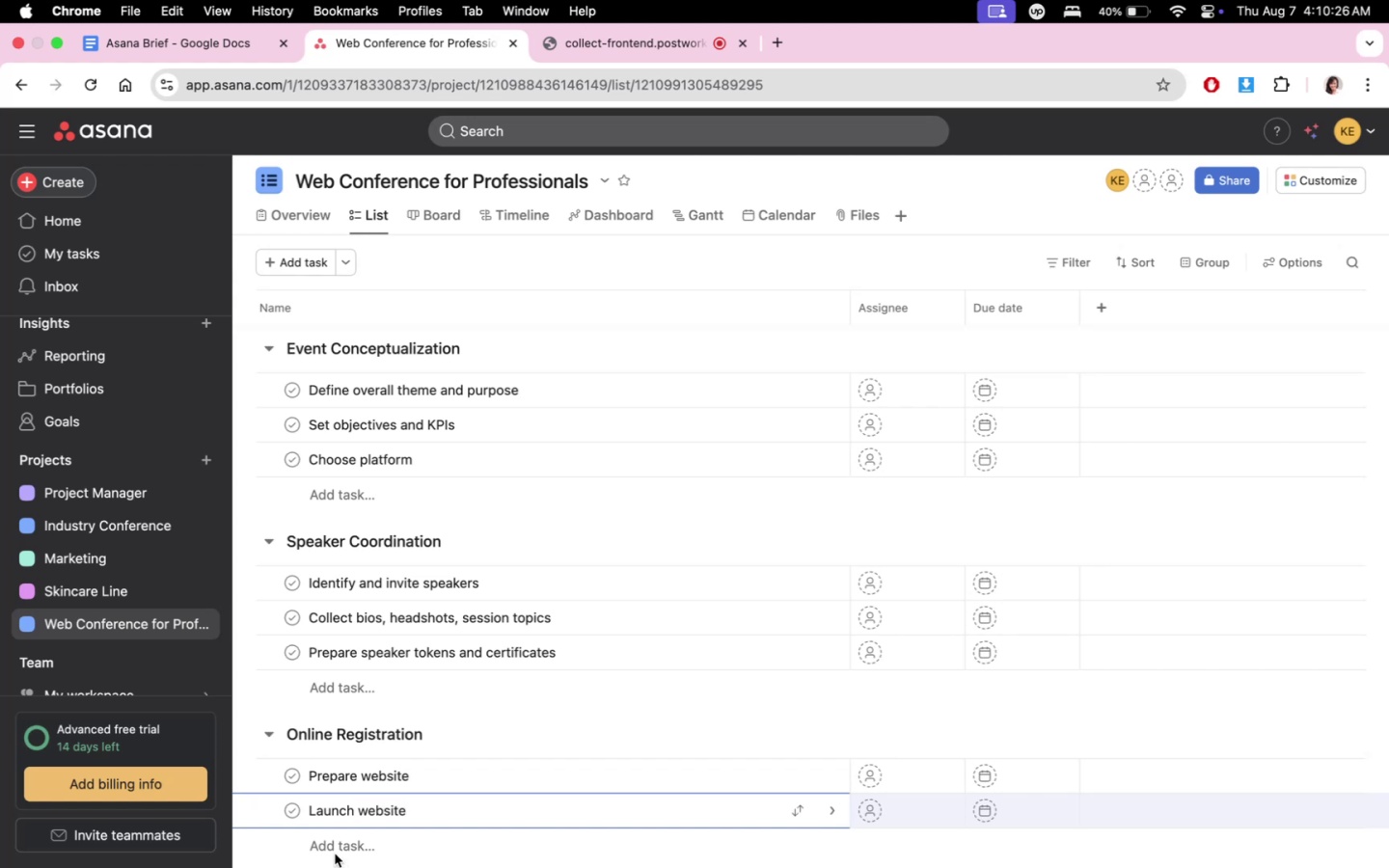 
left_click([349, 842])
 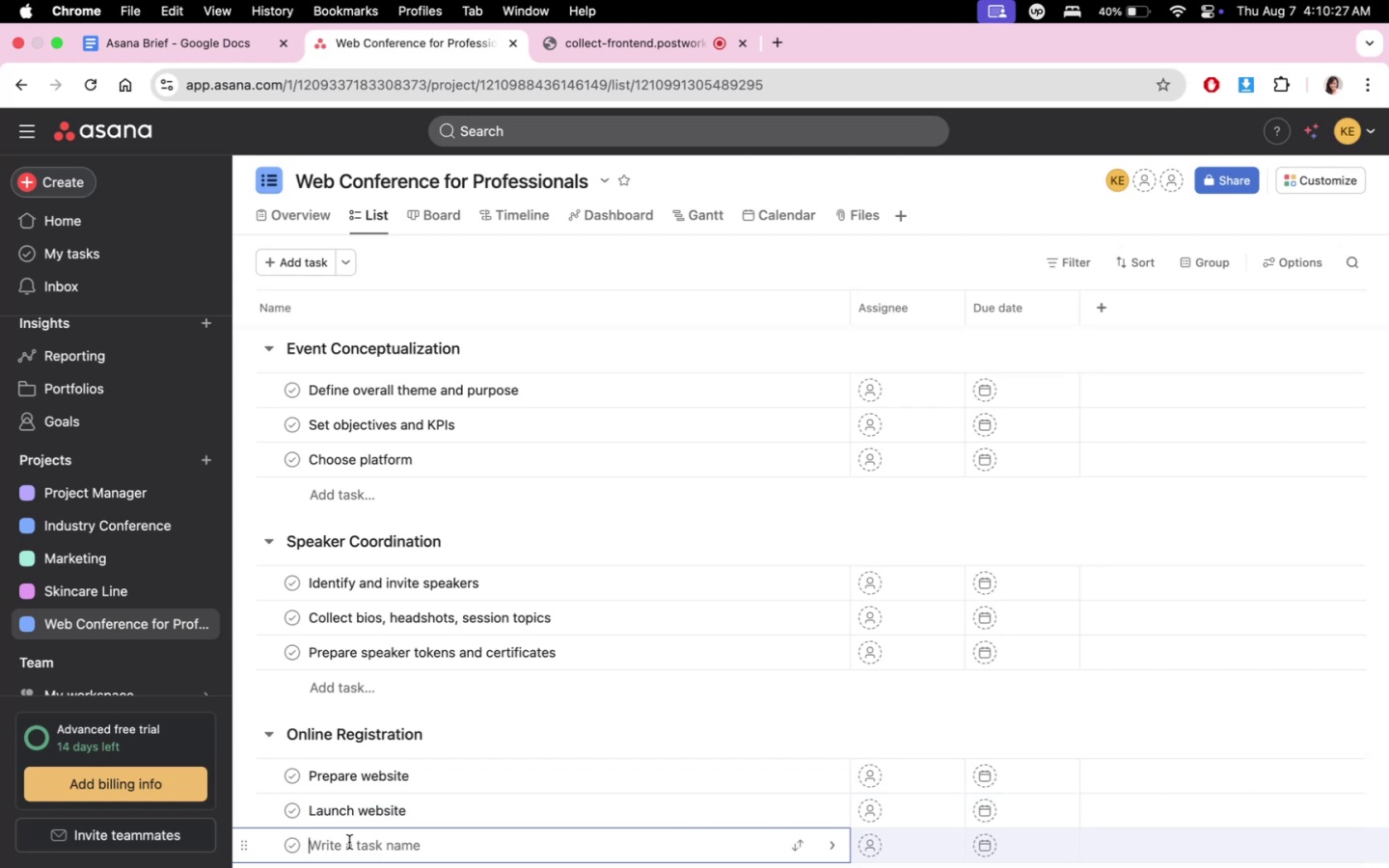 
type(Monitor salae)
key(Backspace)
key(Backspace)
type(es and registration)
 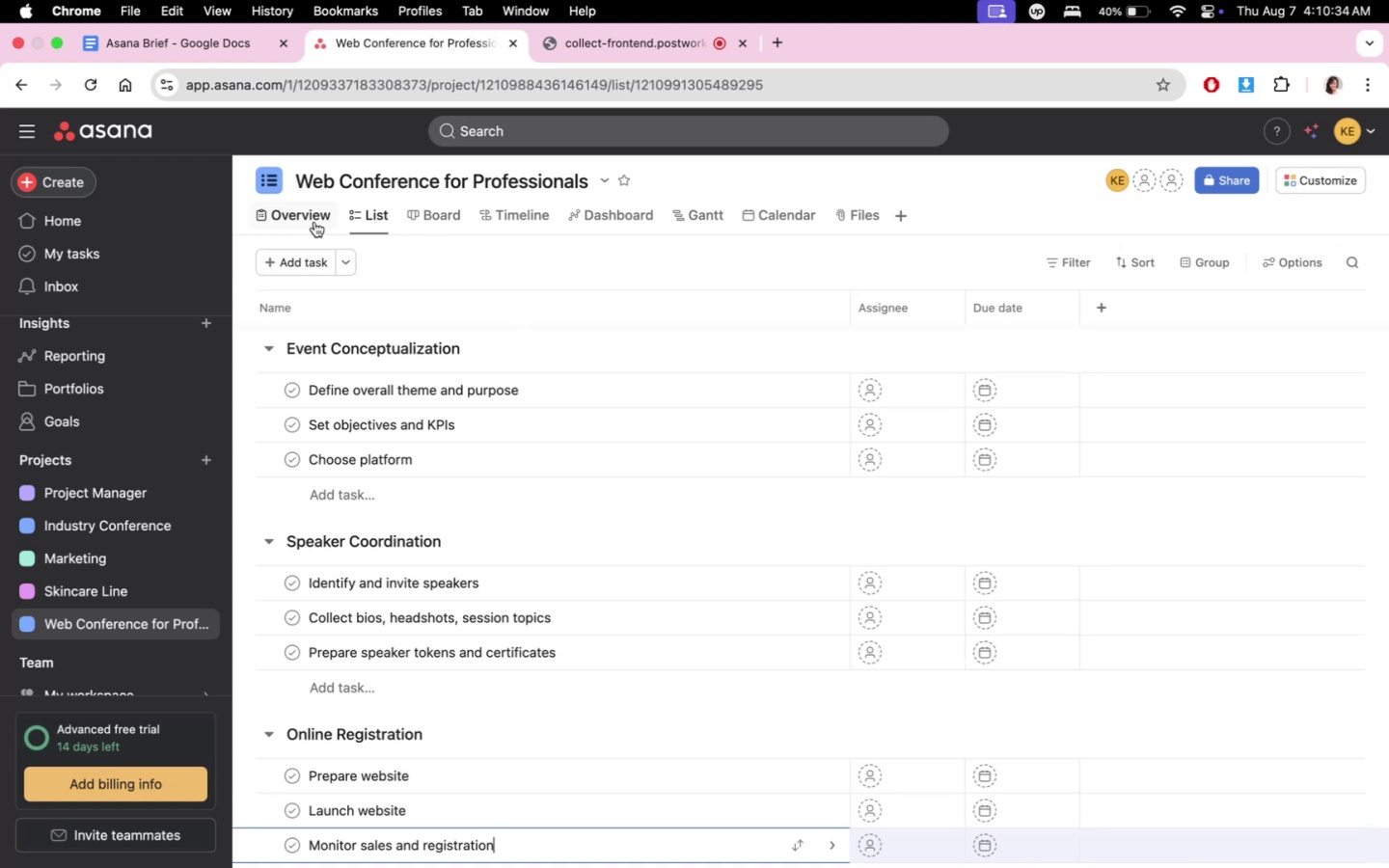 
left_click([200, 40])
 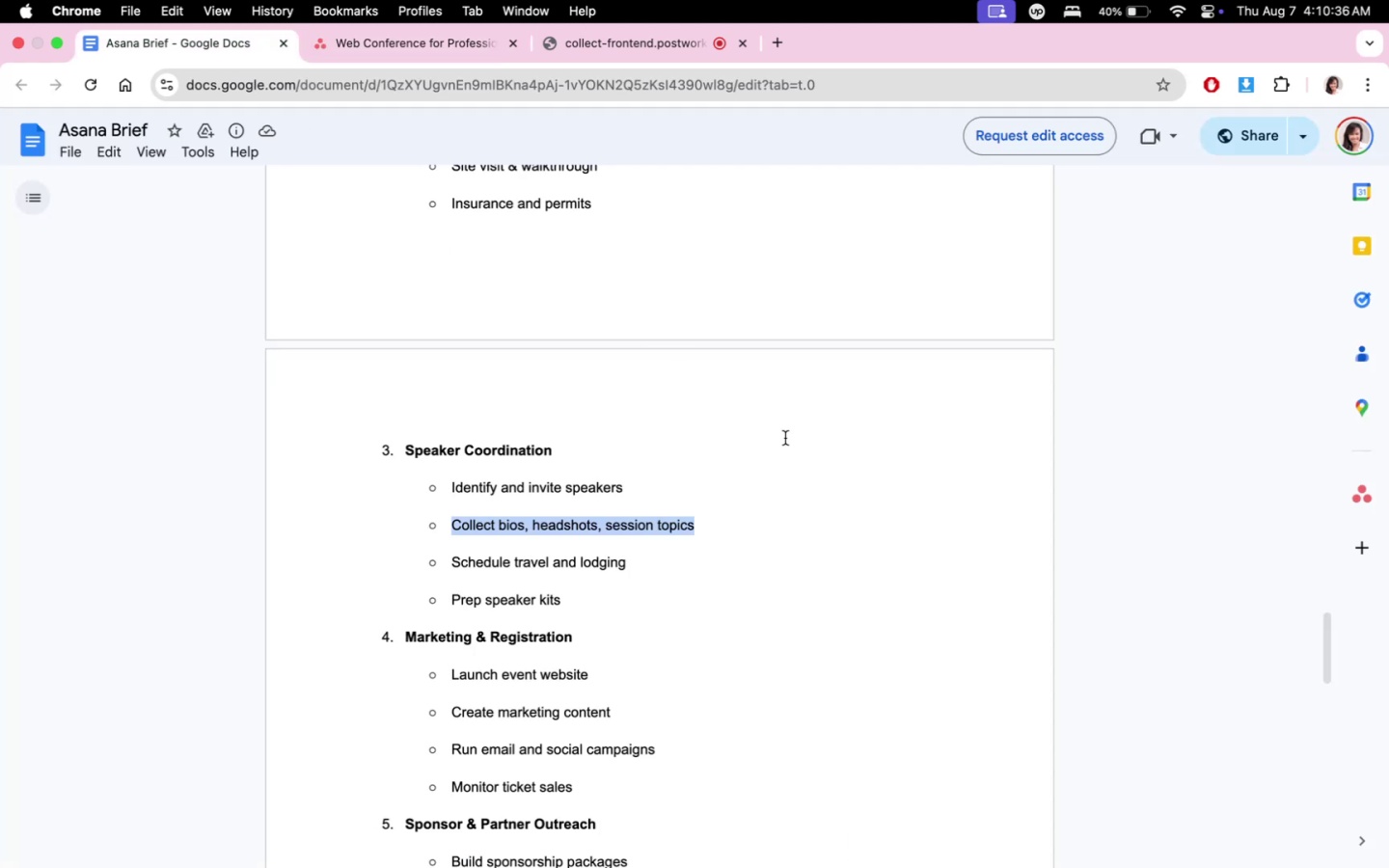 
scroll: coordinate [808, 553], scroll_direction: down, amount: 5.0
 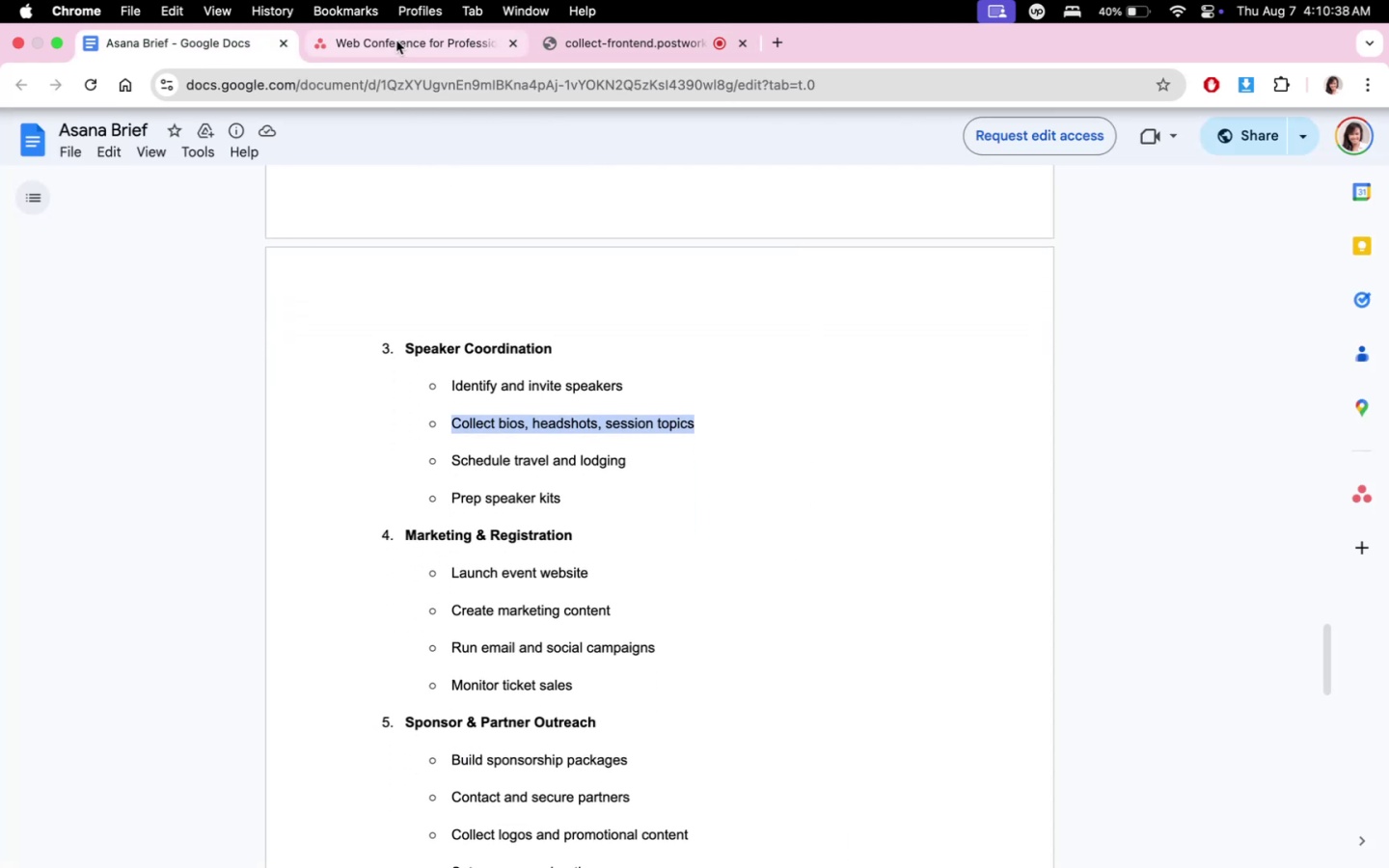 
left_click([396, 41])
 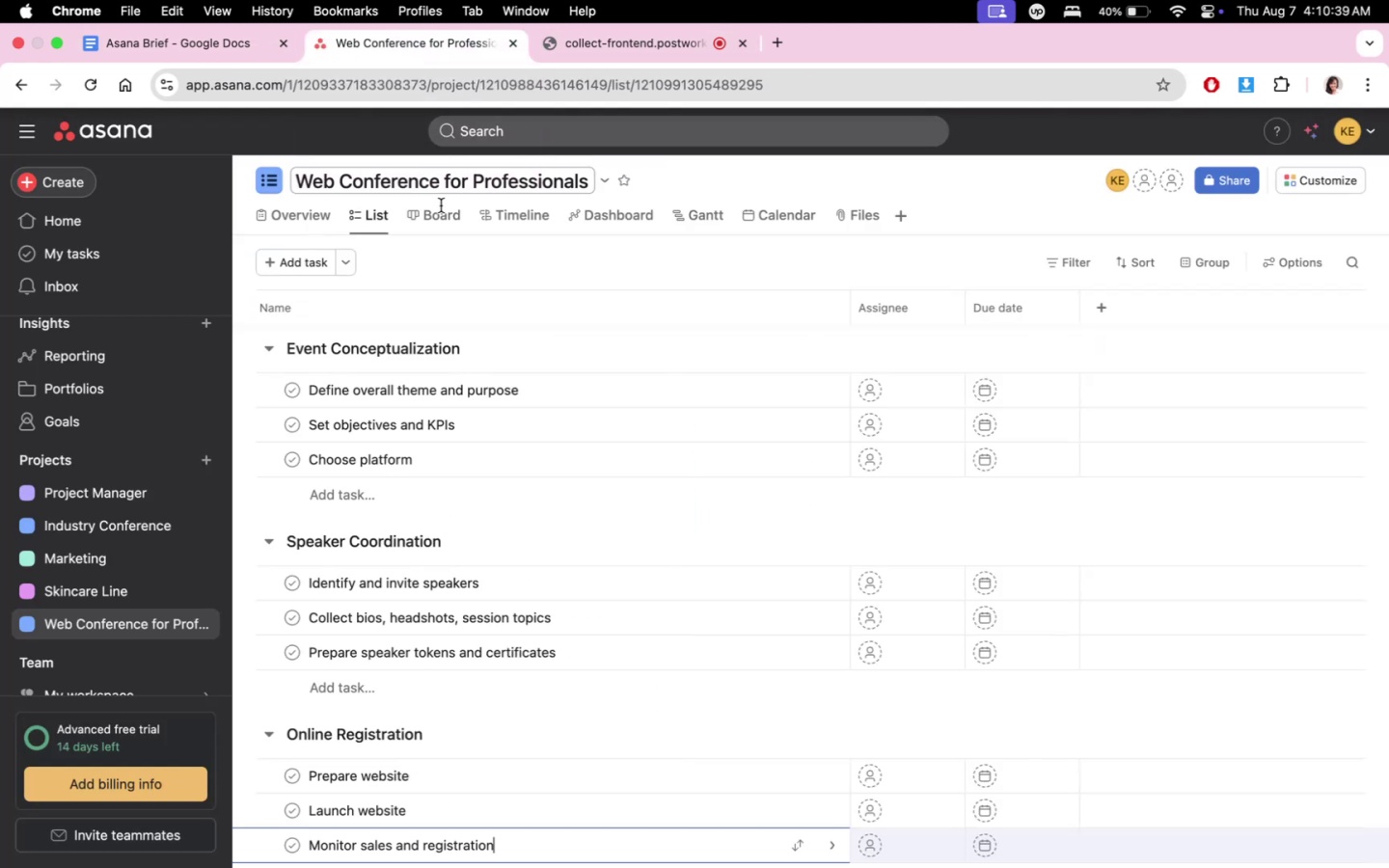 
scroll: coordinate [499, 578], scroll_direction: down, amount: 11.0
 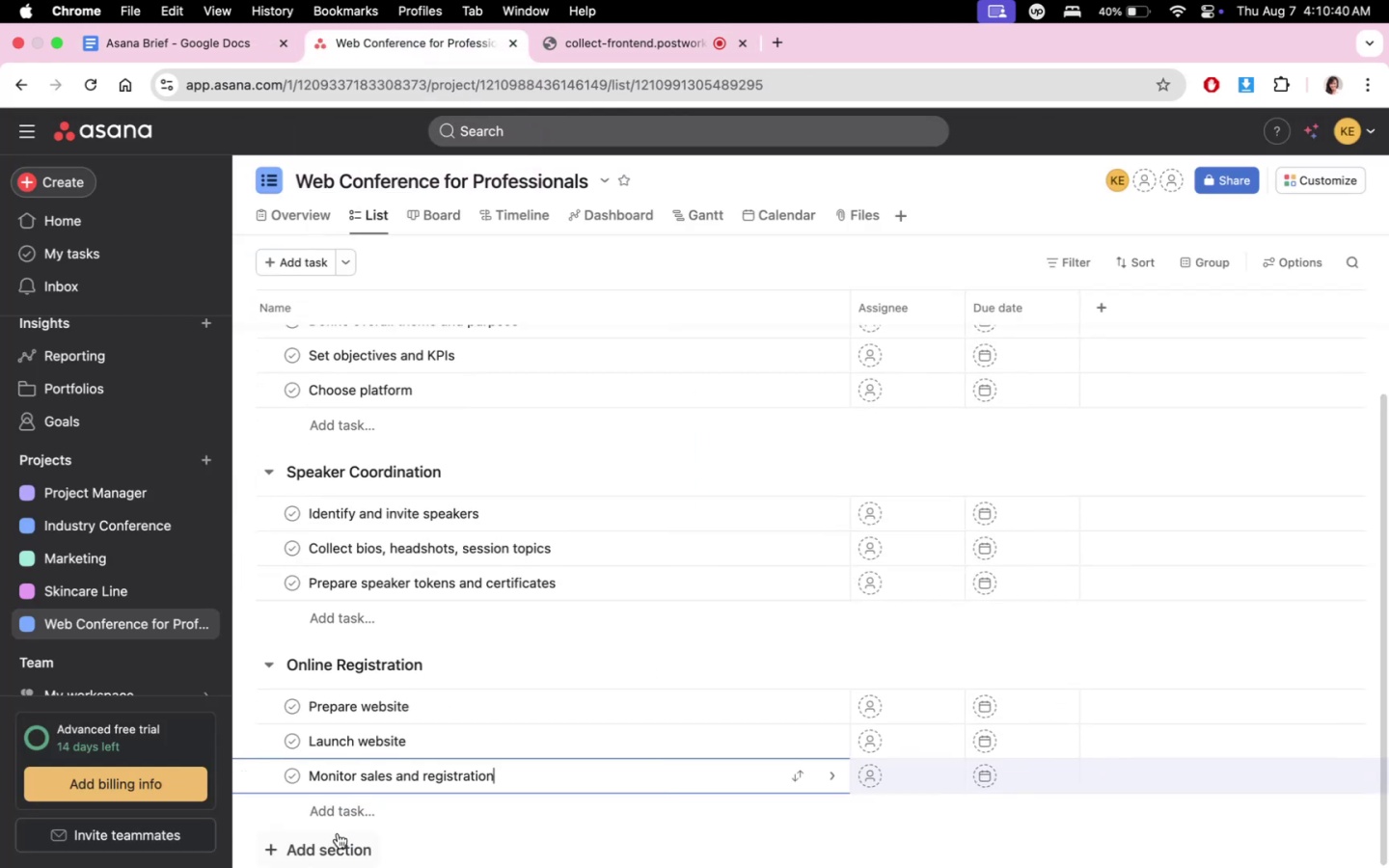 
left_click([340, 848])
 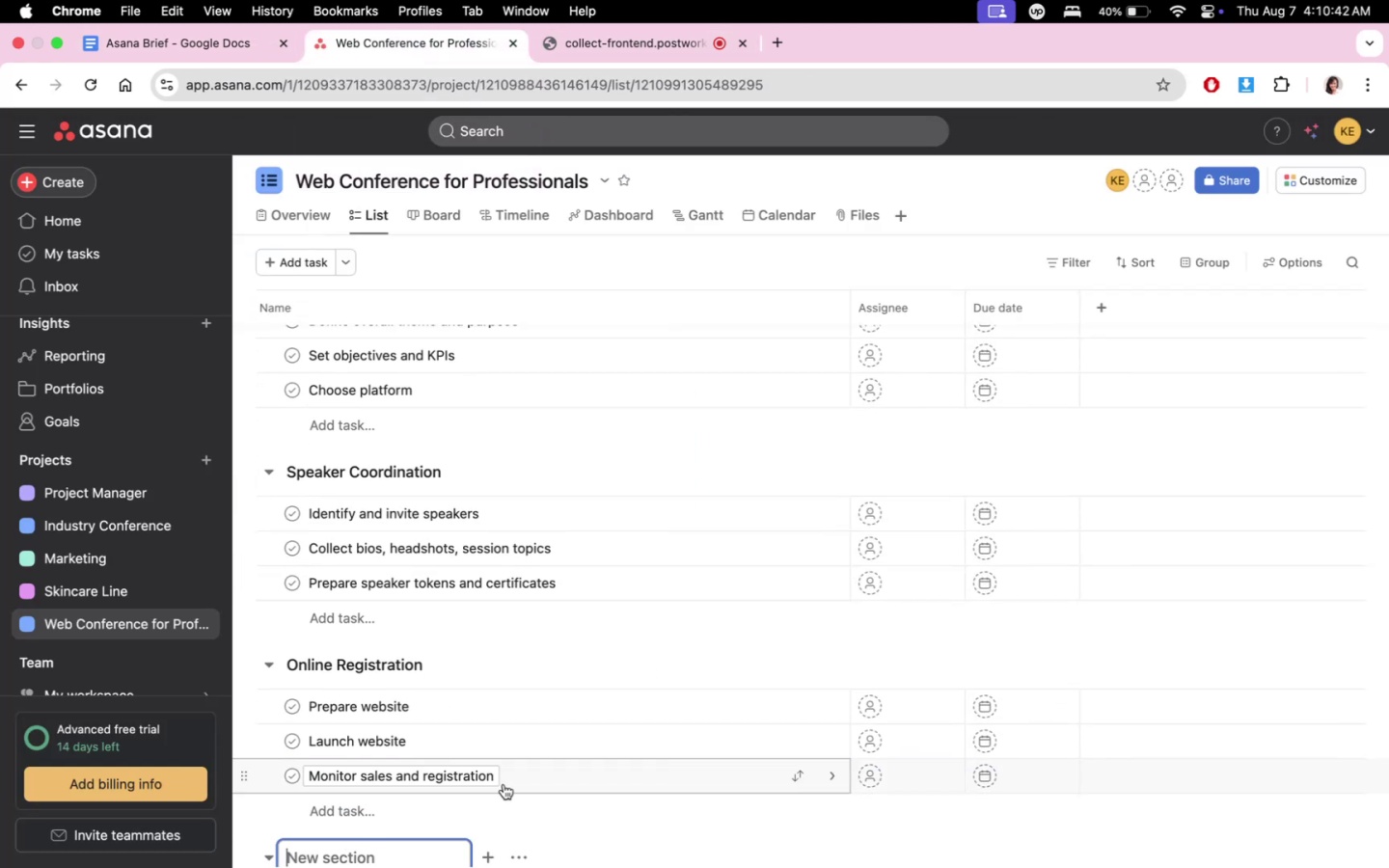 
type(Marketing & Publicity)
 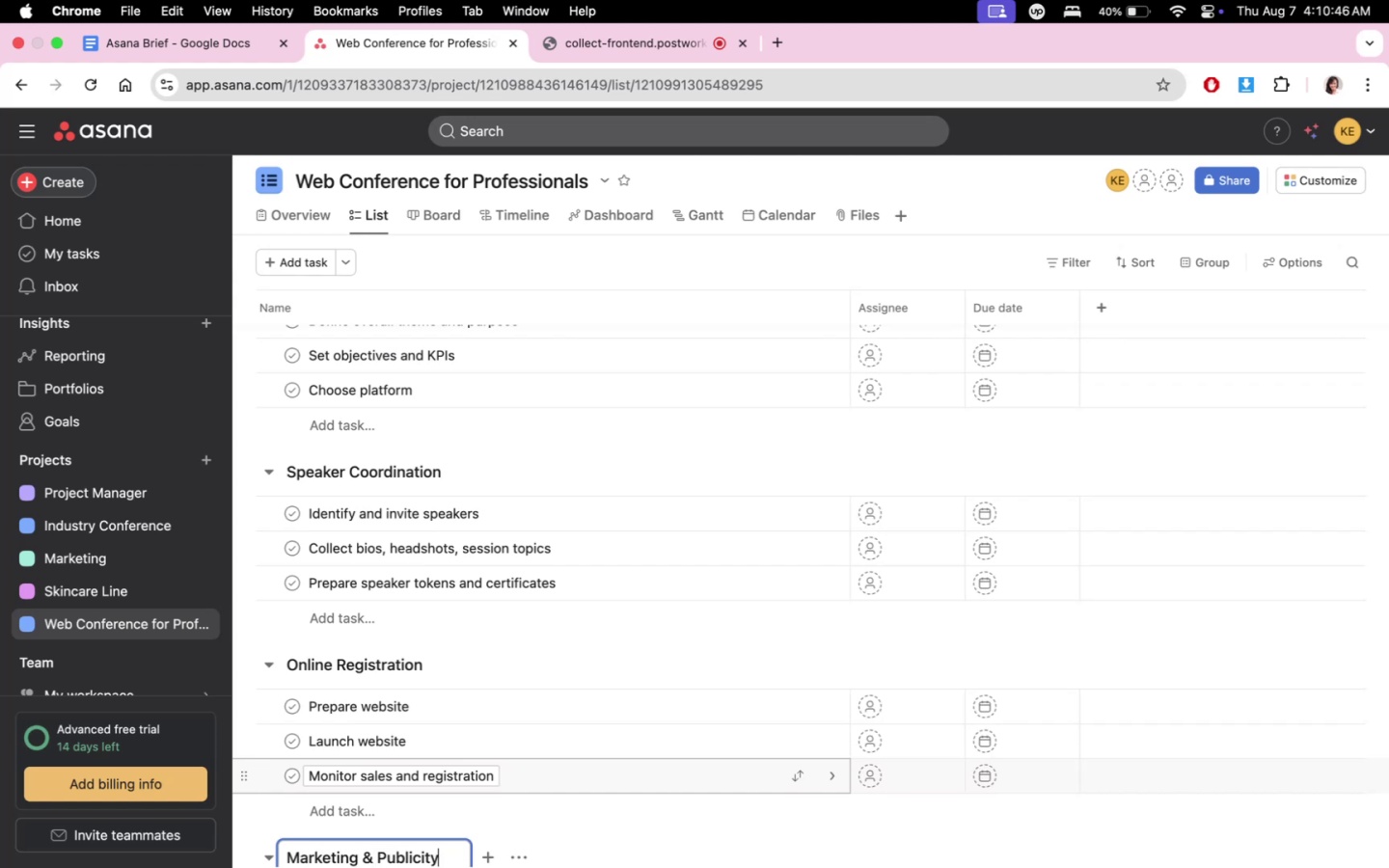 
left_click([702, 650])
 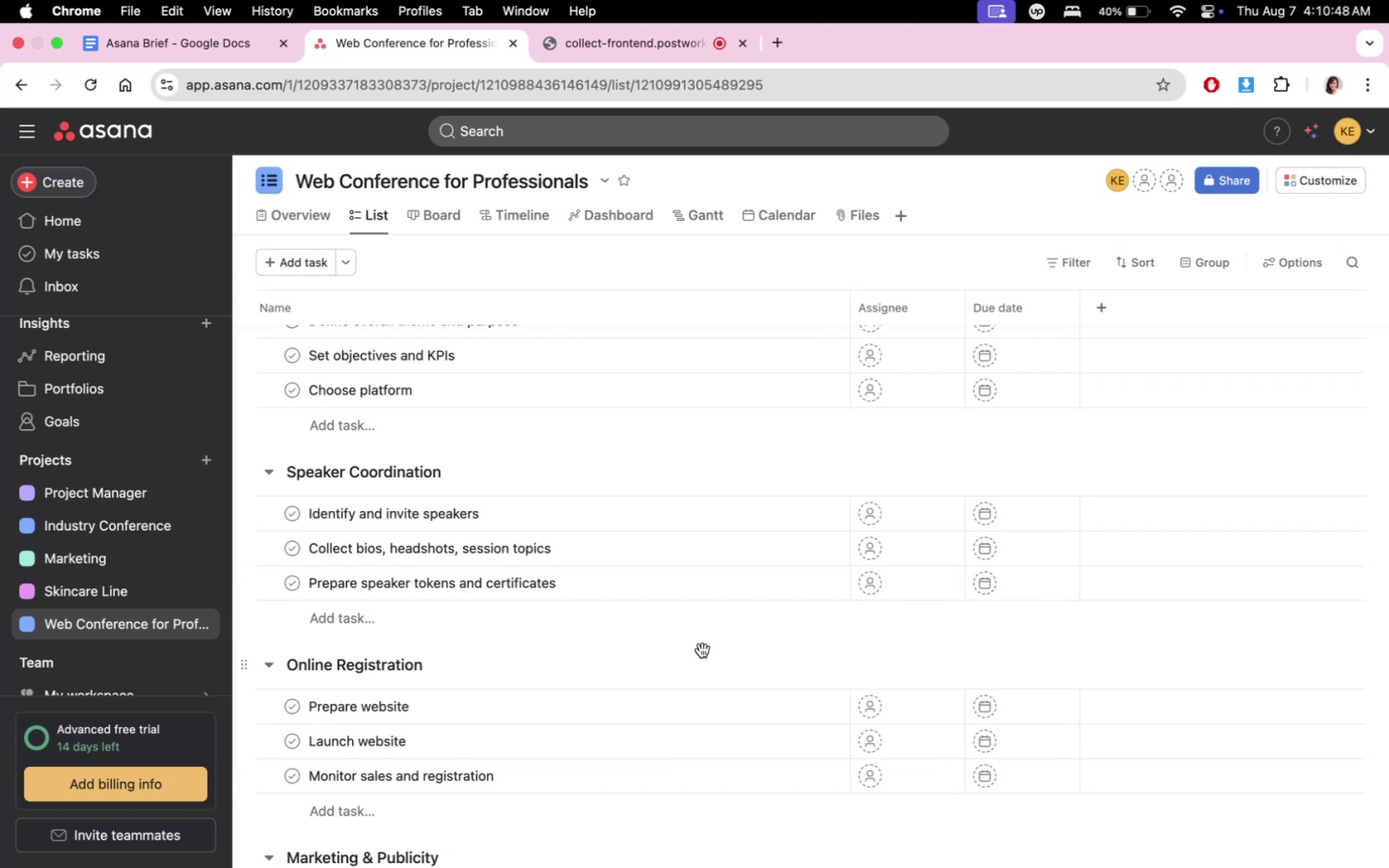 
scroll: coordinate [707, 682], scroll_direction: down, amount: 10.0
 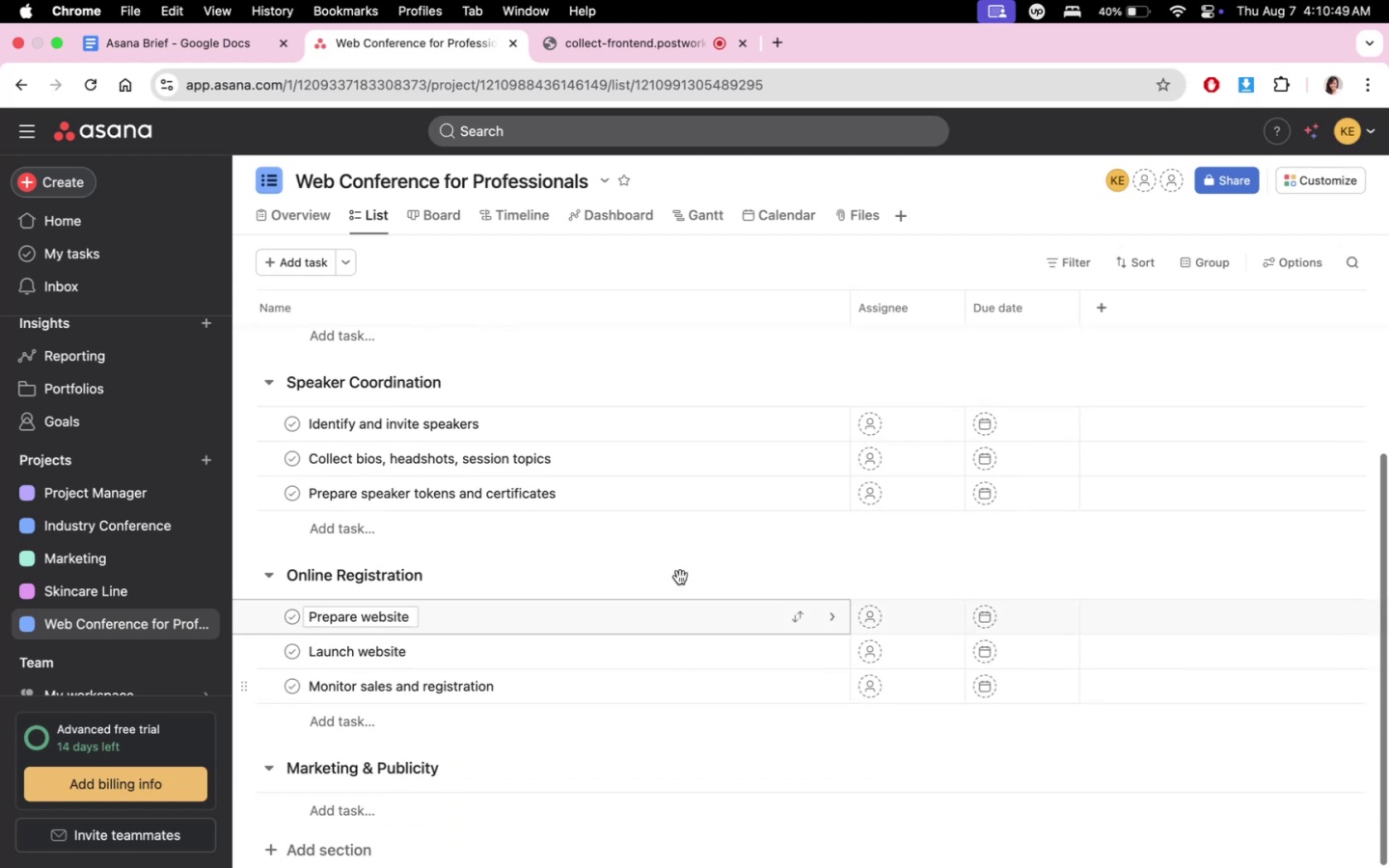 
scroll: coordinate [659, 652], scroll_direction: up, amount: 11.0
 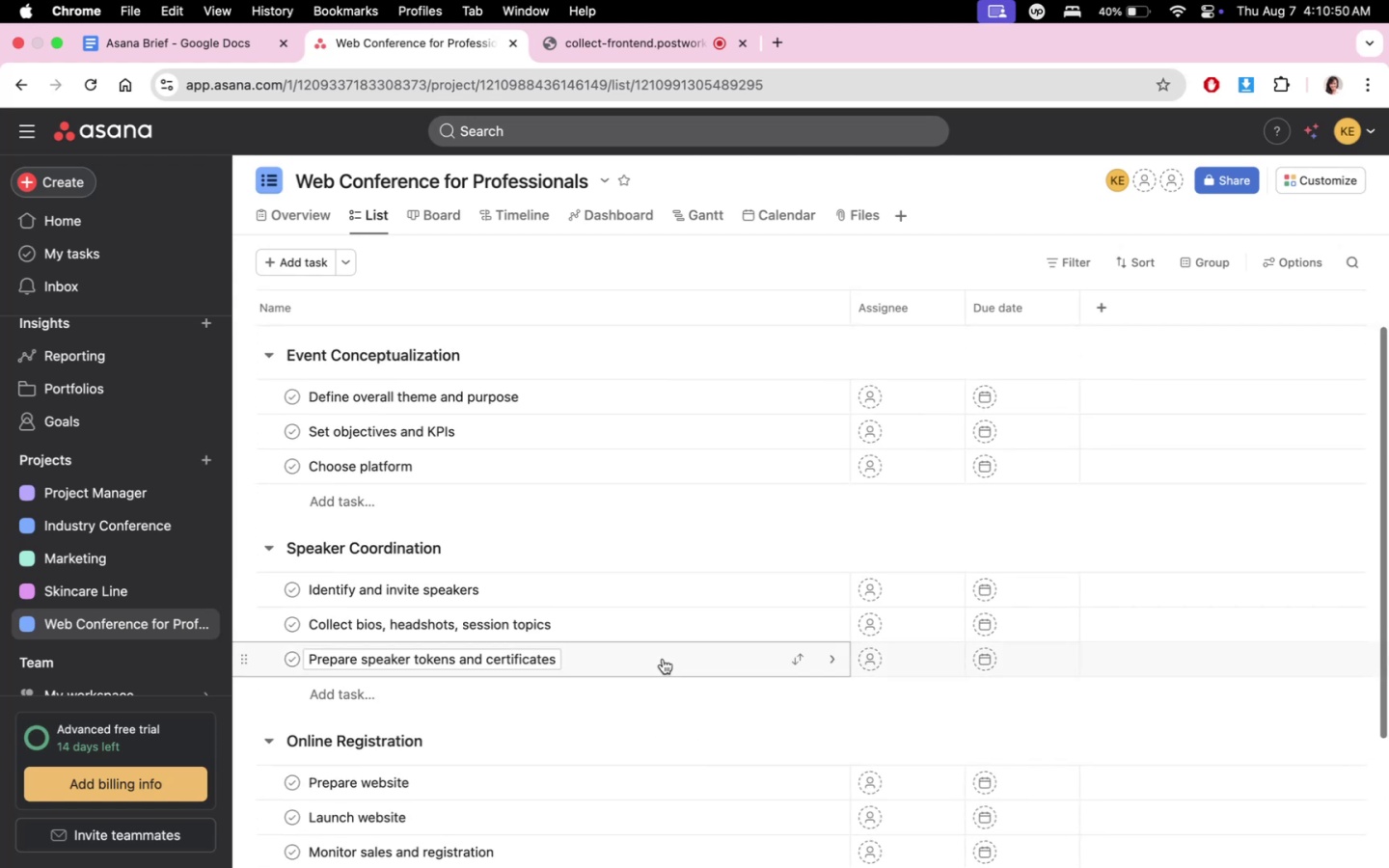 
scroll: coordinate [636, 785], scroll_direction: down, amount: 10.0
 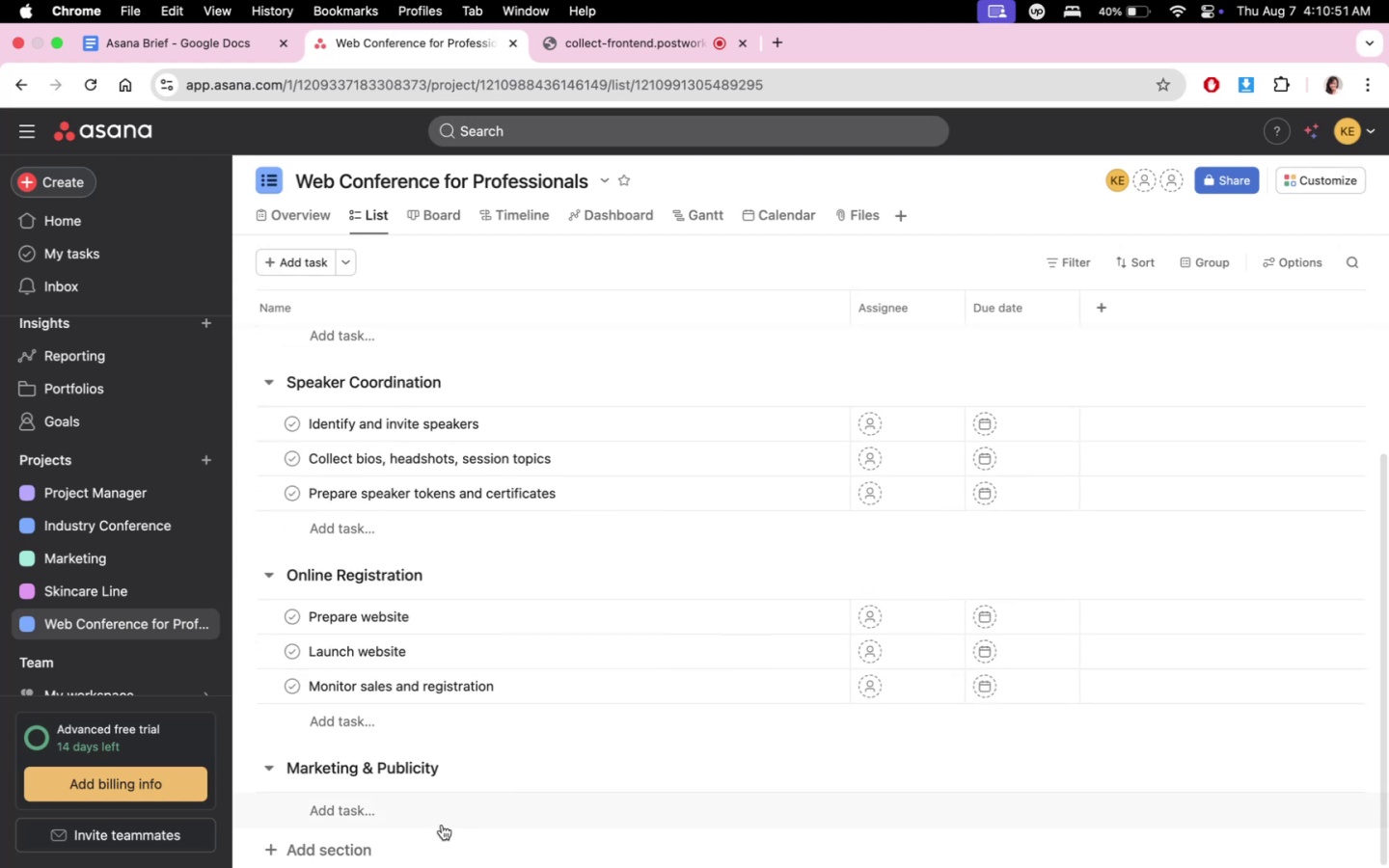 
left_click([440, 815])
 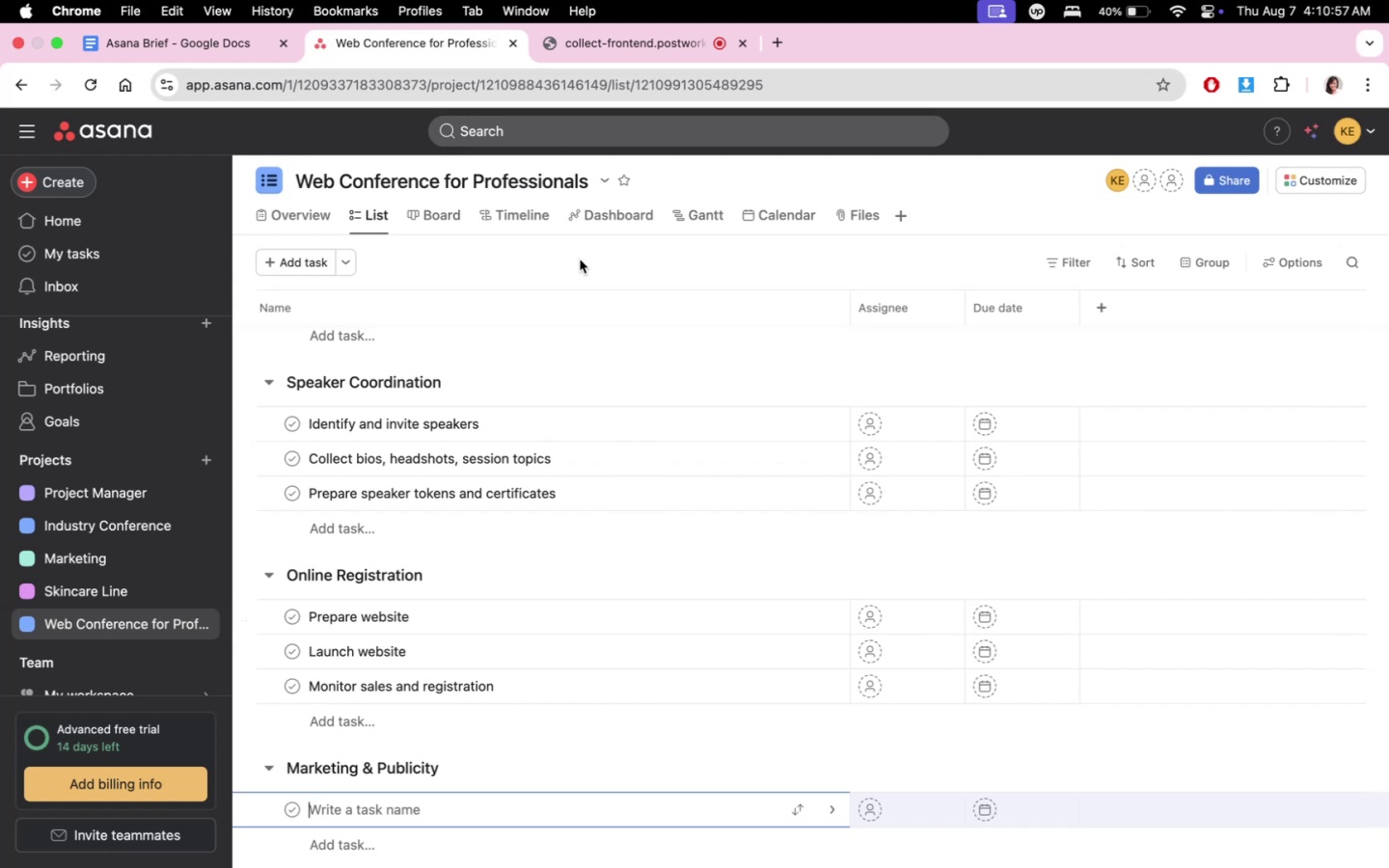 
wait(7.22)
 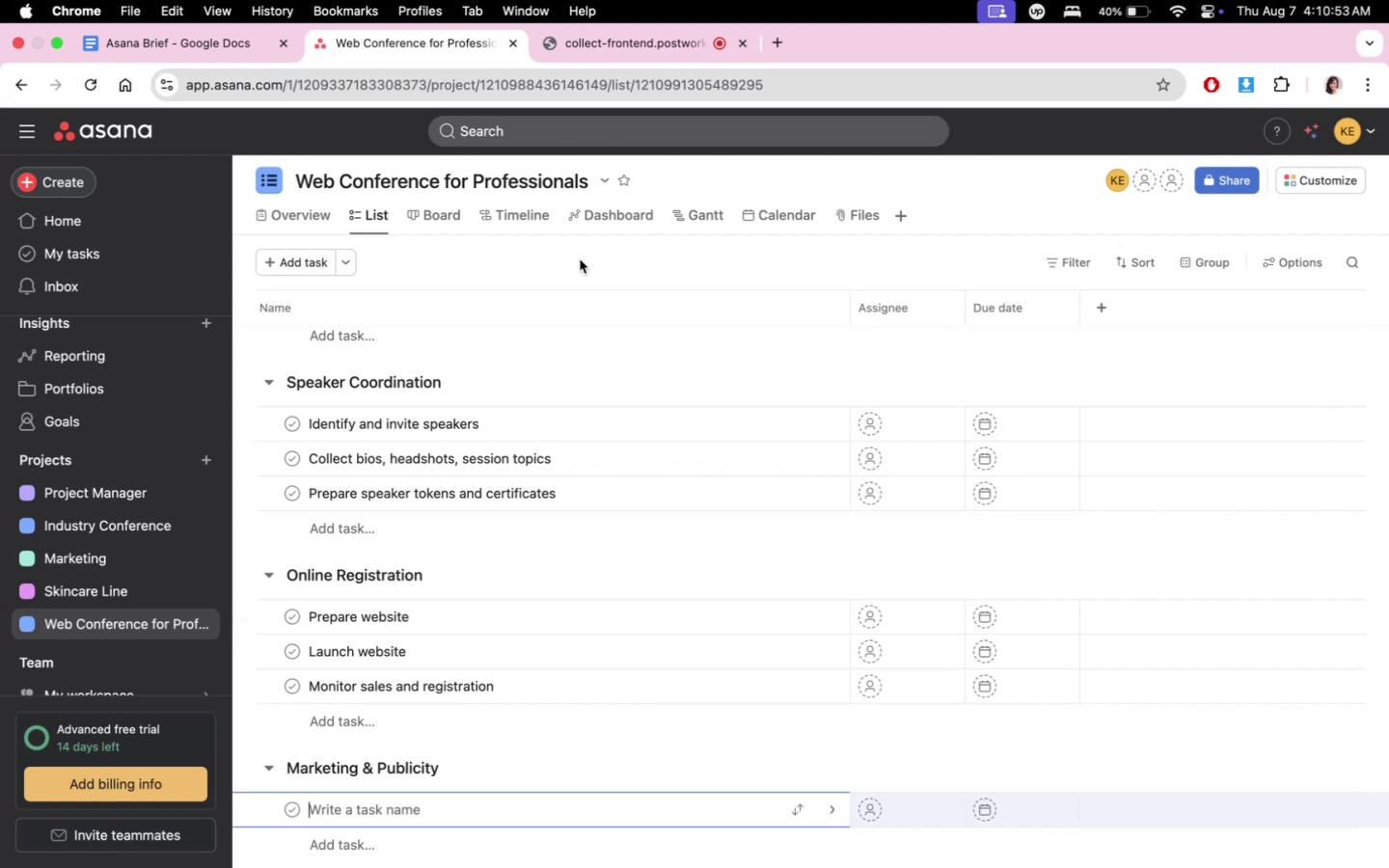 
scroll: coordinate [714, 583], scroll_direction: down, amount: 27.0
 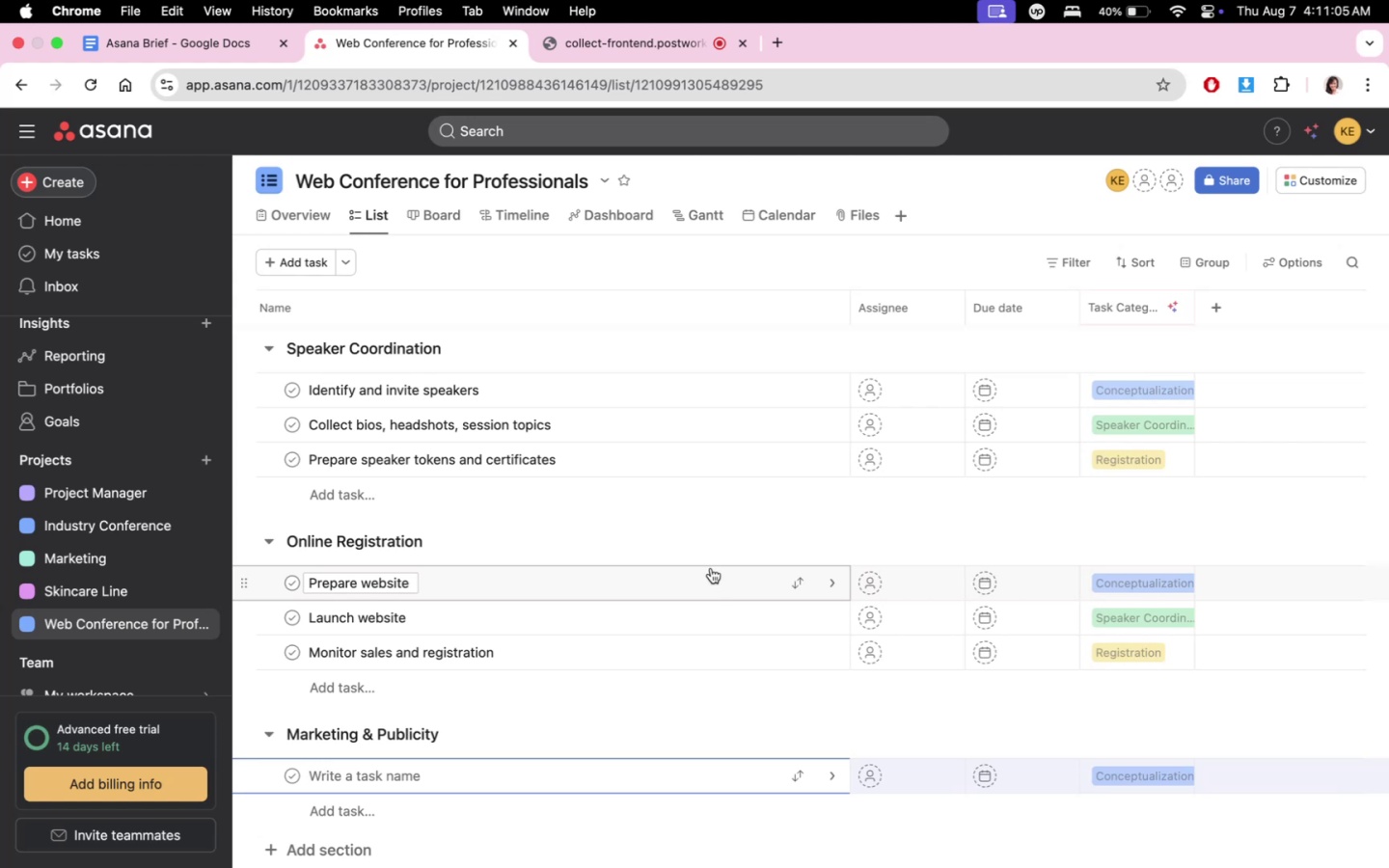 
scroll: coordinate [711, 568], scroll_direction: none, amount: 0.0
 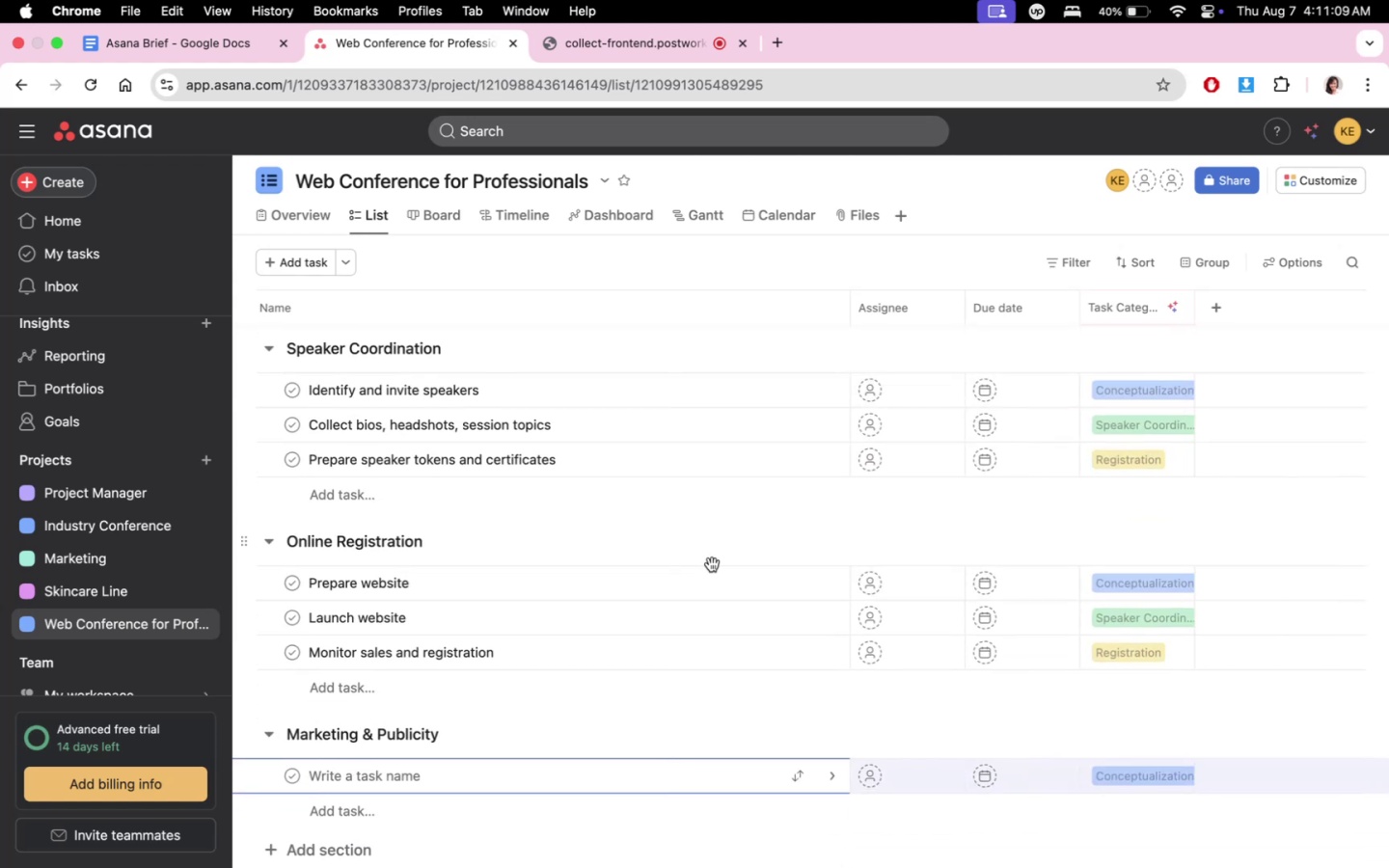 
scroll: coordinate [555, 662], scroll_direction: down, amount: 11.0
 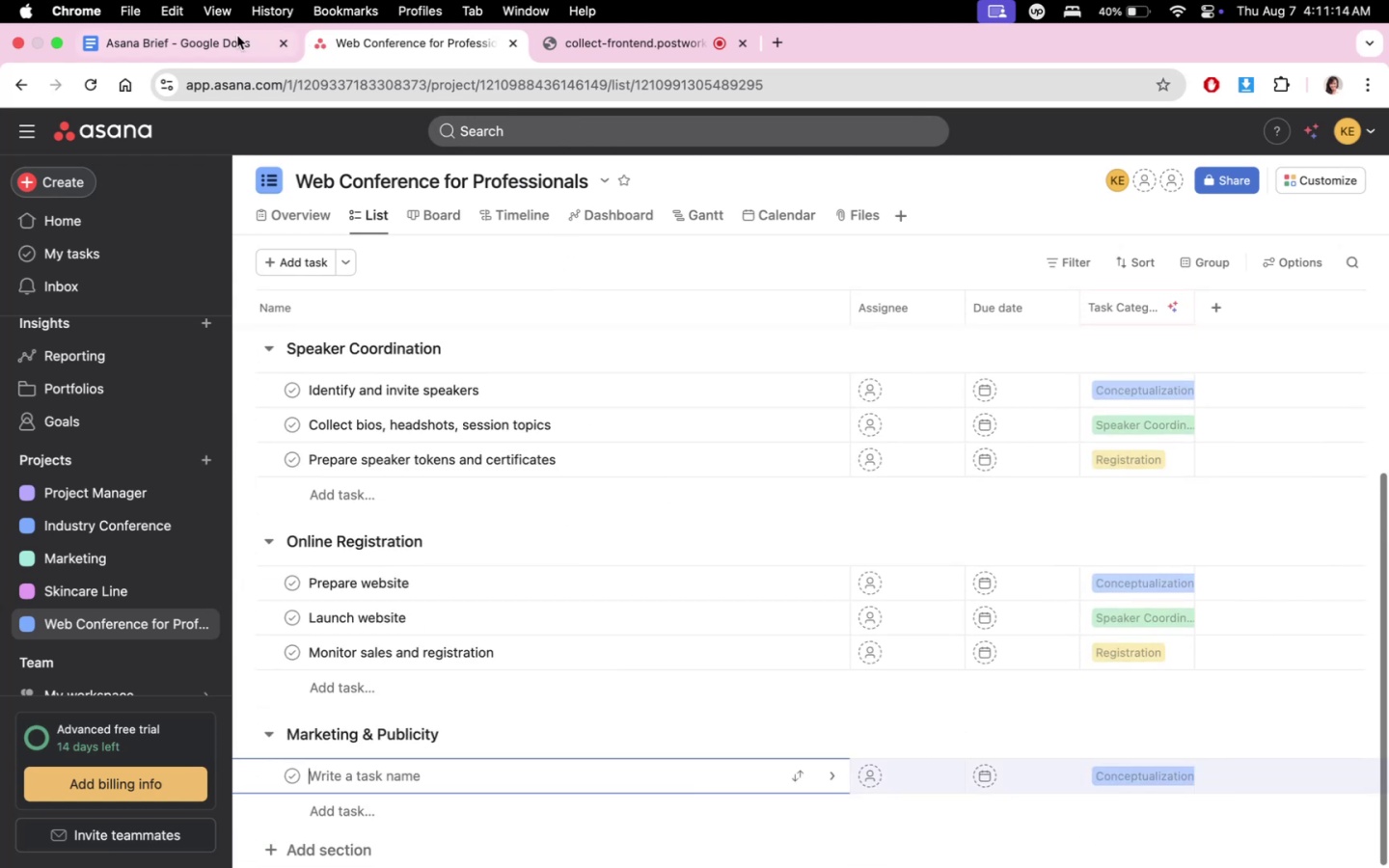 
left_click([208, 36])
 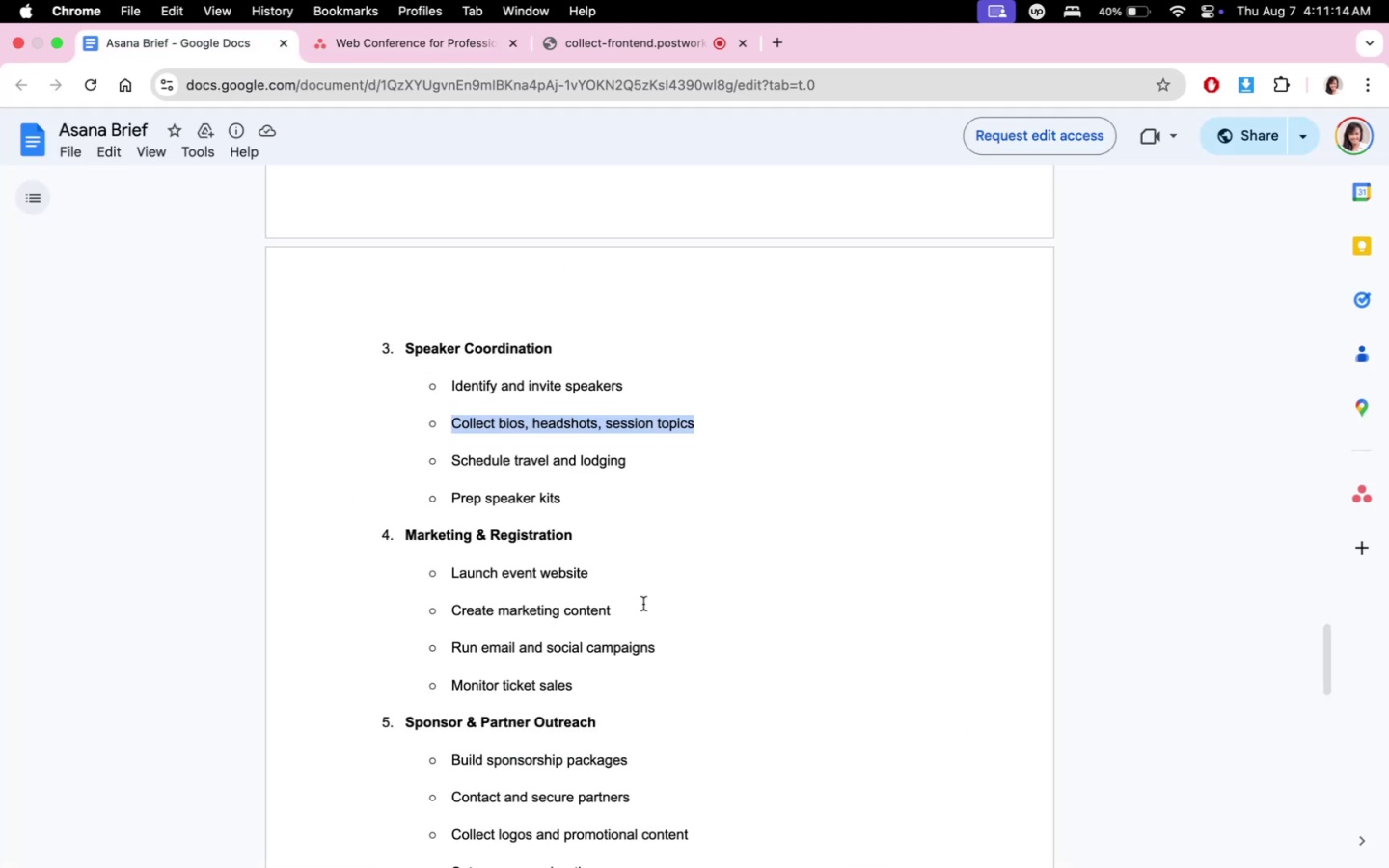 
scroll: coordinate [658, 702], scroll_direction: down, amount: 5.0
 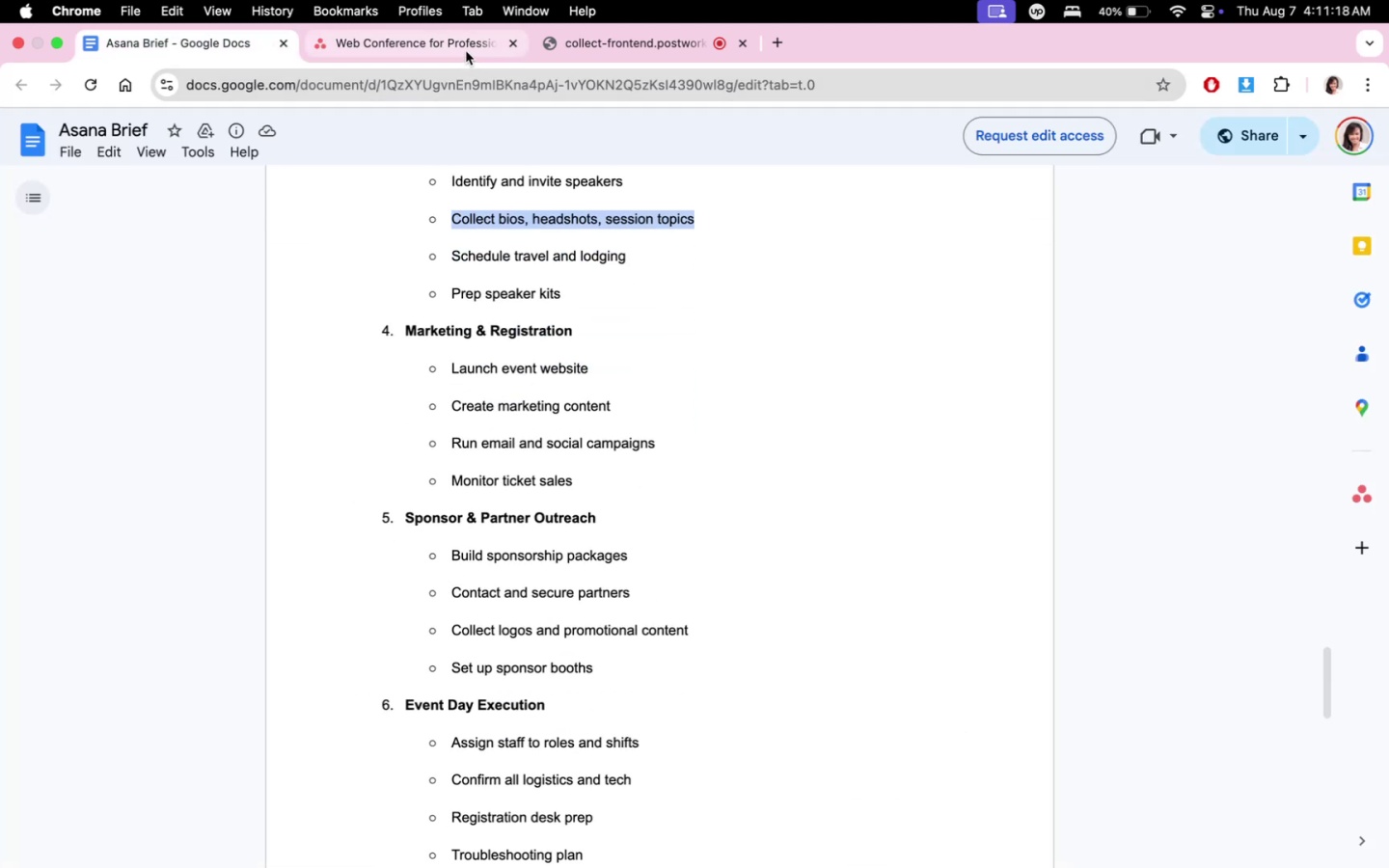 
left_click([466, 51])
 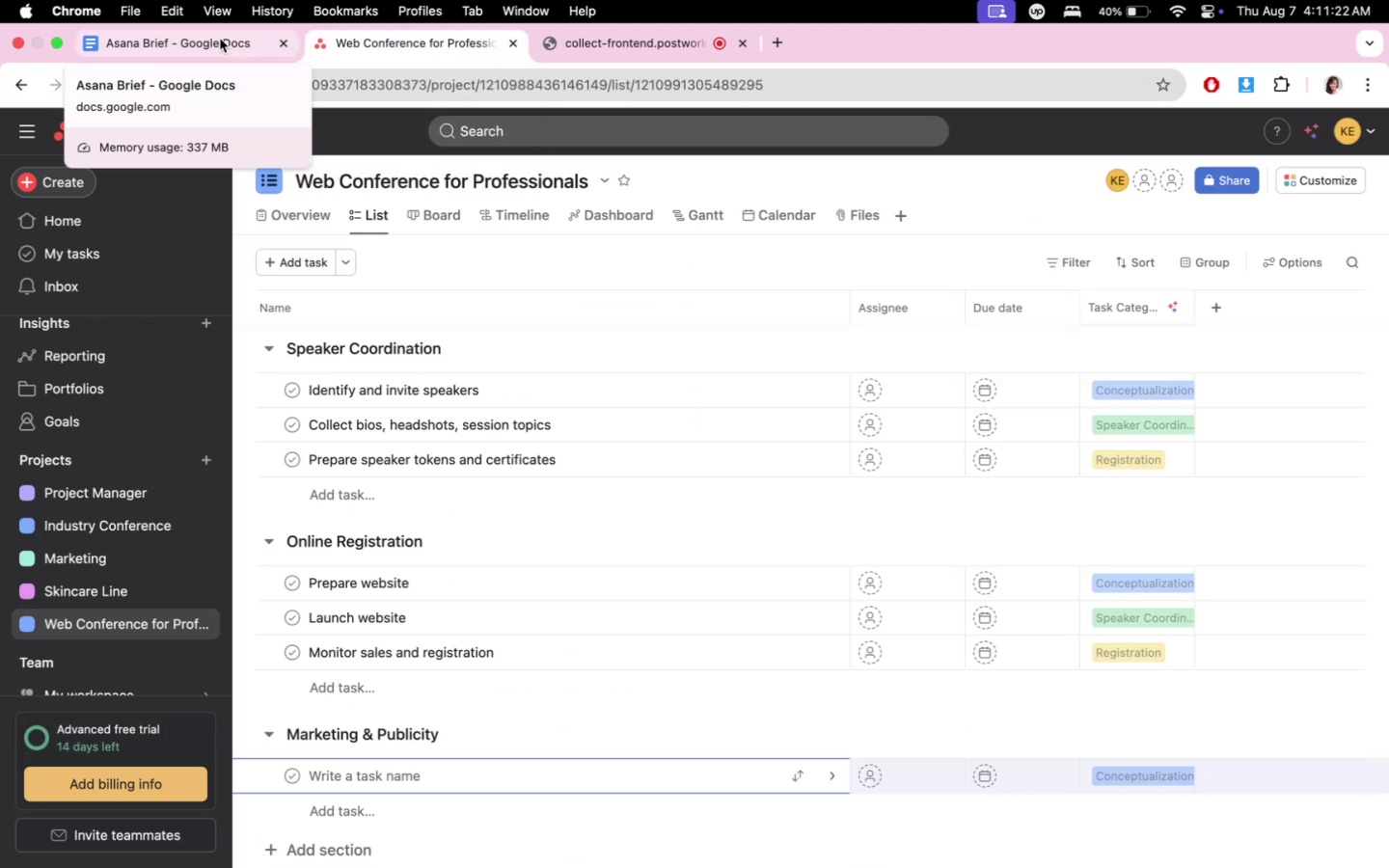 
left_click([220, 39])
 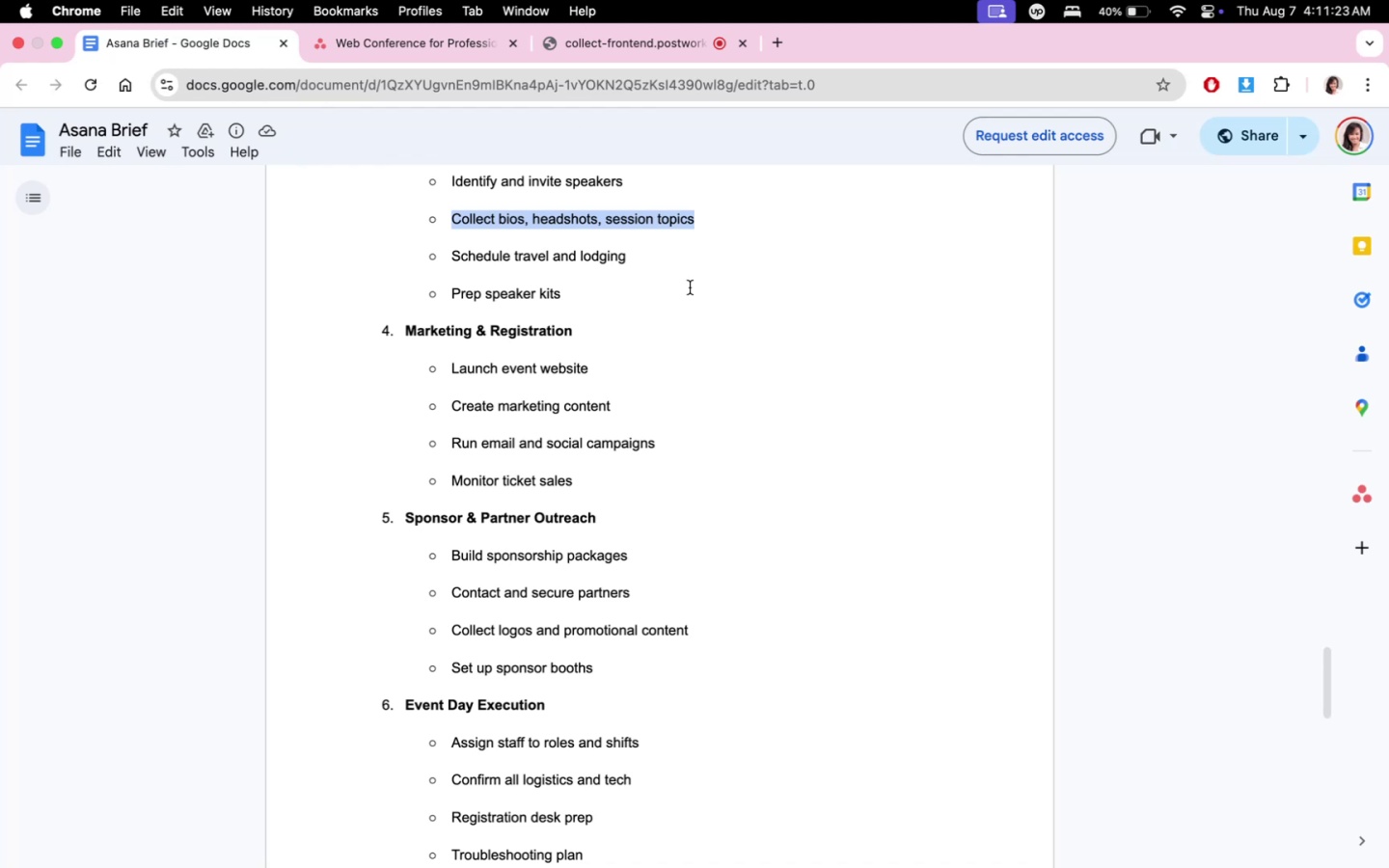 
scroll: coordinate [828, 683], scroll_direction: up, amount: 68.0
 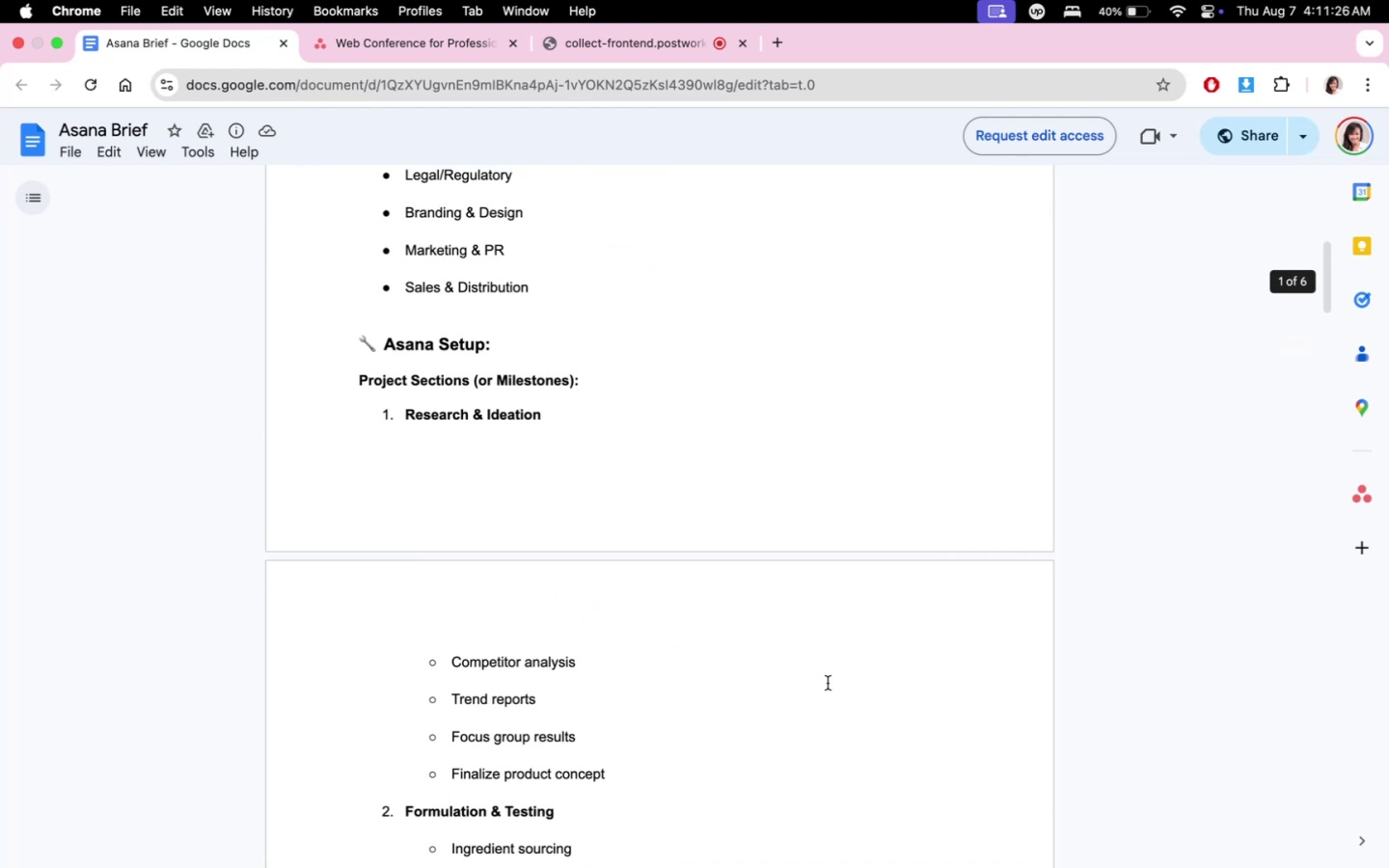 
scroll: coordinate [828, 683], scroll_direction: down, amount: 17.0
 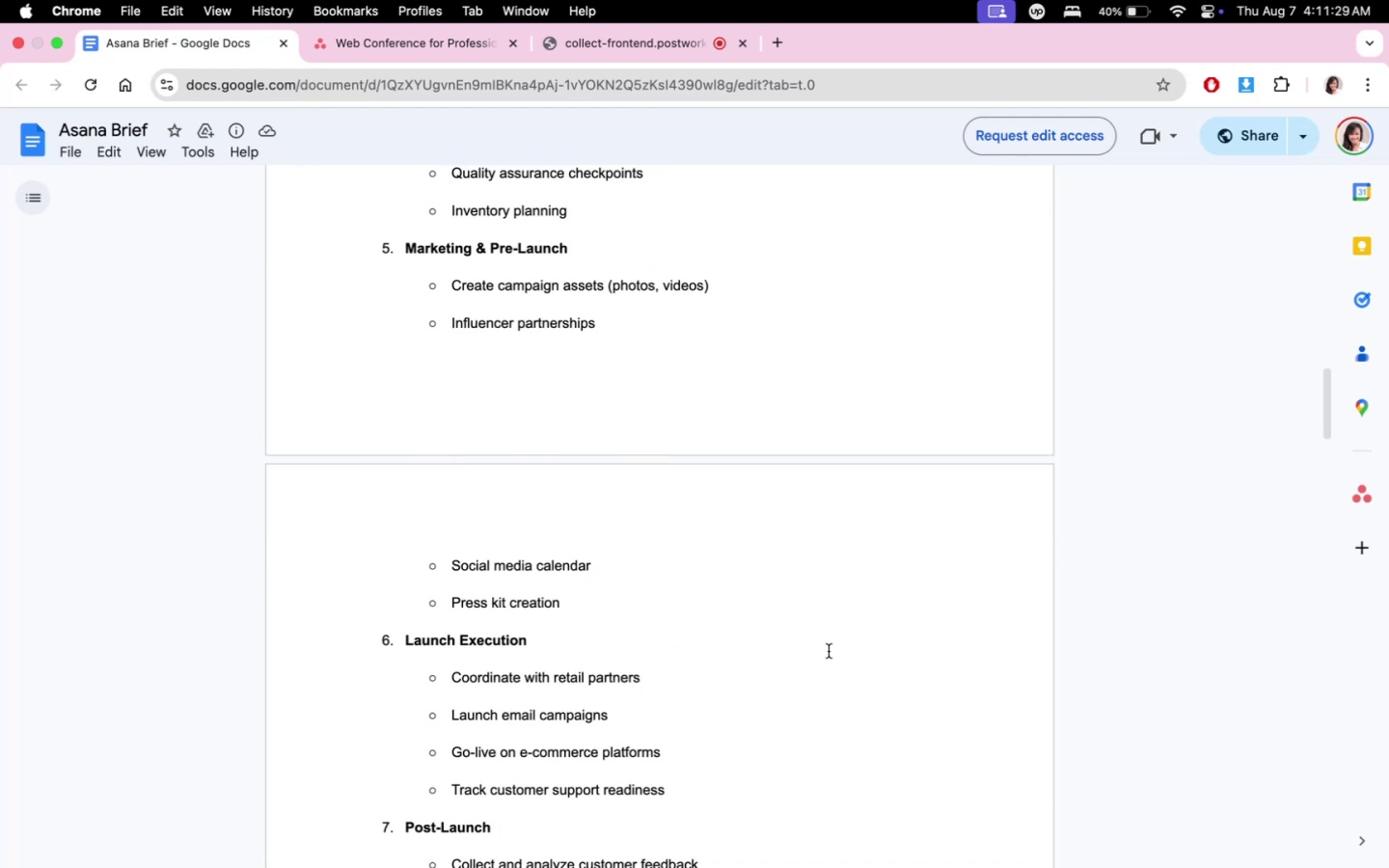 
mouse_move([456, 49])
 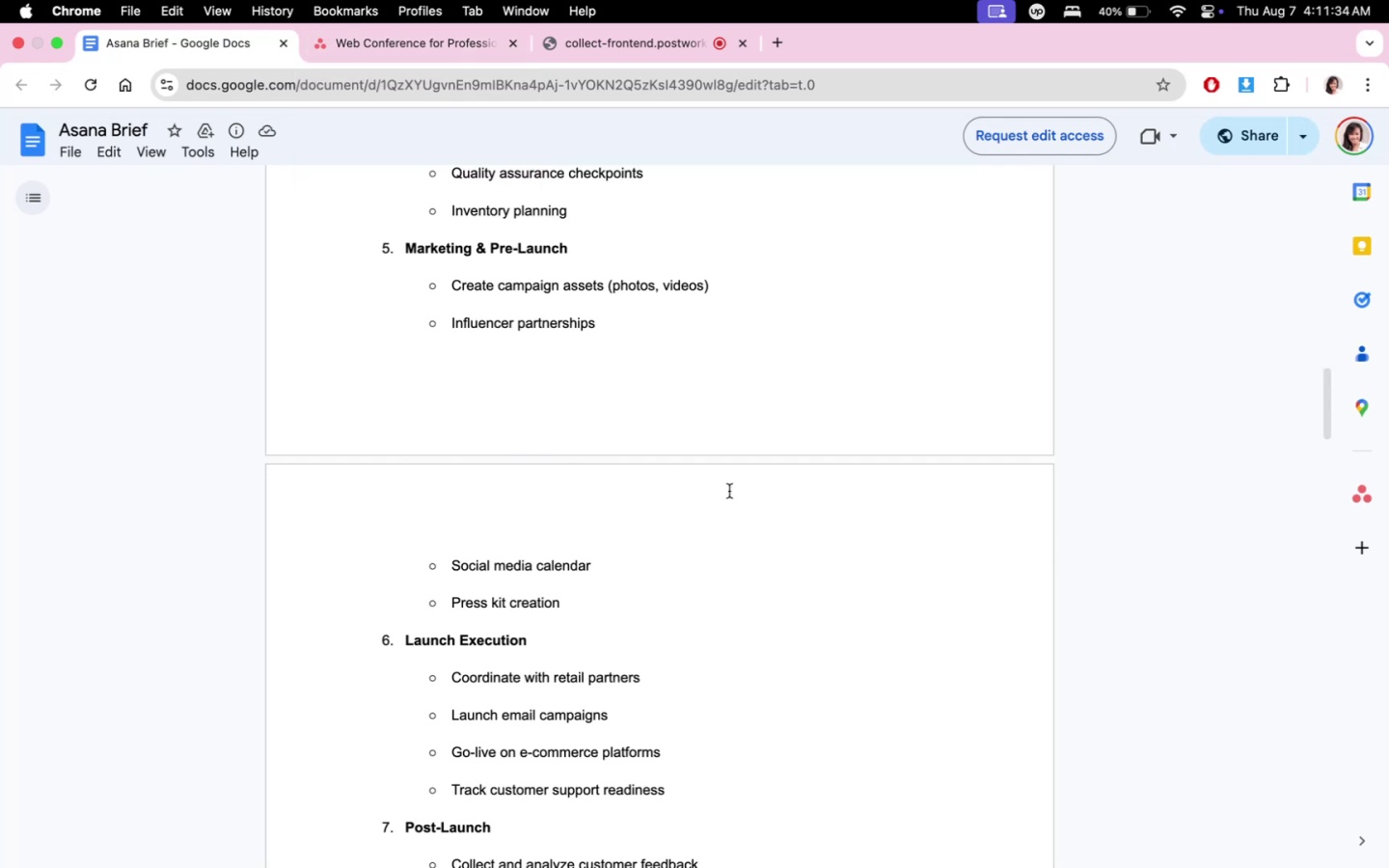 
scroll: coordinate [753, 670], scroll_direction: down, amount: 61.0
 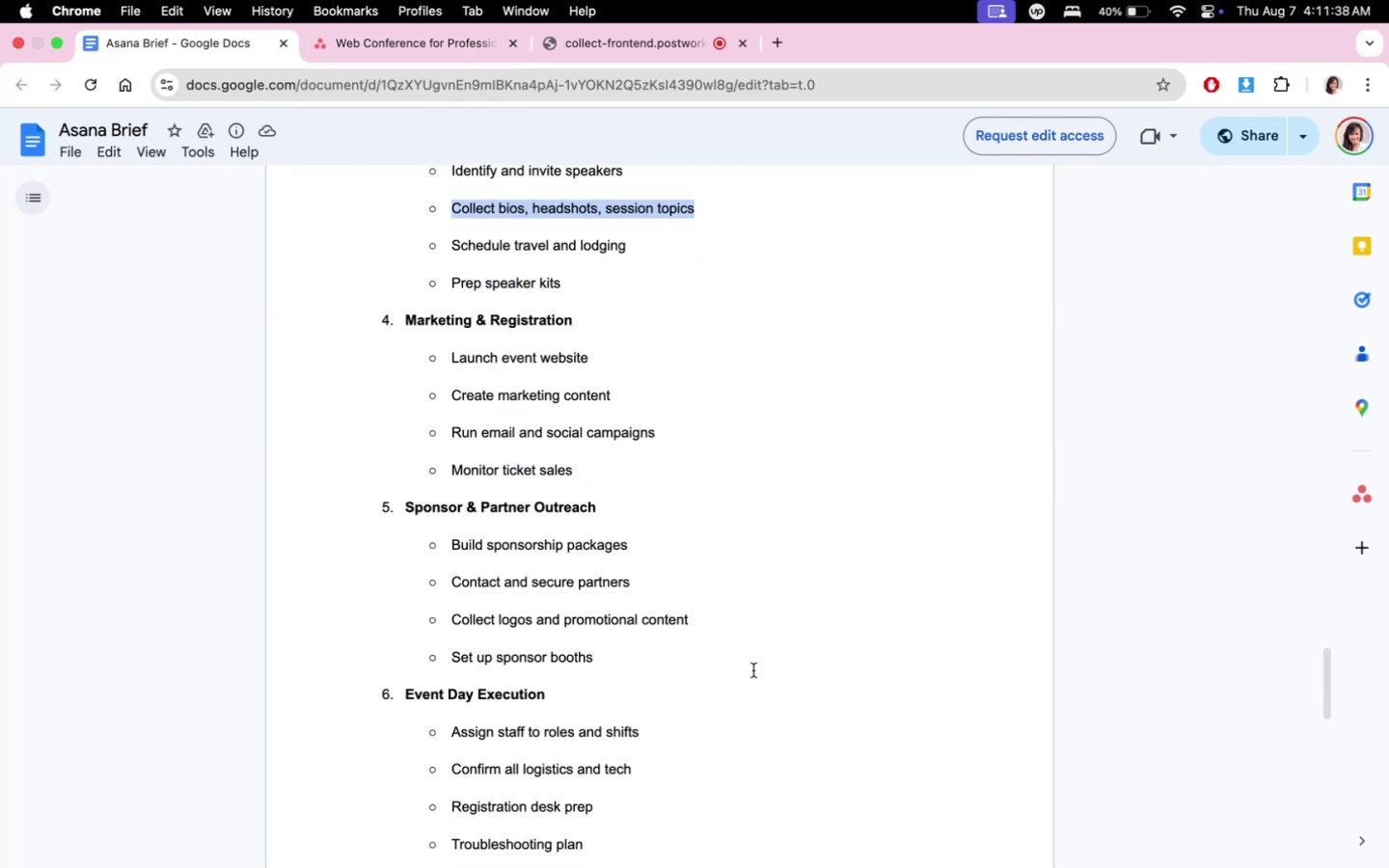 
scroll: coordinate [753, 670], scroll_direction: up, amount: 5.0
 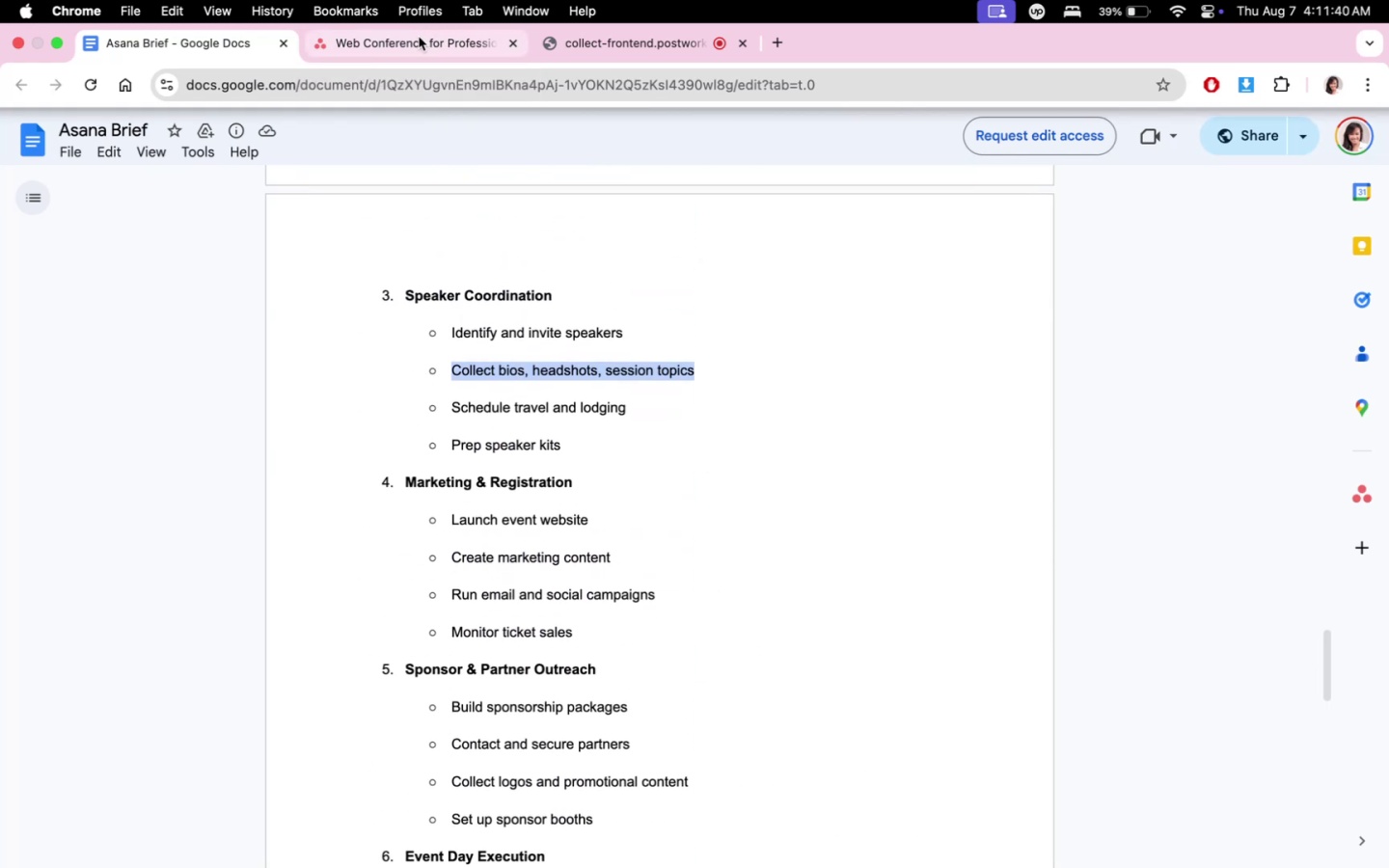 
left_click([419, 37])
 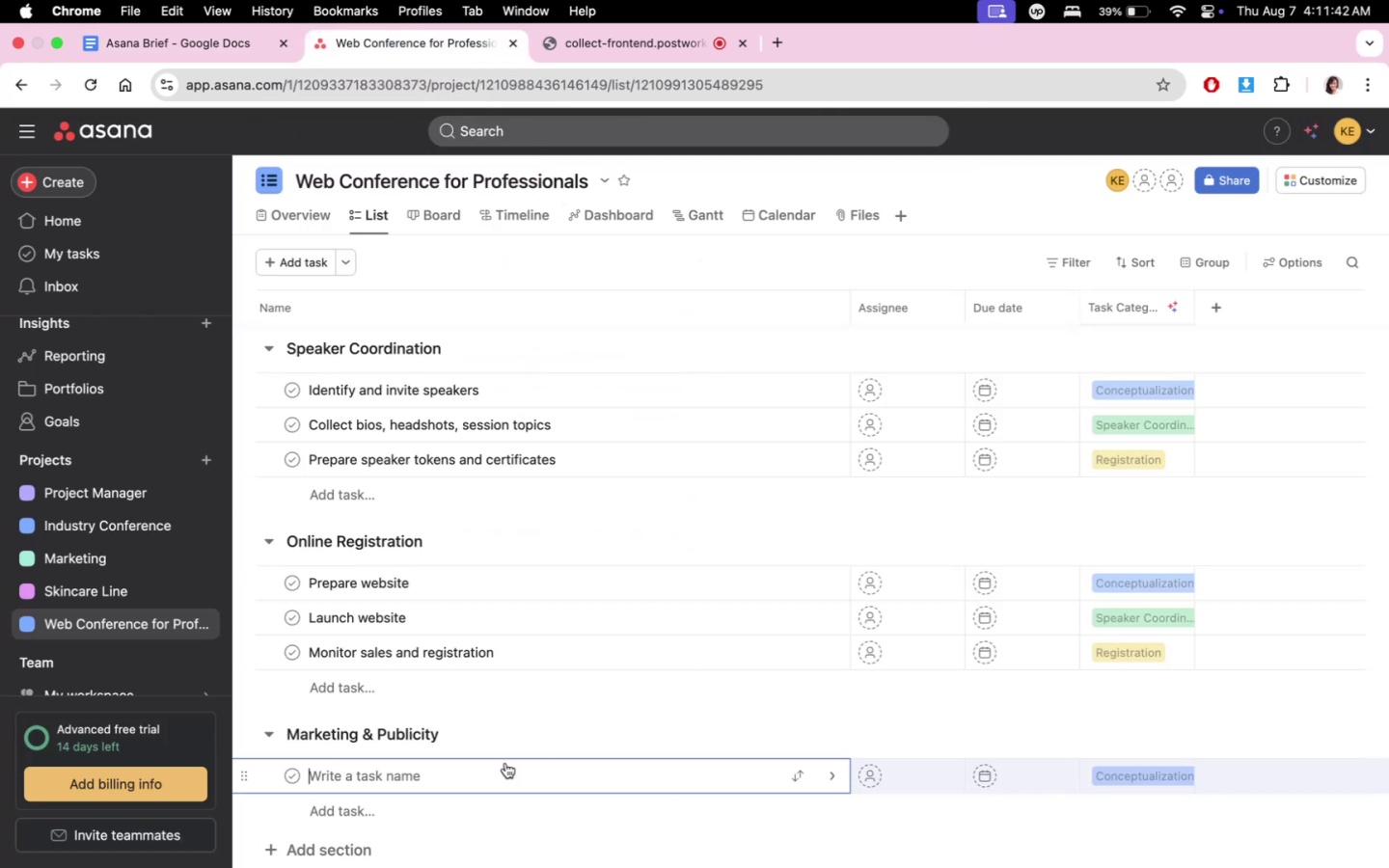 
type(Prepare social media calendar)
 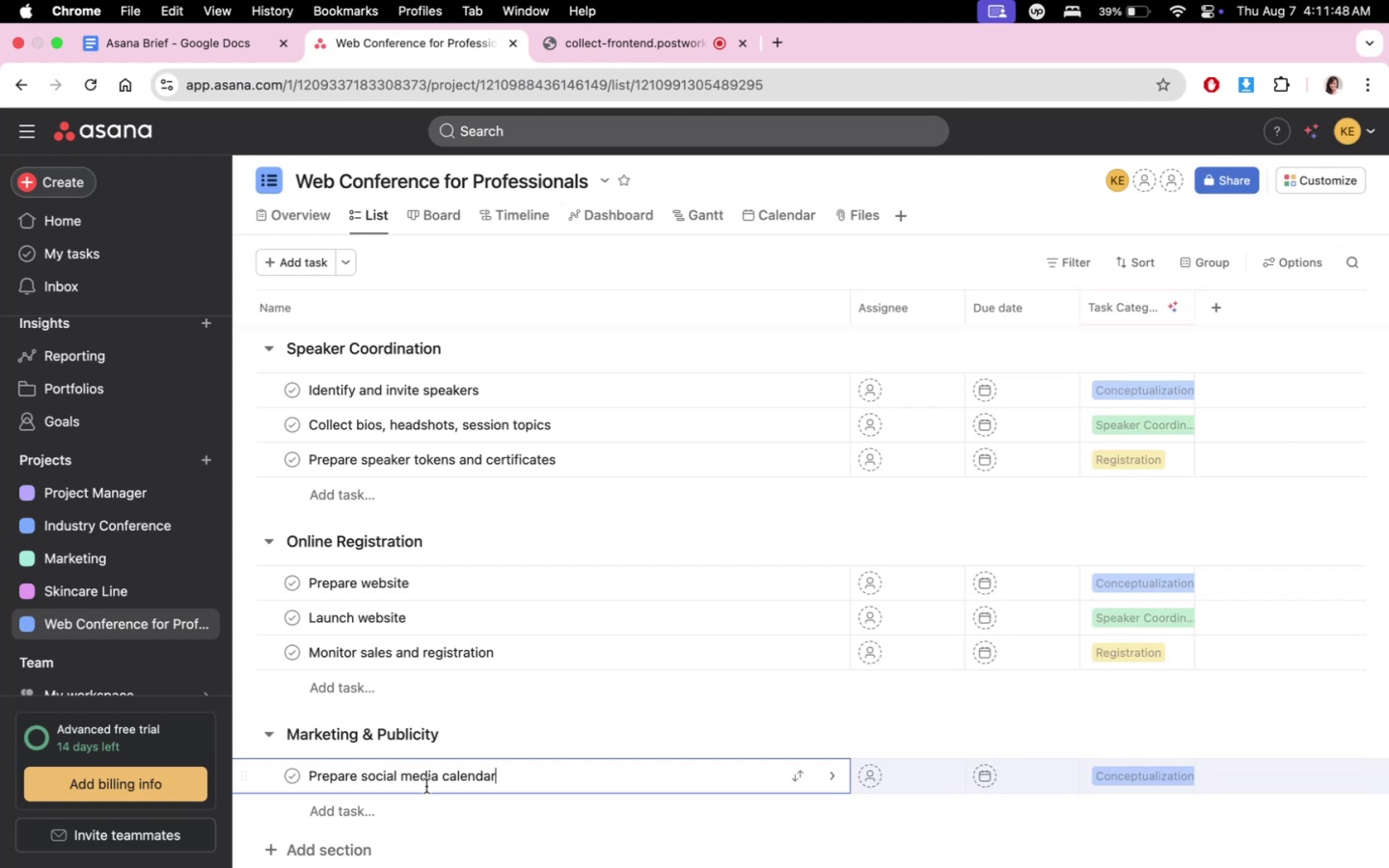 
left_click([417, 807])
 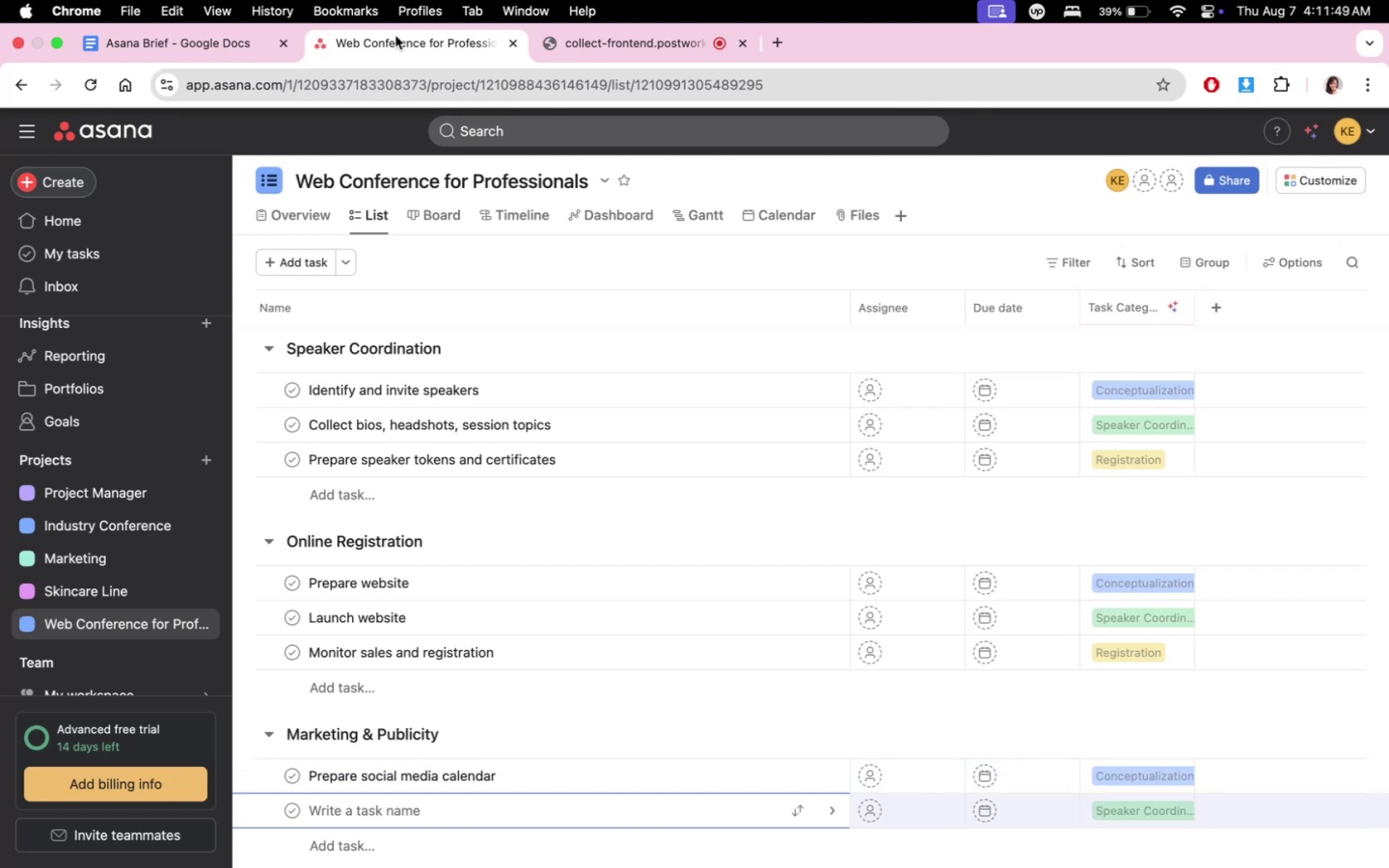 
left_click([228, 45])
 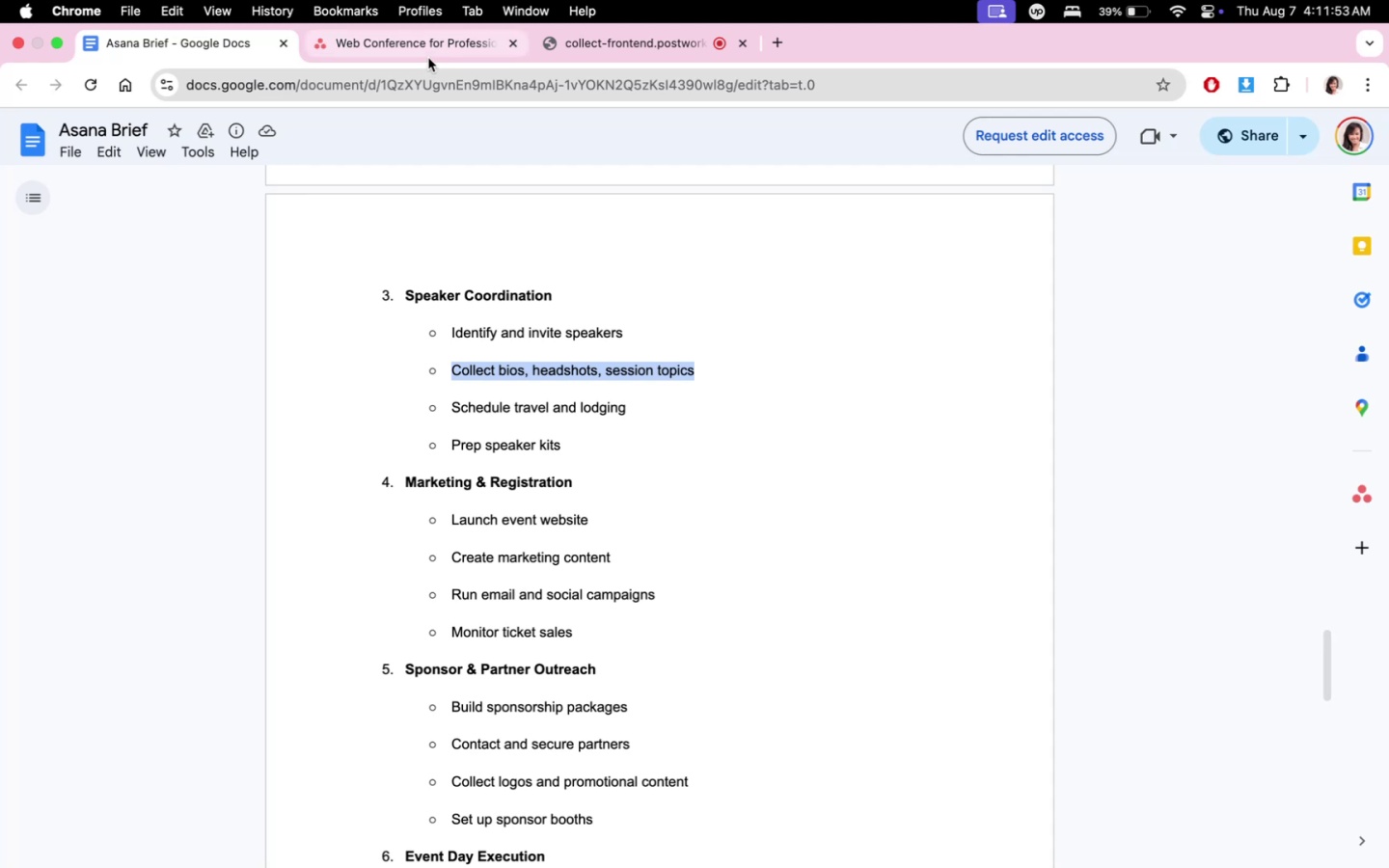 
left_click([428, 58])
 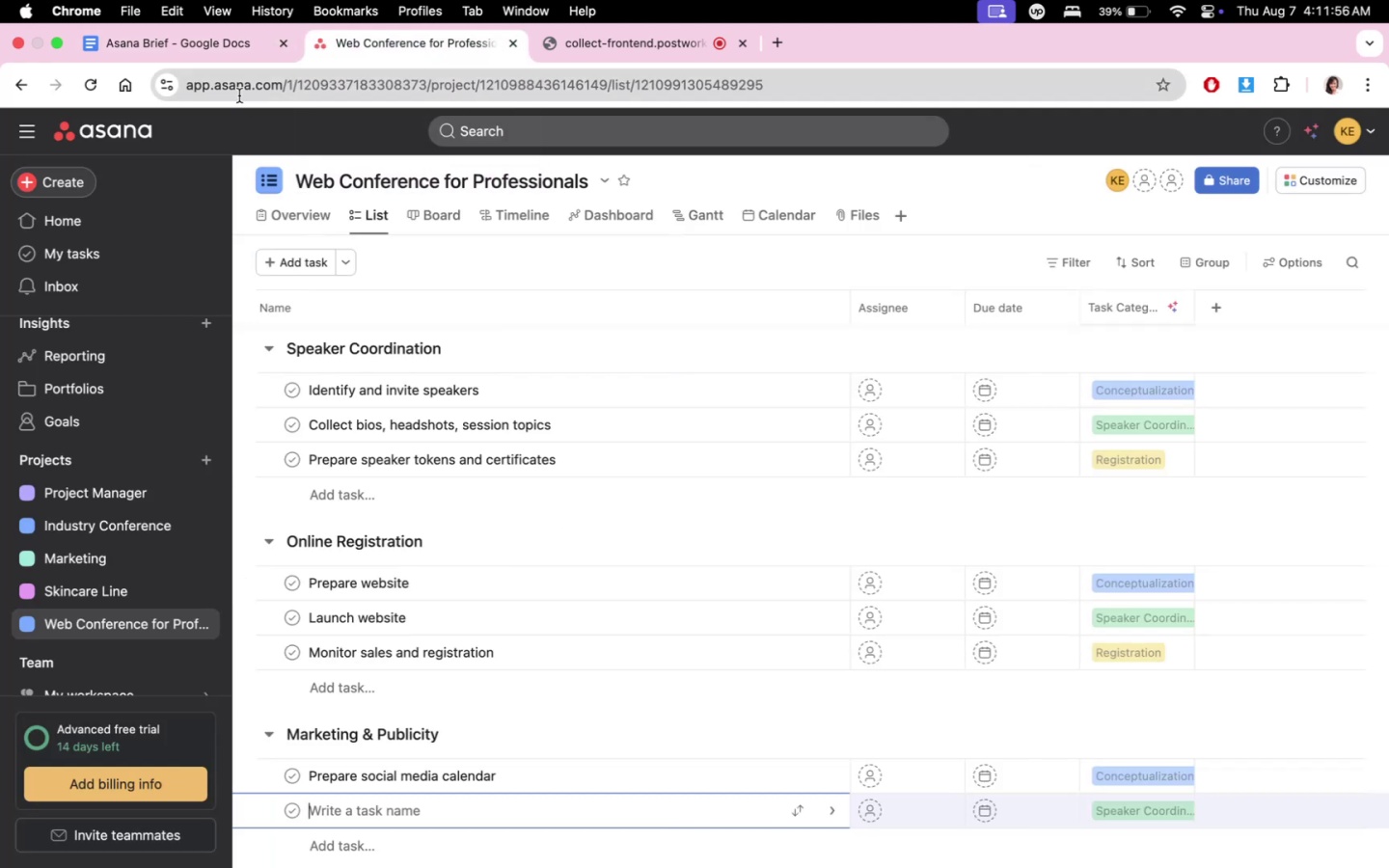 
left_click([224, 49])
 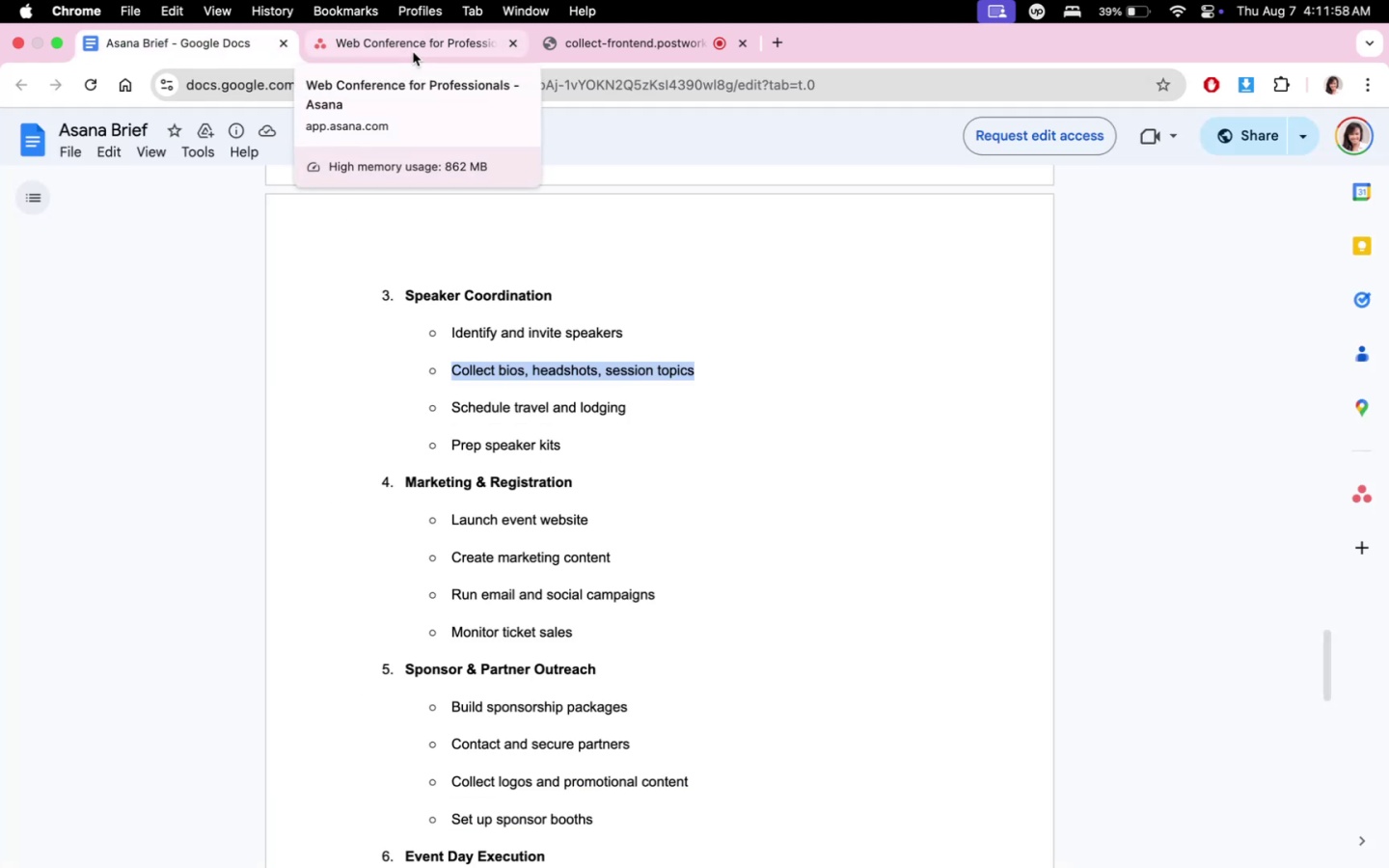 
left_click([413, 52])
 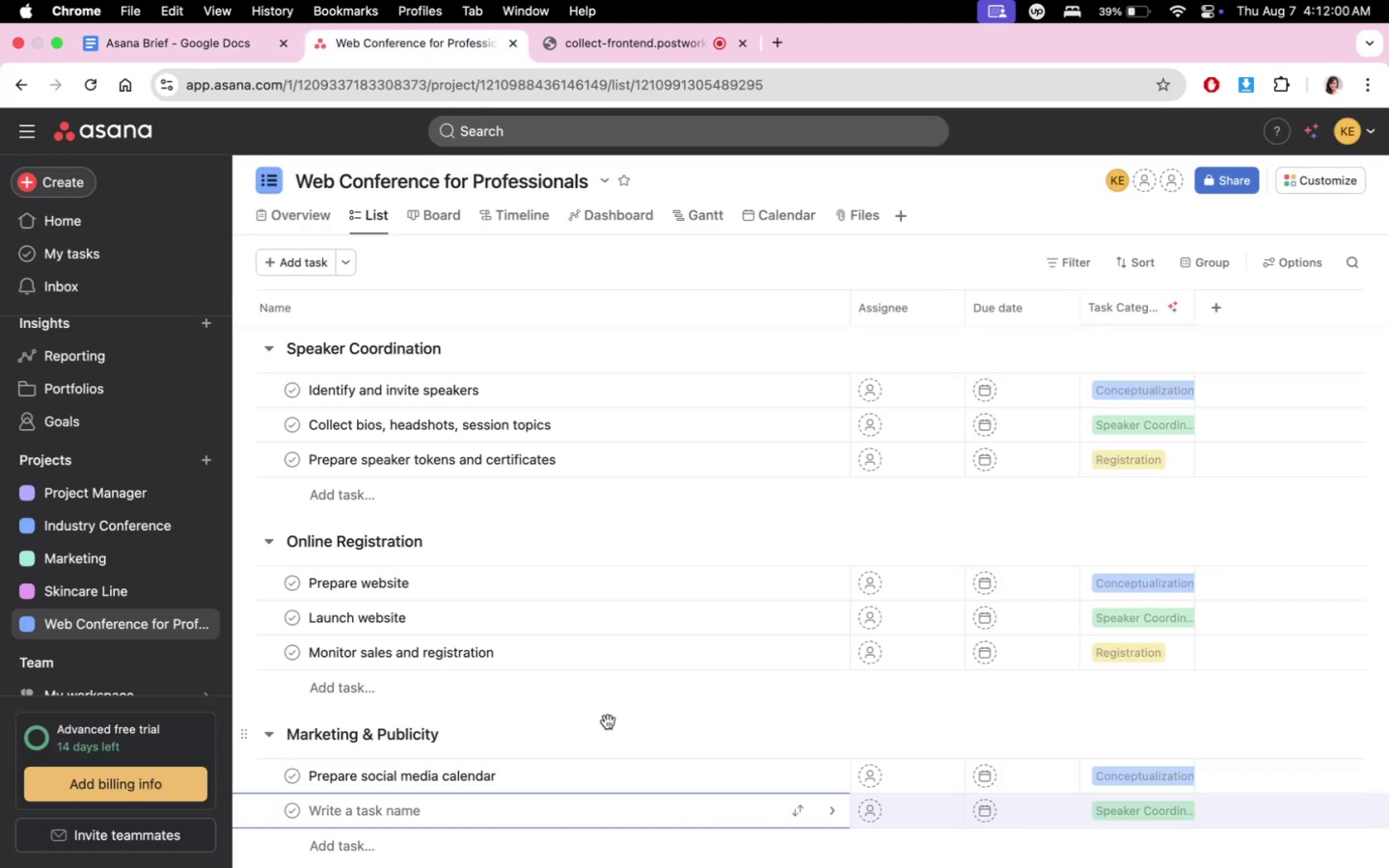 
type(cre)
key(Backspace)
key(Backspace)
key(Backspace)
type(Xe)
key(Backspace)
key(Backspace)
type(Create mar)
key(Backspace)
key(Backspace)
key(Backspace)
 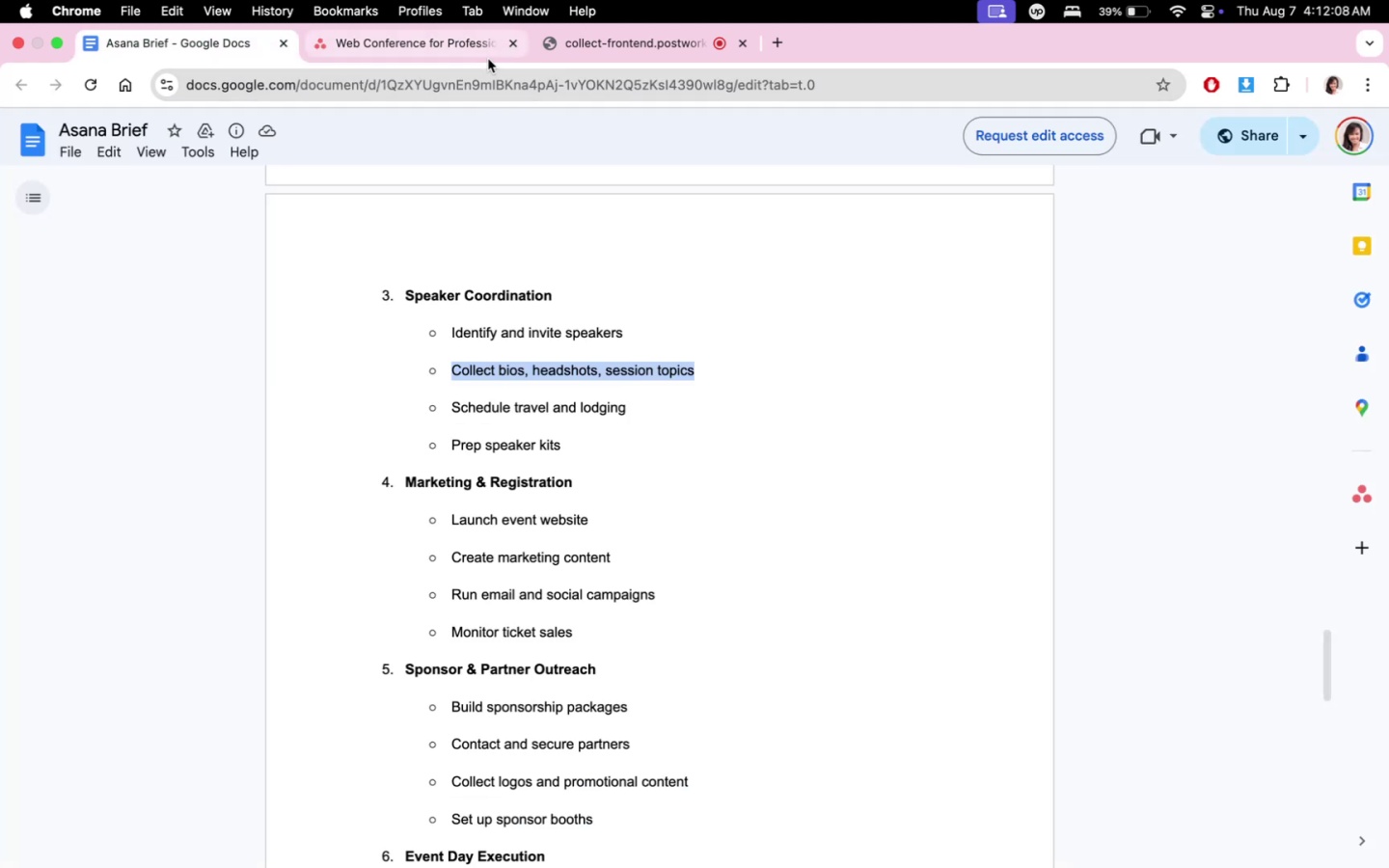 
left_click([408, 43])
 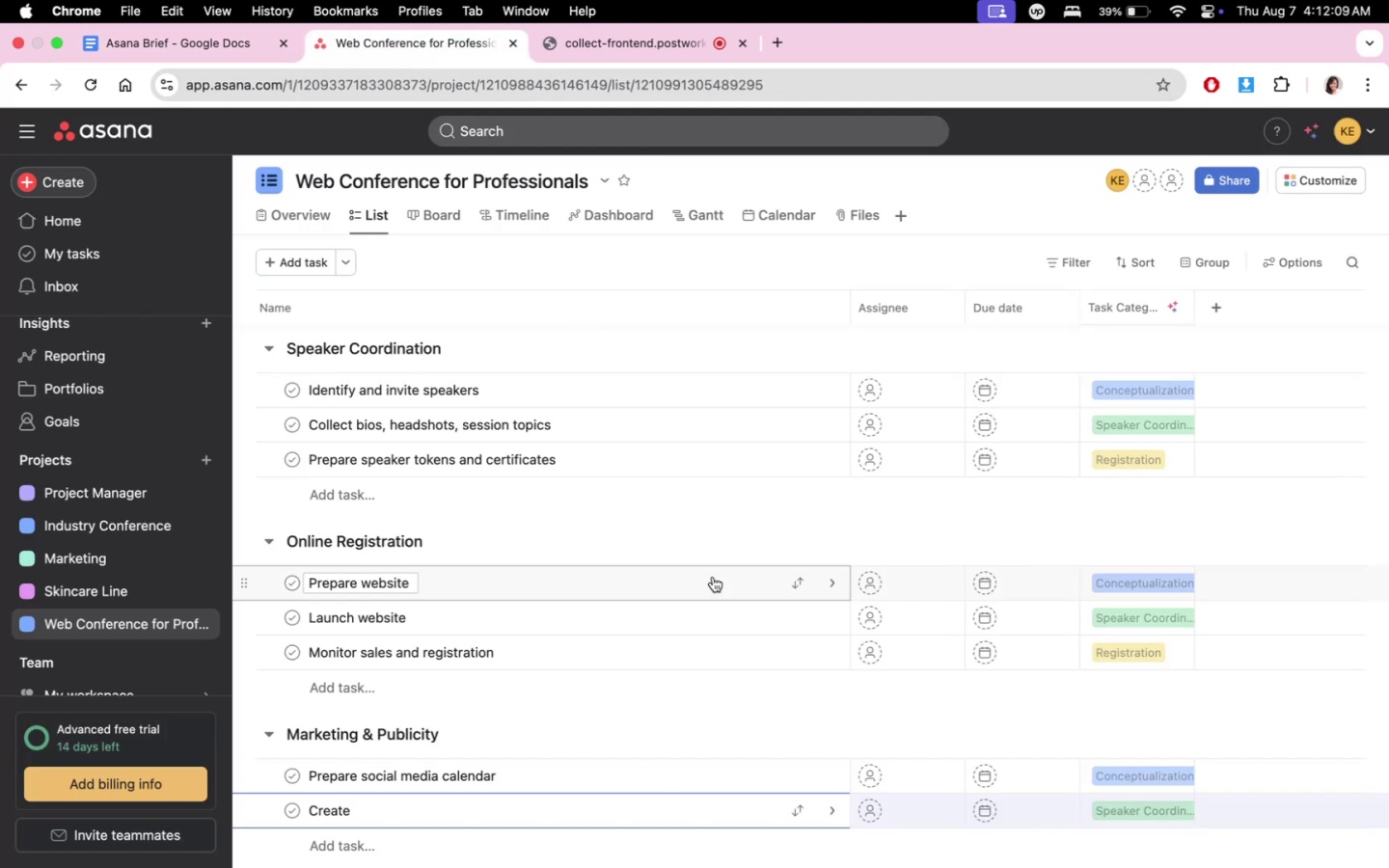 
type(martketi)
key(Backspace)
key(Backspace)
key(Backspace)
key(Backspace)
key(Backspace)
type(keting content)
 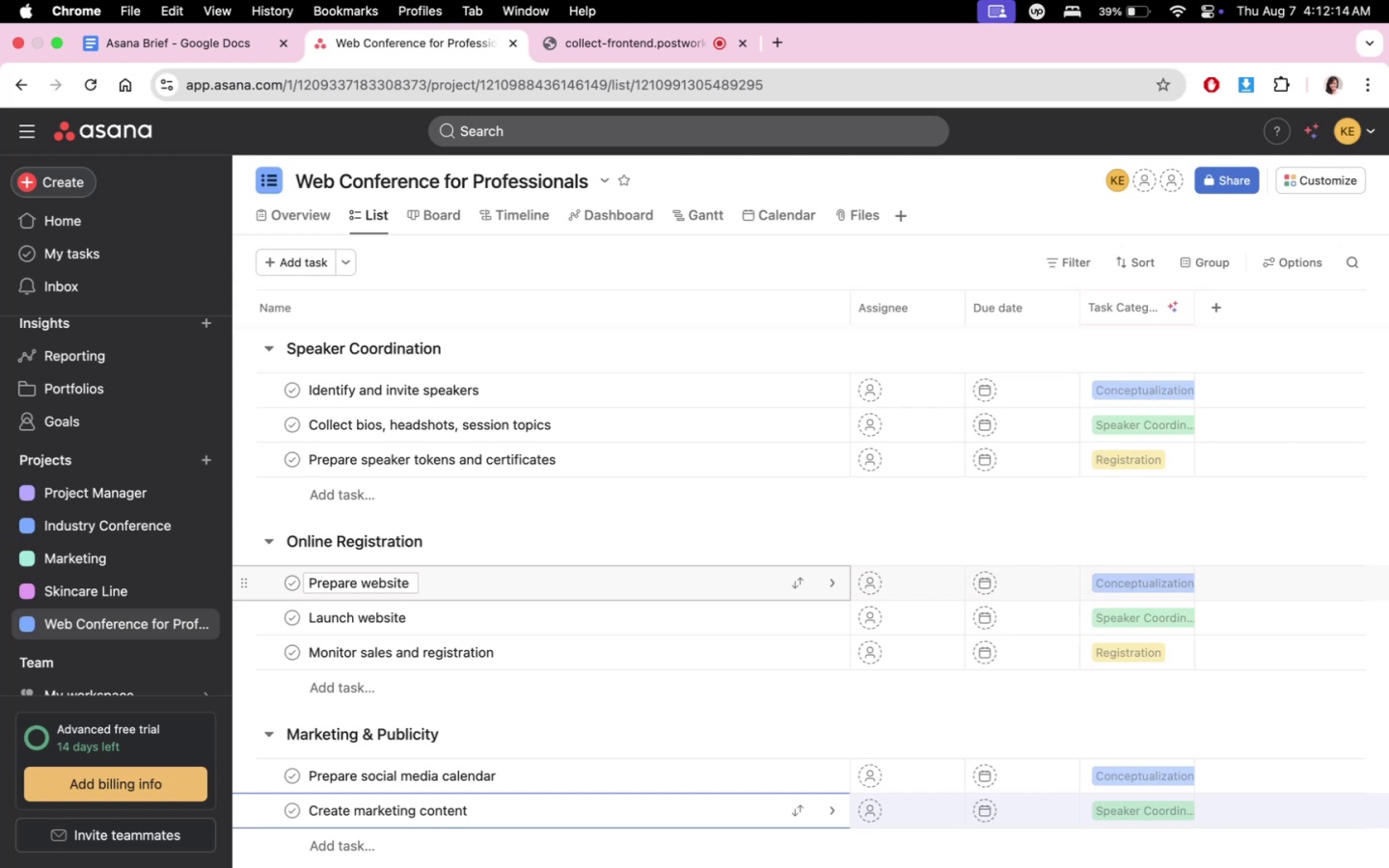 
scroll: coordinate [621, 559], scroll_direction: down, amount: 5.0
 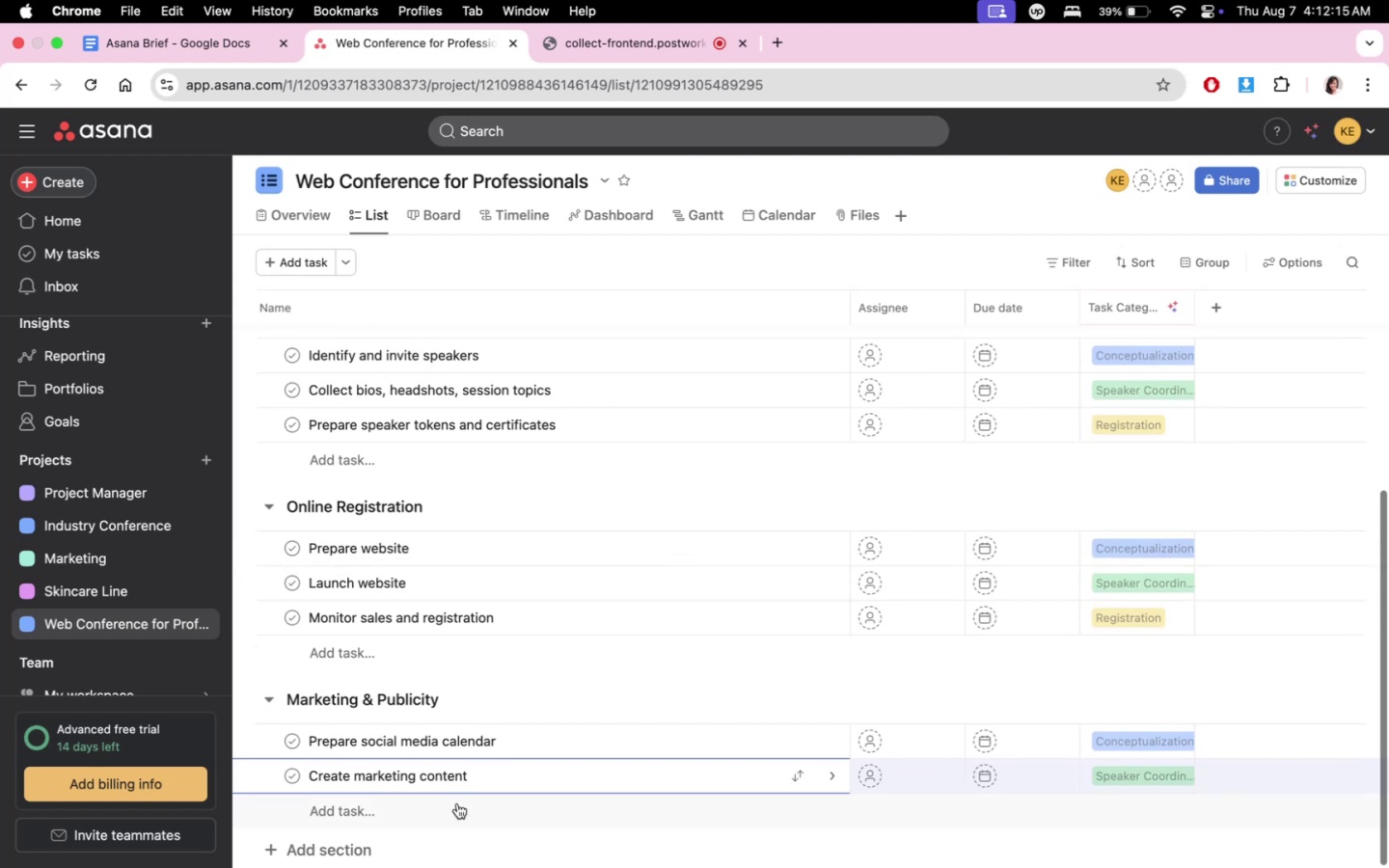 
left_click([457, 803])
 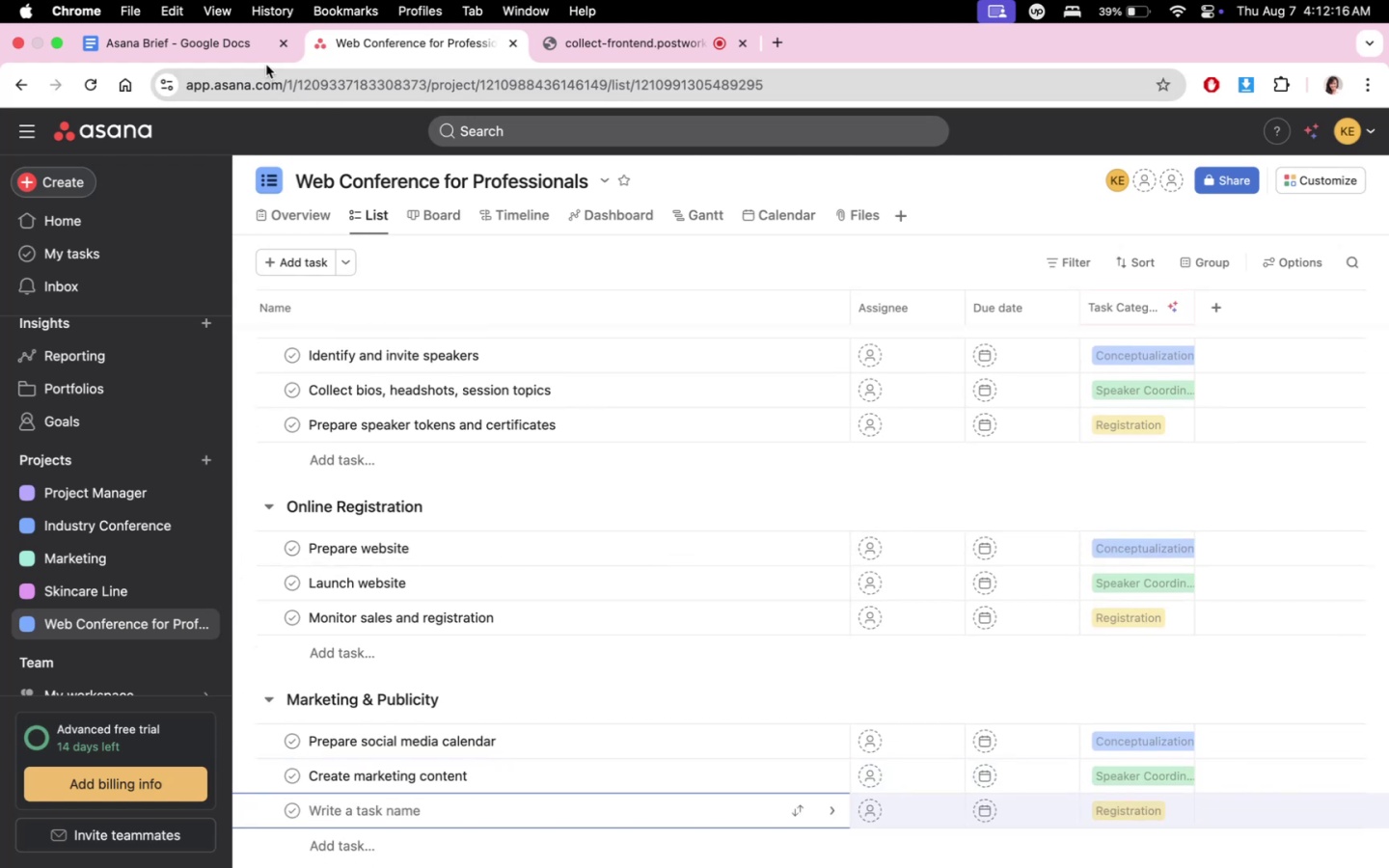 
left_click([239, 56])
 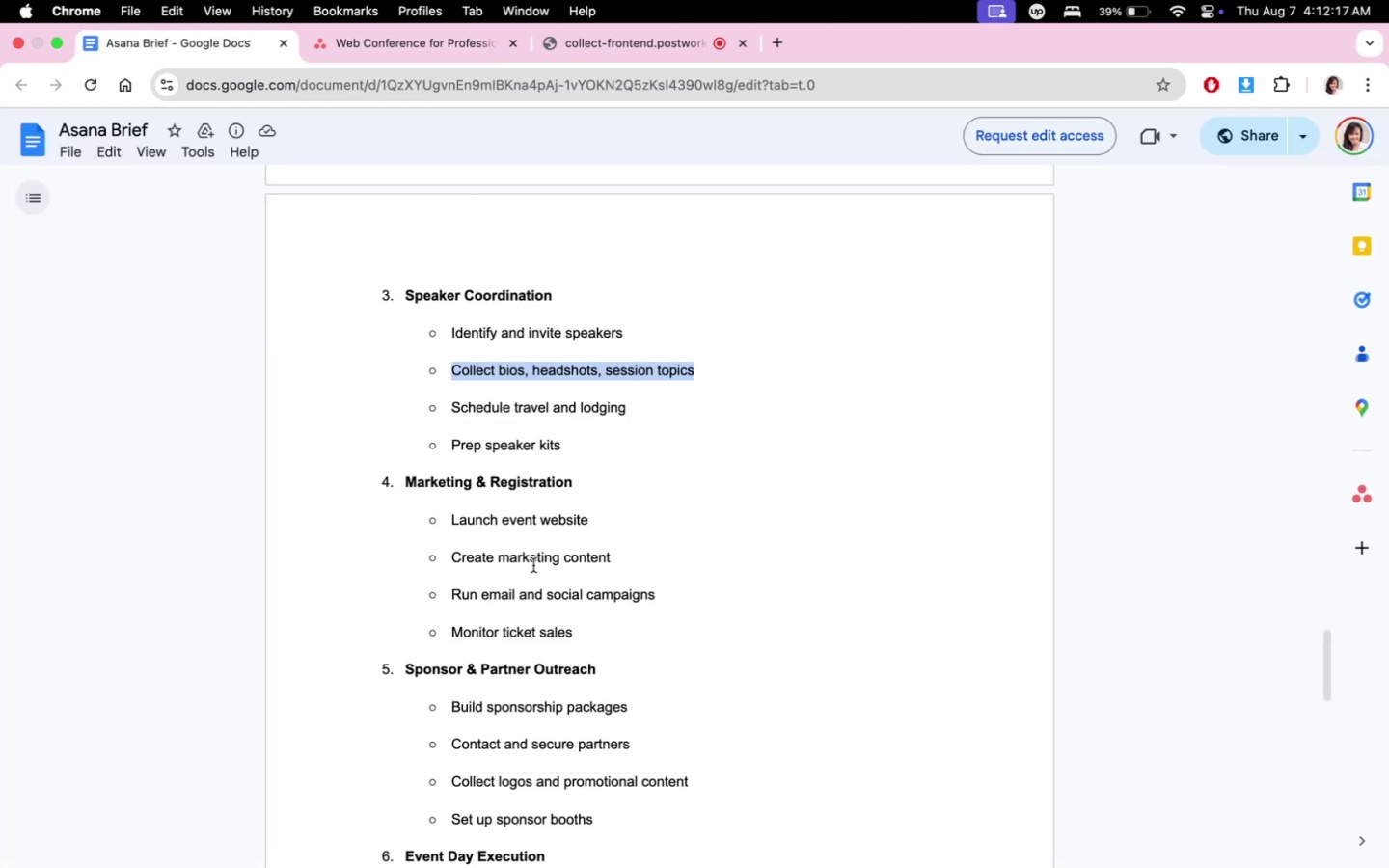 
scroll: coordinate [530, 643], scroll_direction: down, amount: 1.0
 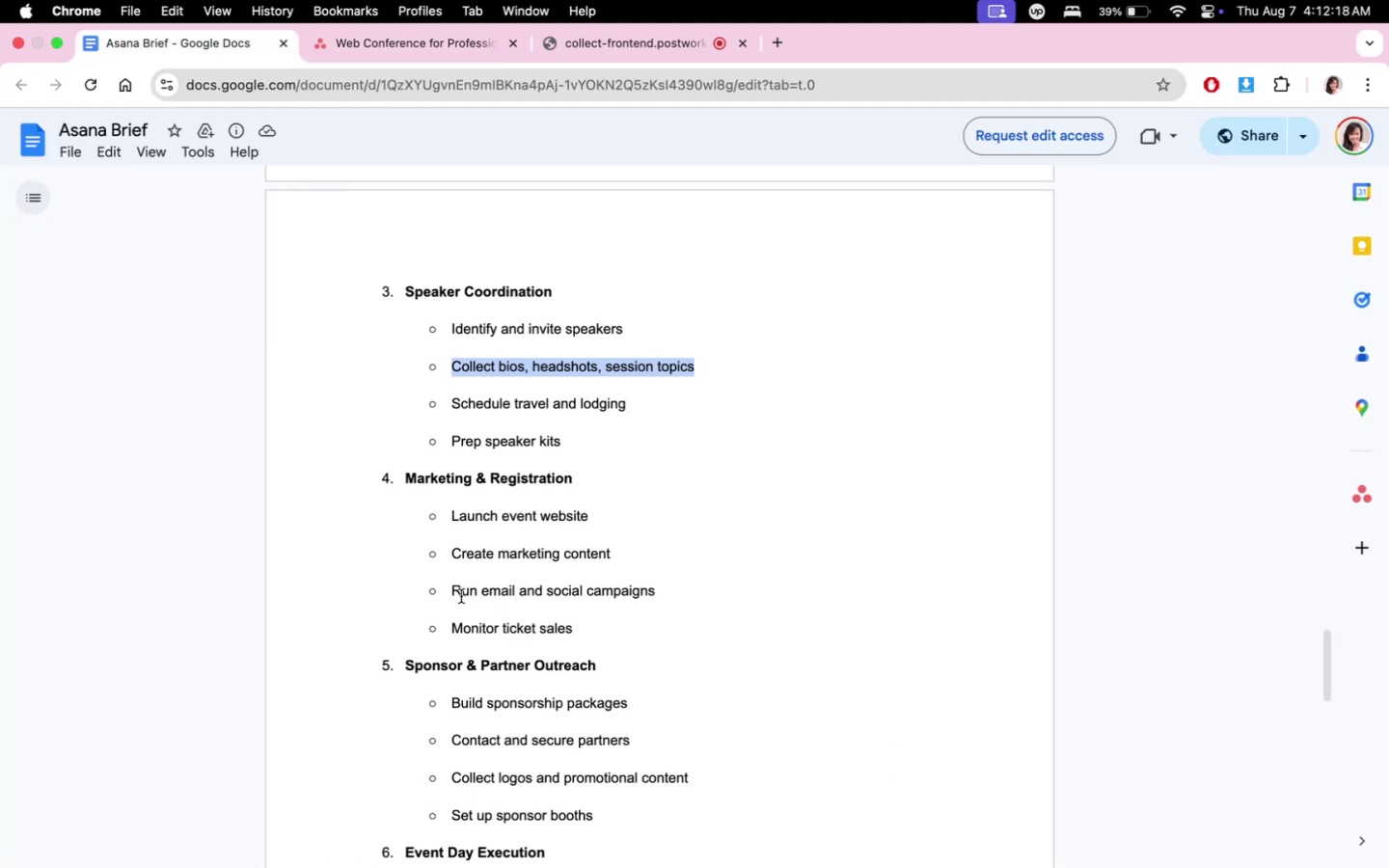 
left_click_drag(start_coordinate=[451, 593], to_coordinate=[695, 595])
 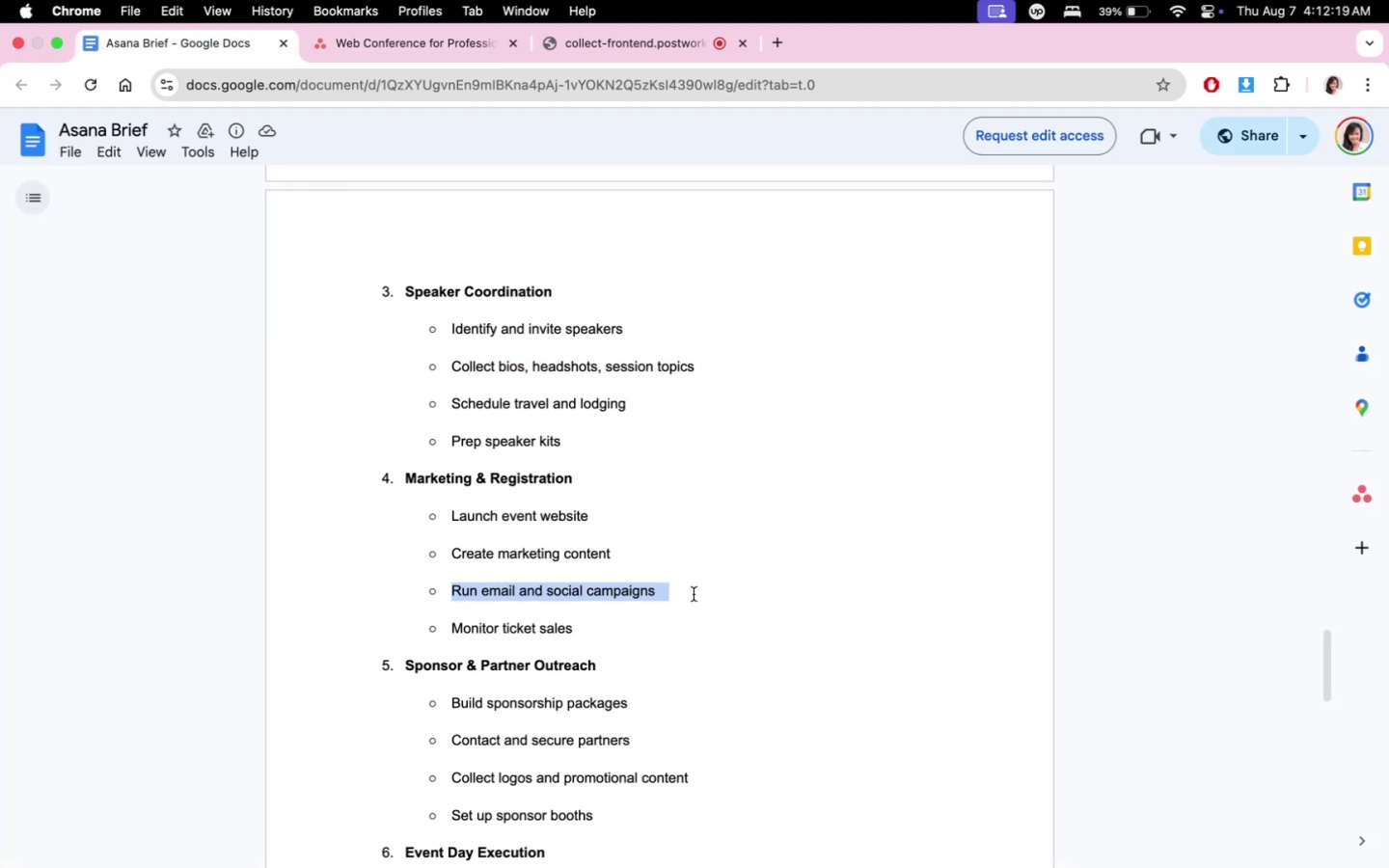 
key(Meta+C)
 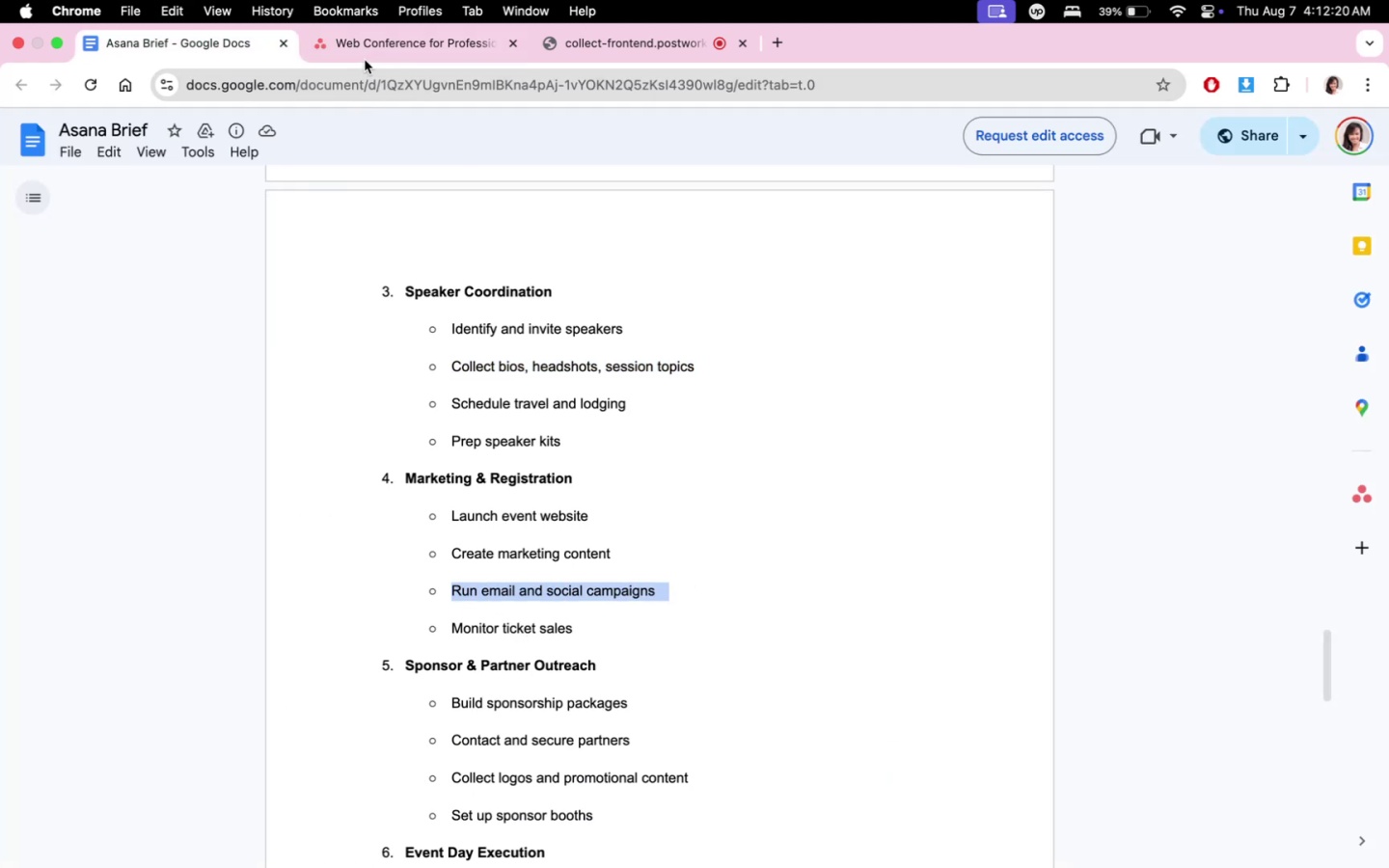 
left_click([367, 52])
 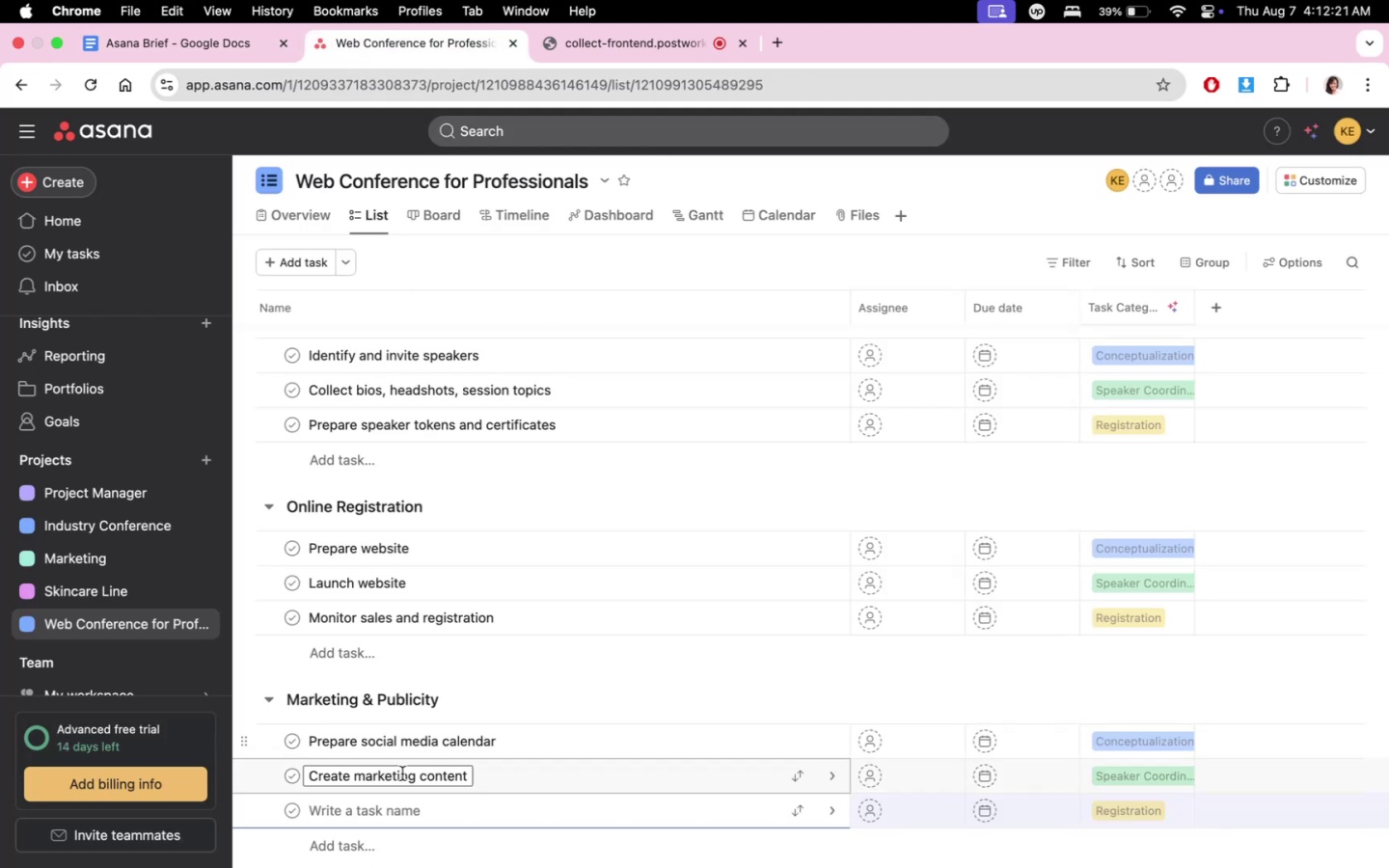 
key(Meta+V)
 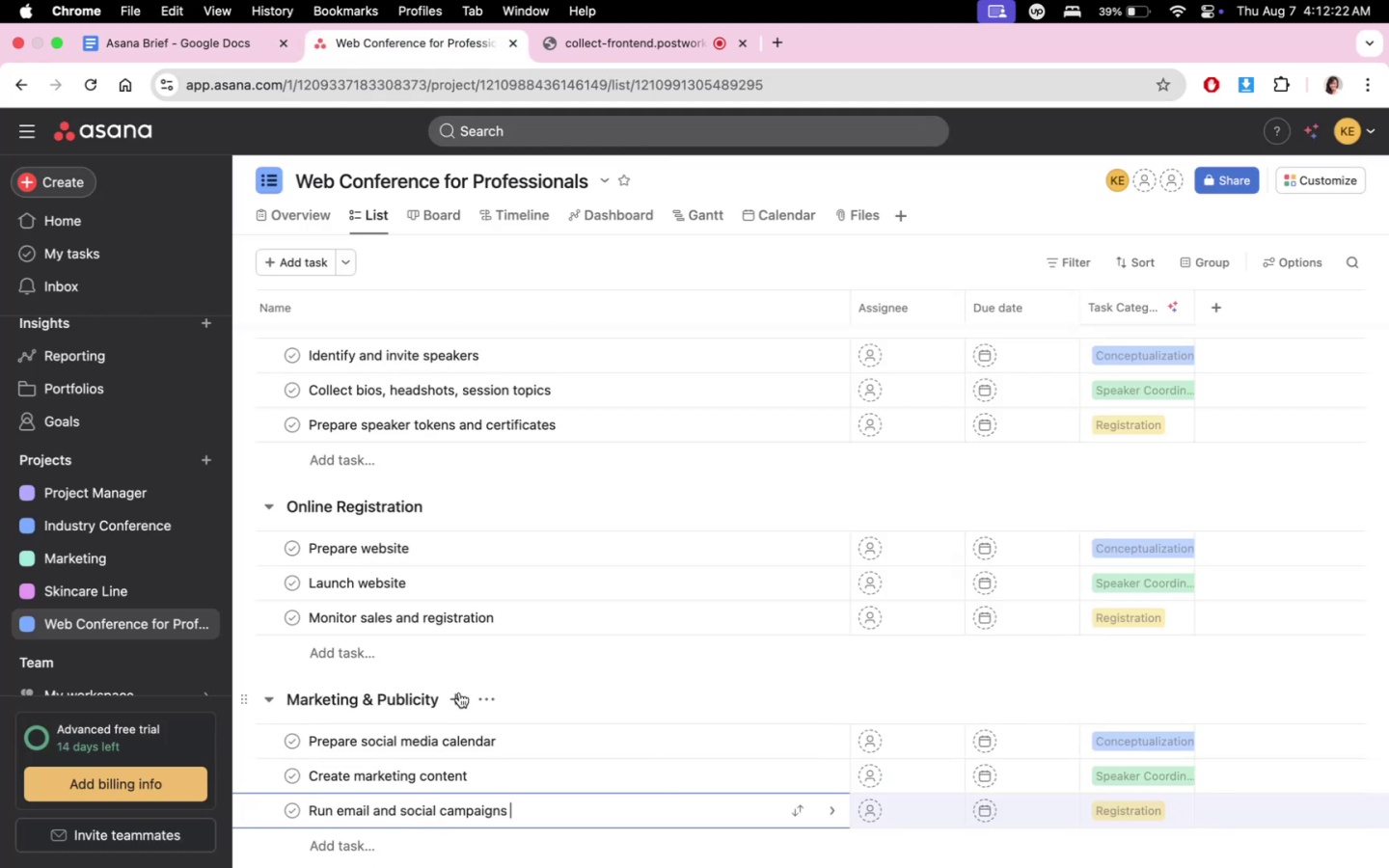 
scroll: coordinate [602, 724], scroll_direction: down, amount: 10.0
 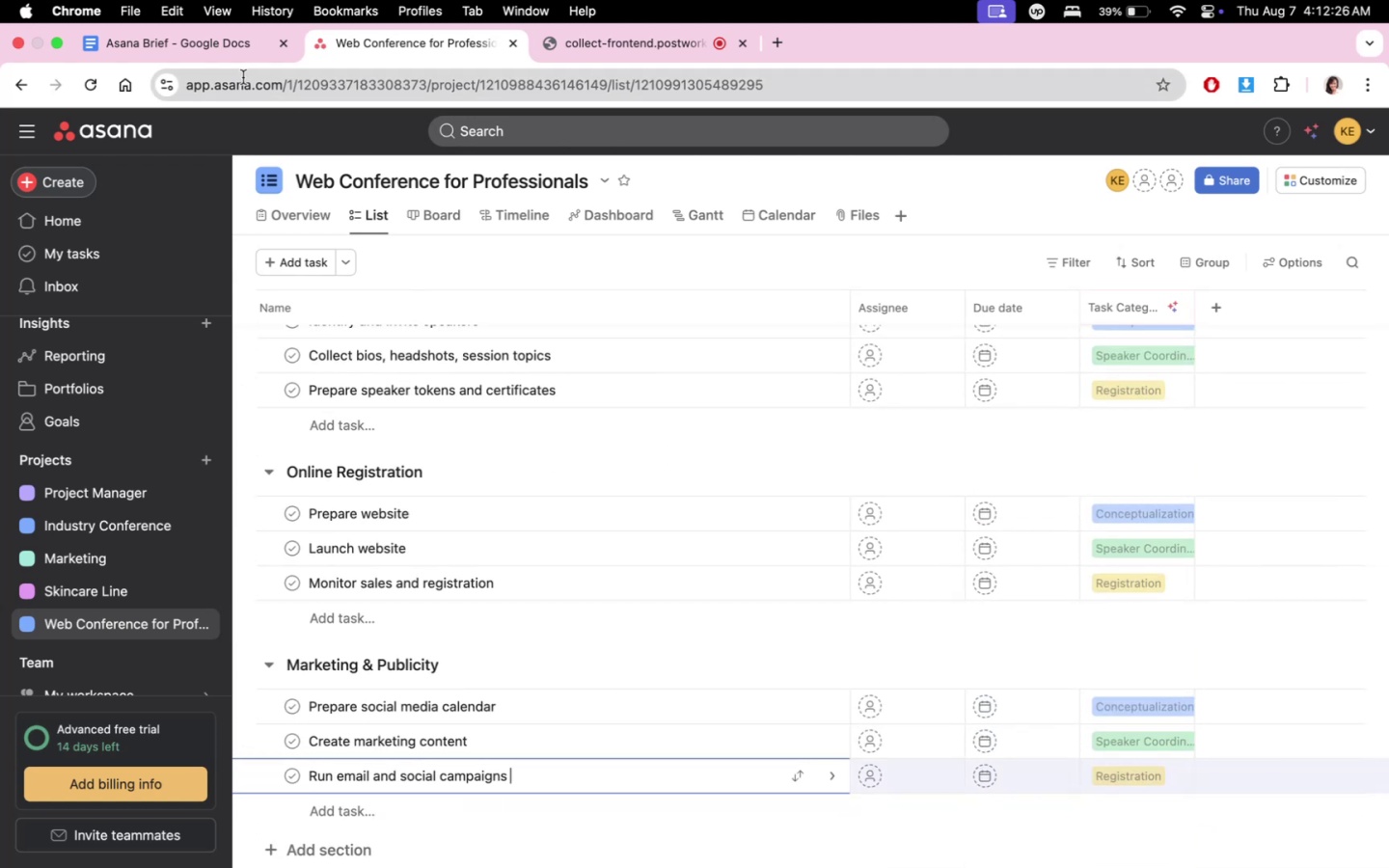 
left_click([224, 53])
 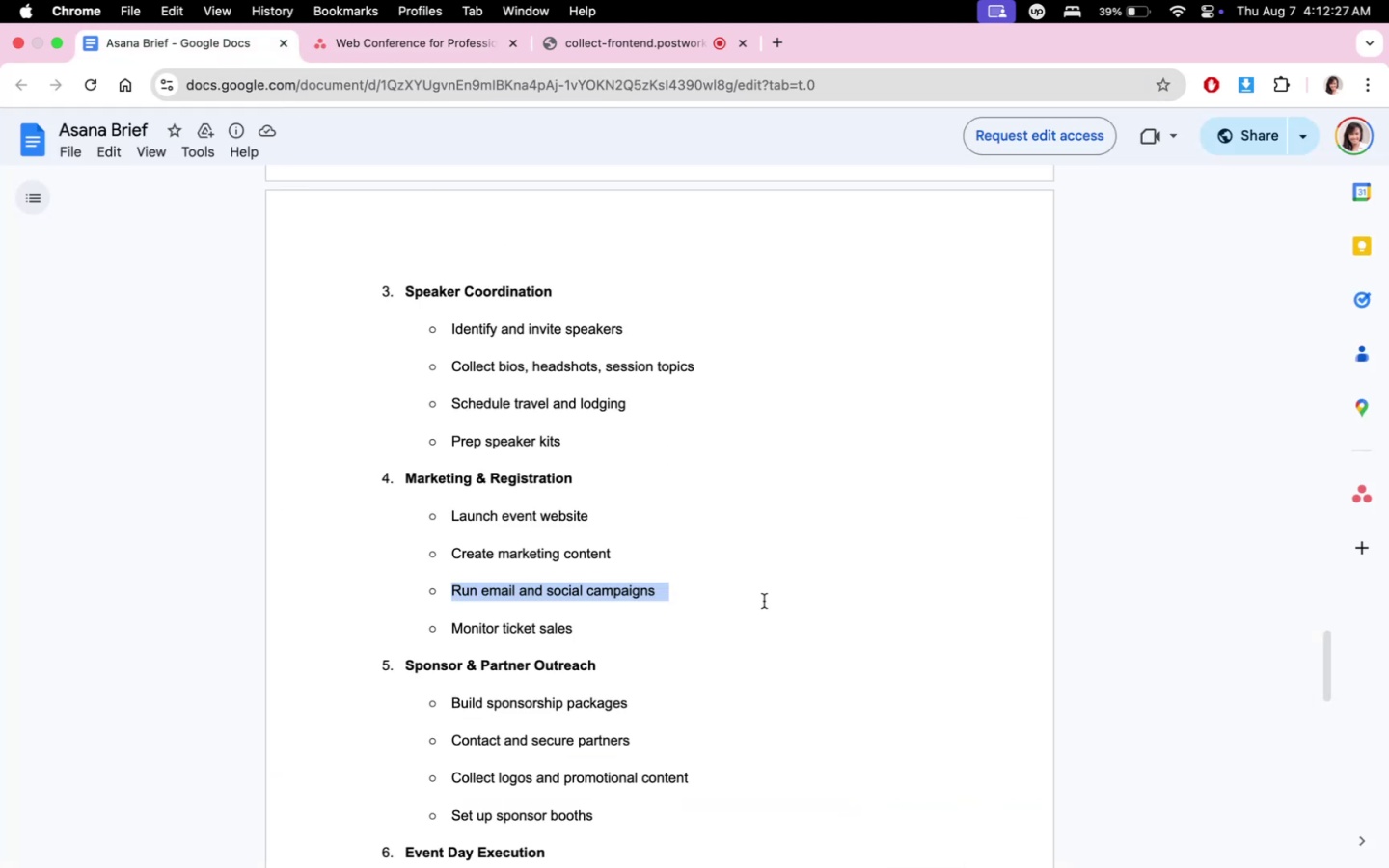 
scroll: coordinate [756, 617], scroll_direction: down, amount: 17.0
 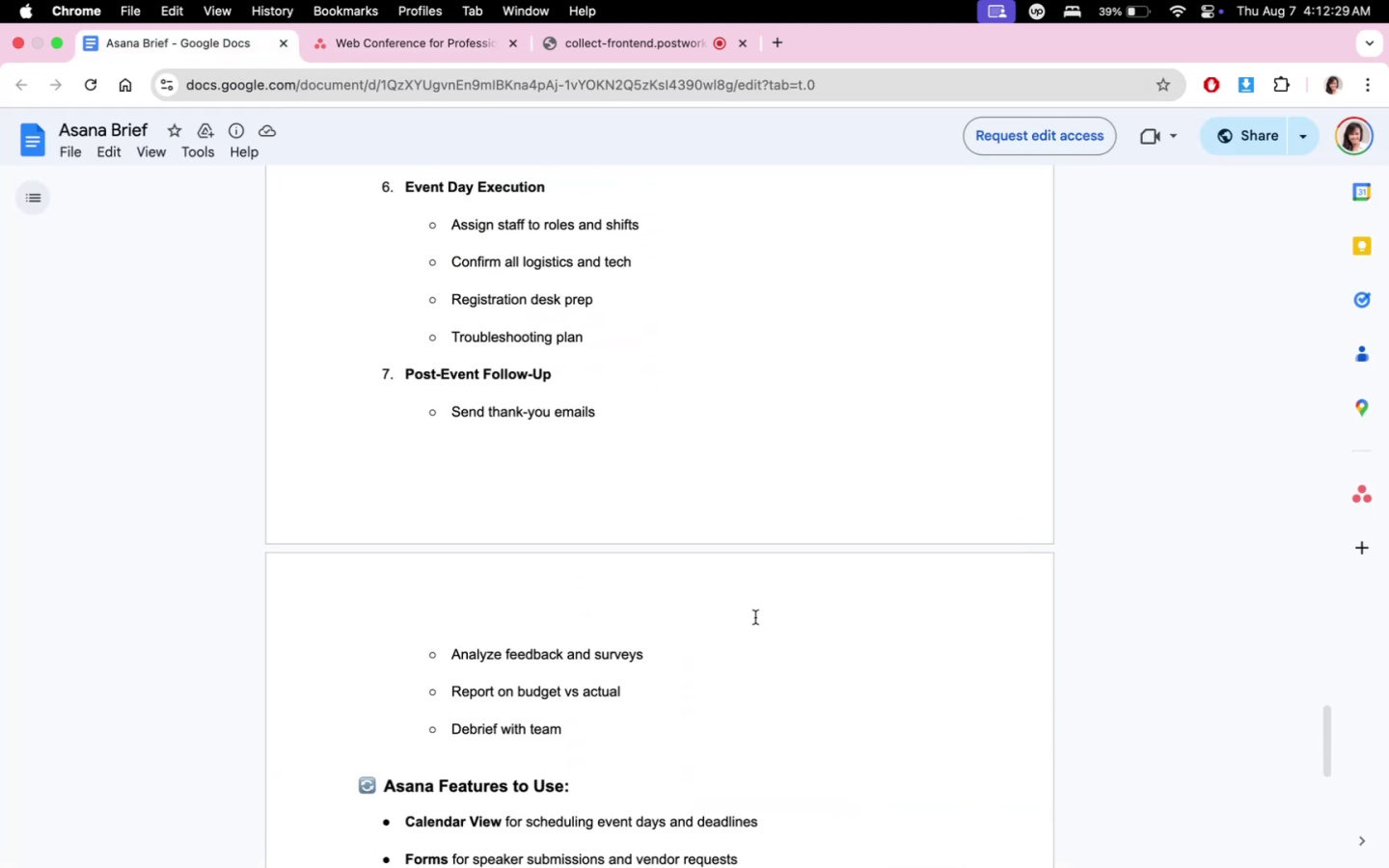 
scroll: coordinate [755, 617], scroll_direction: up, amount: 2.0
 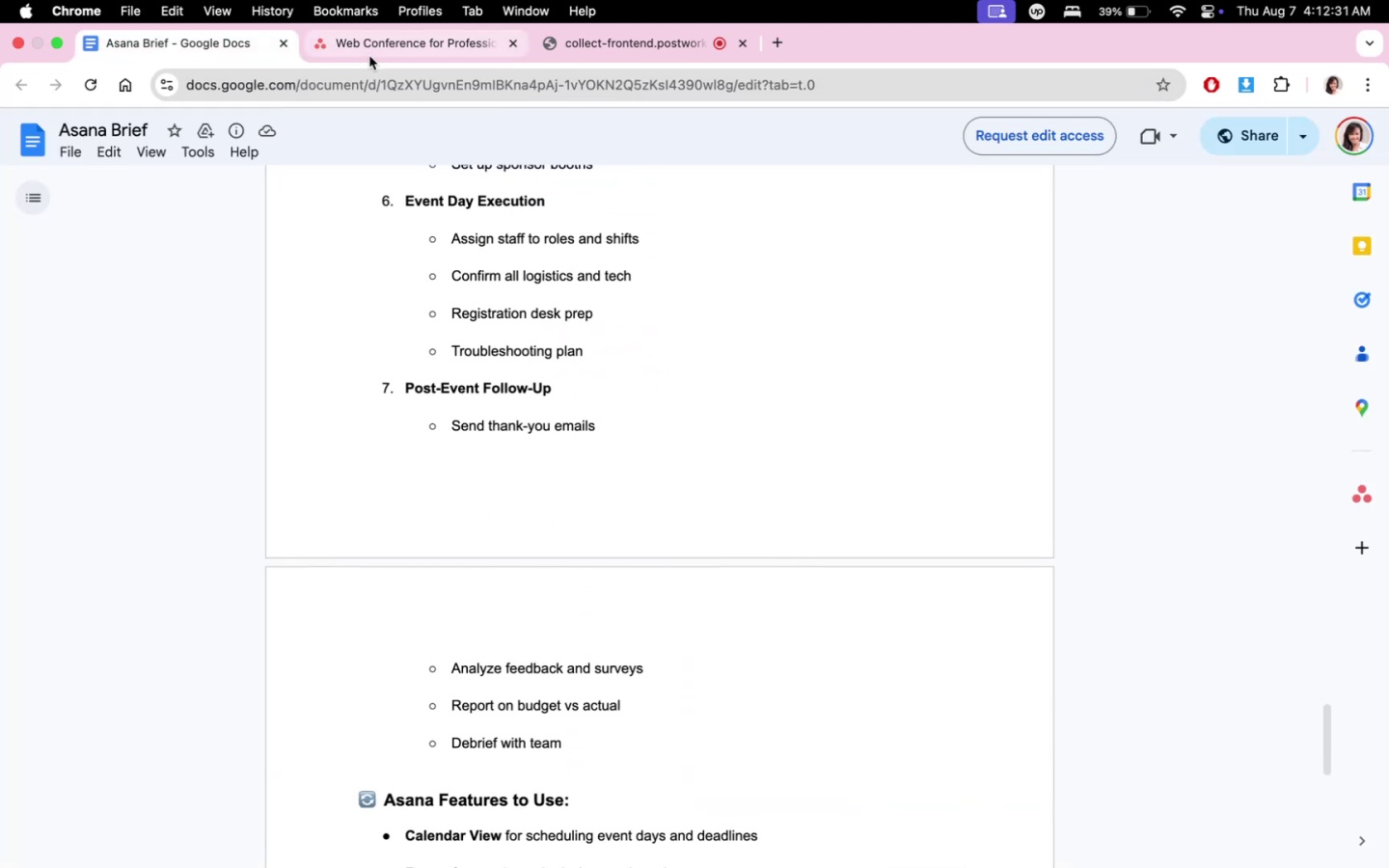 
left_click([369, 56])
 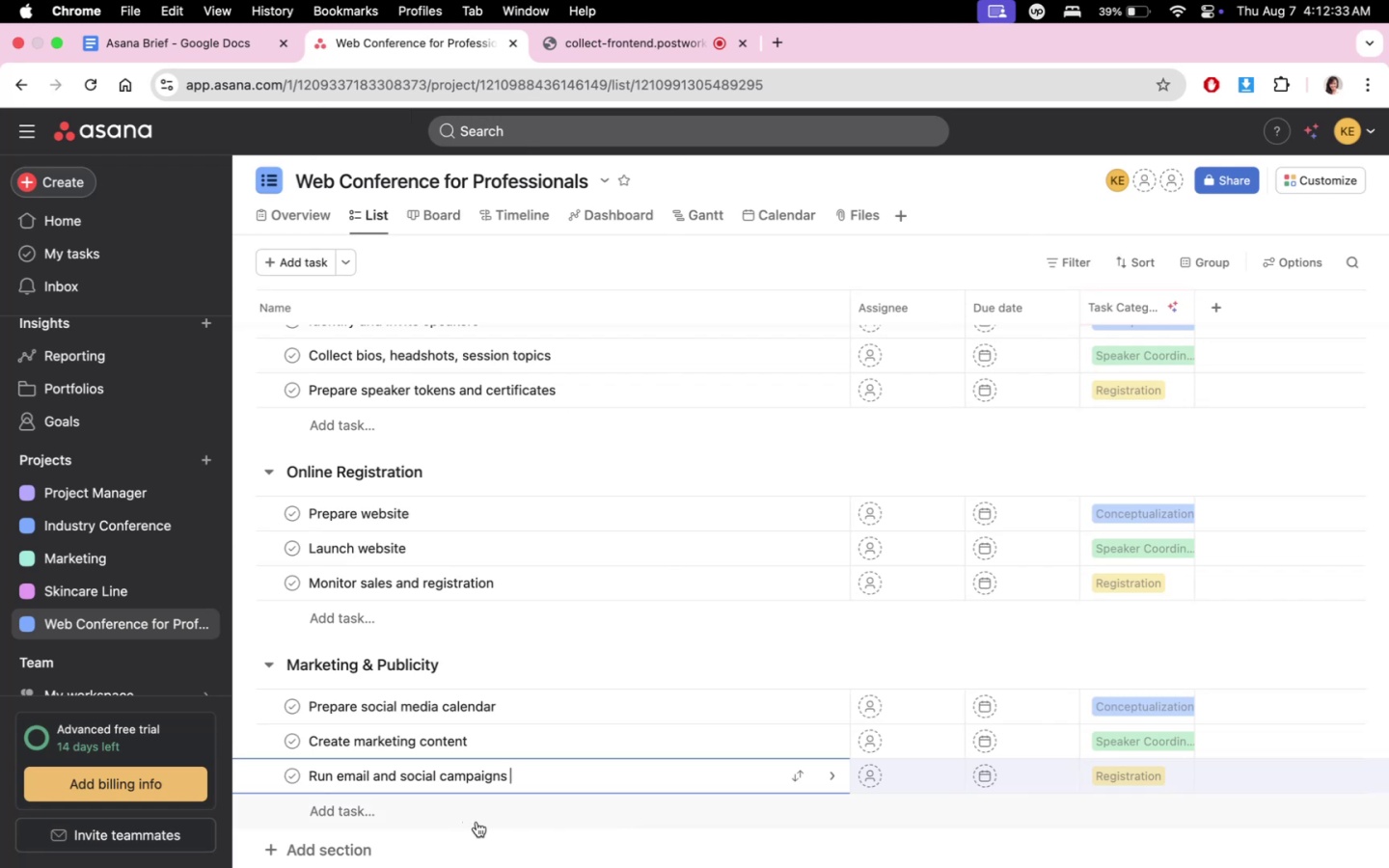 
scroll: coordinate [551, 668], scroll_direction: down, amount: 5.0
 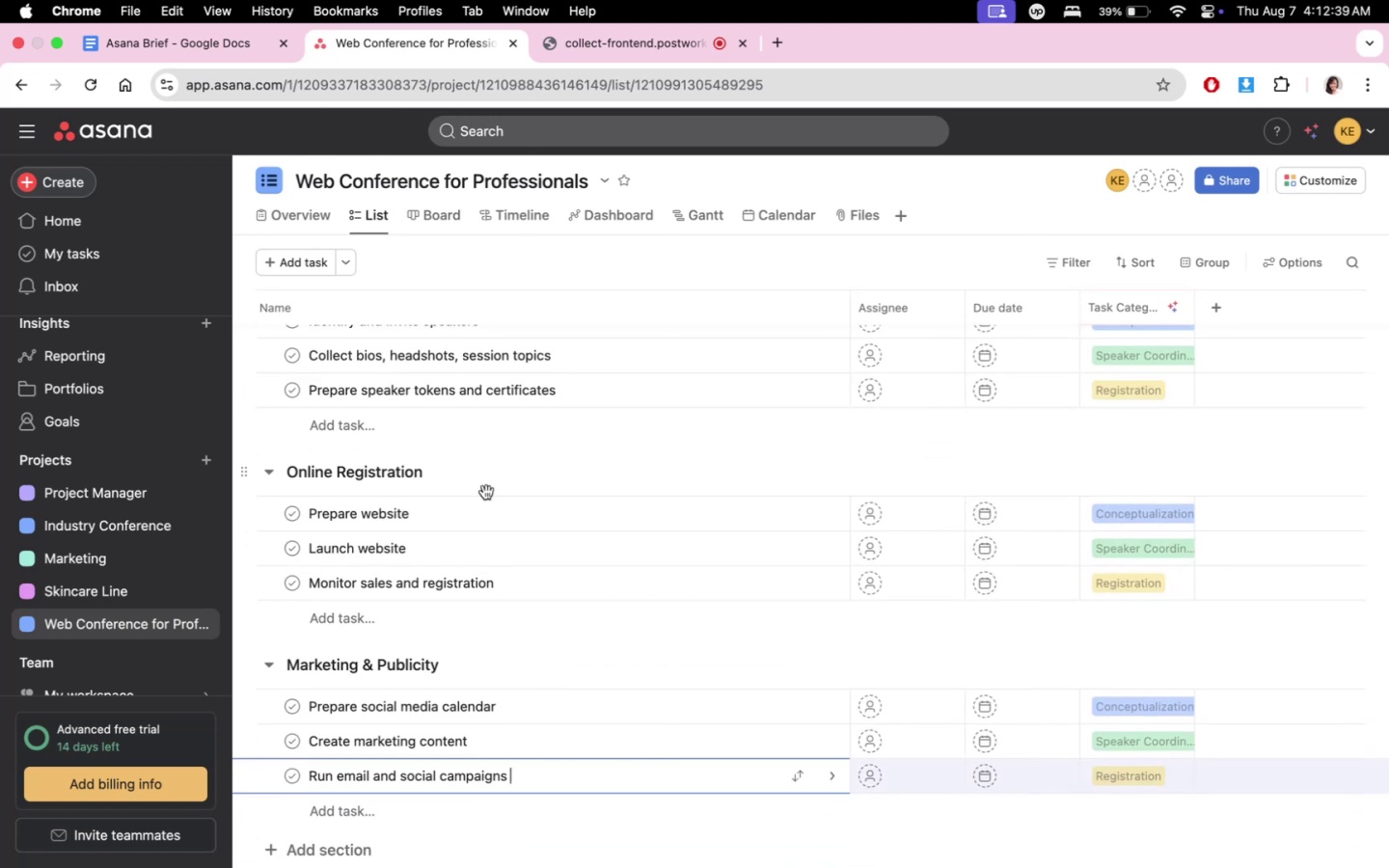 
wait(8.64)
 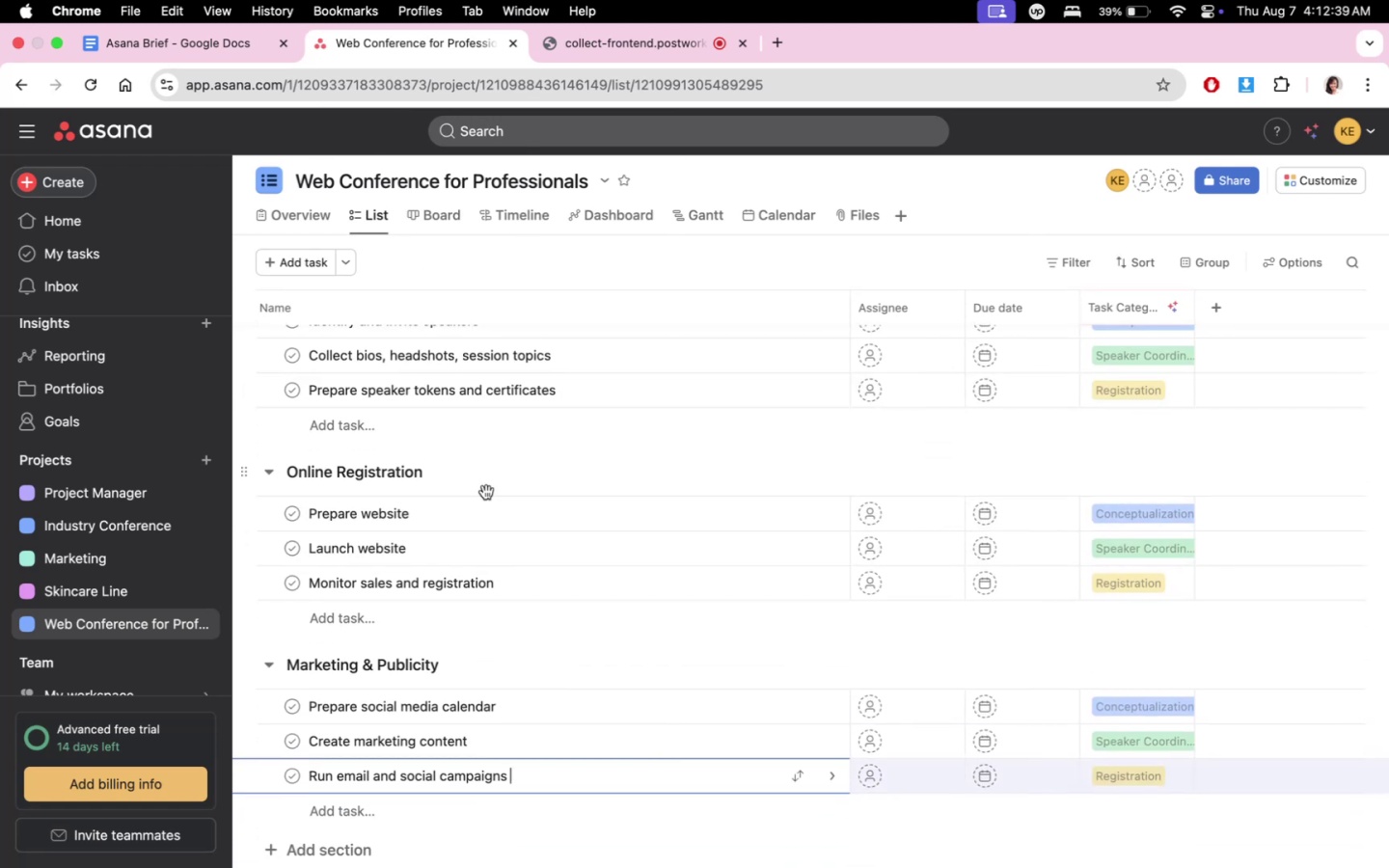 
scroll: coordinate [606, 591], scroll_direction: up, amount: 19.0
 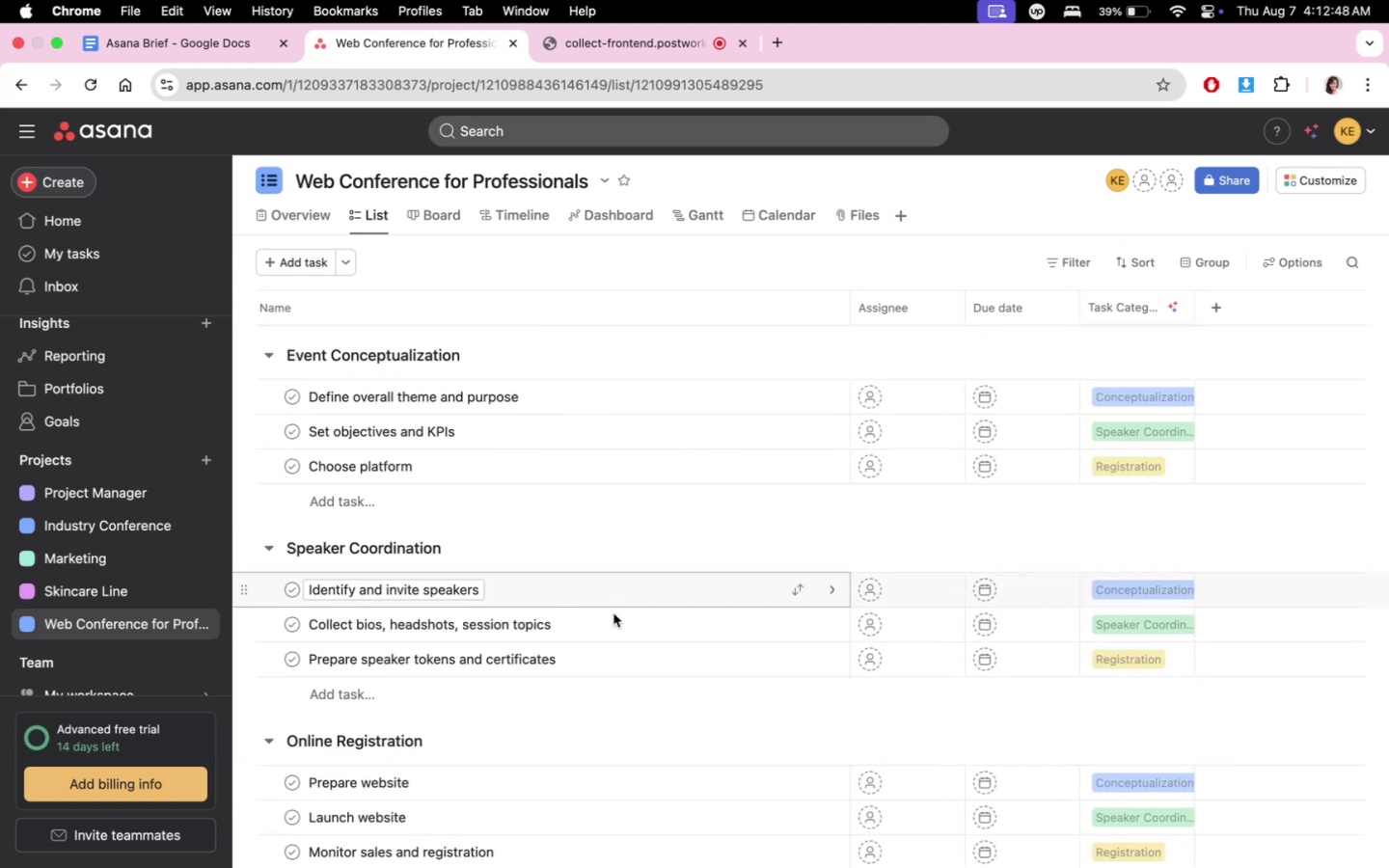 
scroll: coordinate [634, 658], scroll_direction: none, amount: 0.0
 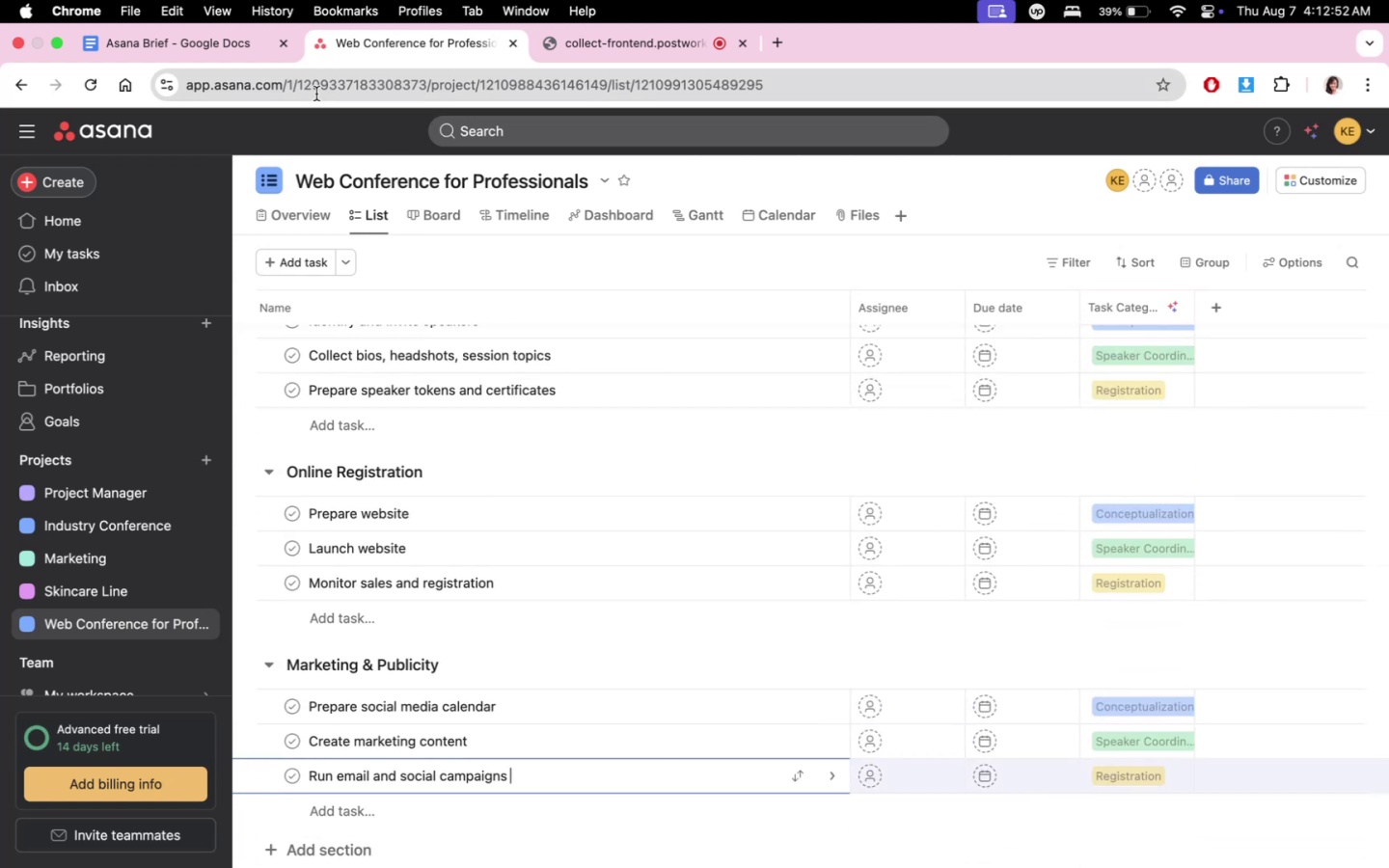 
scroll: coordinate [734, 670], scroll_direction: down, amount: 19.0
 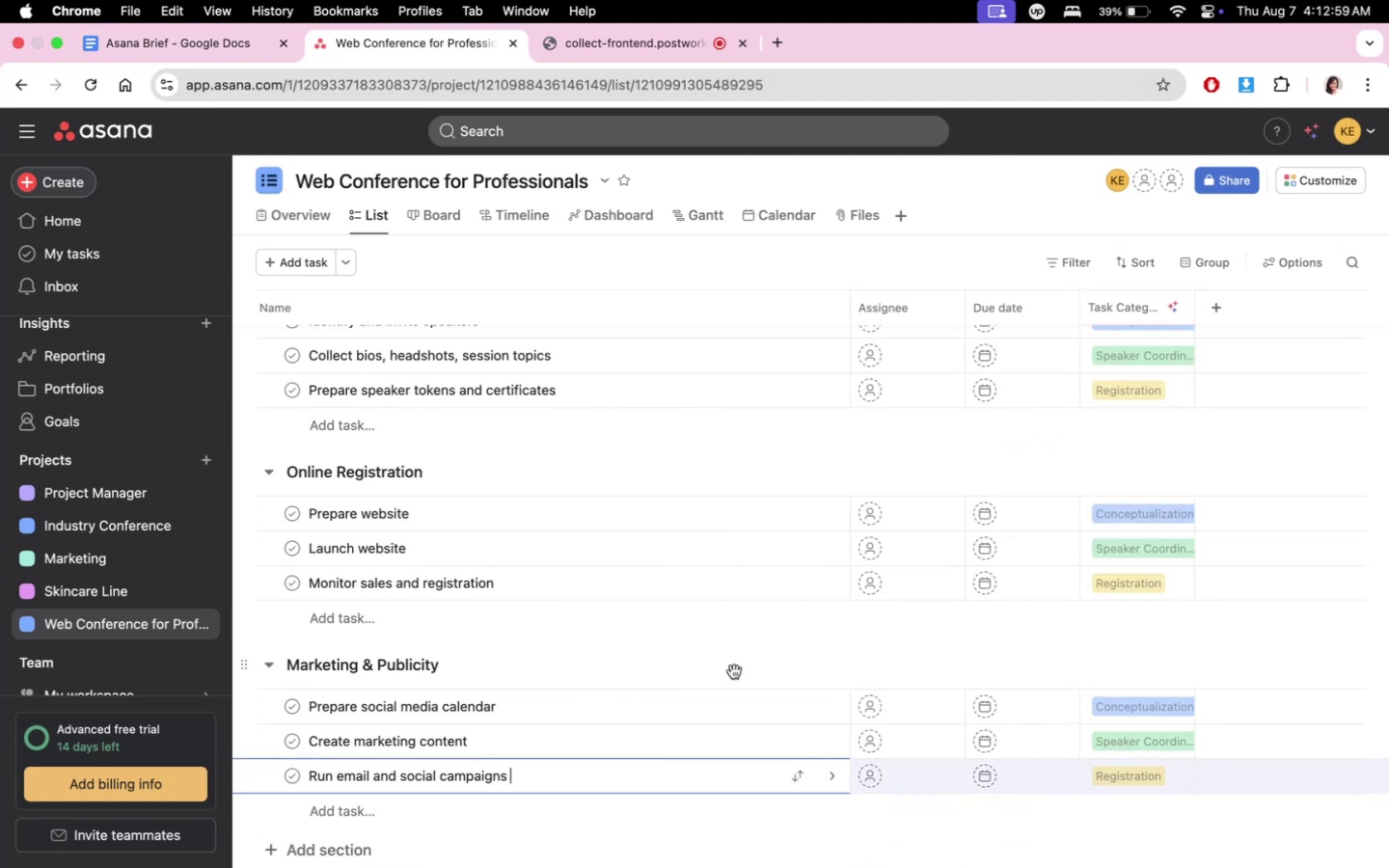 
scroll: coordinate [720, 681], scroll_direction: up, amount: 20.0
 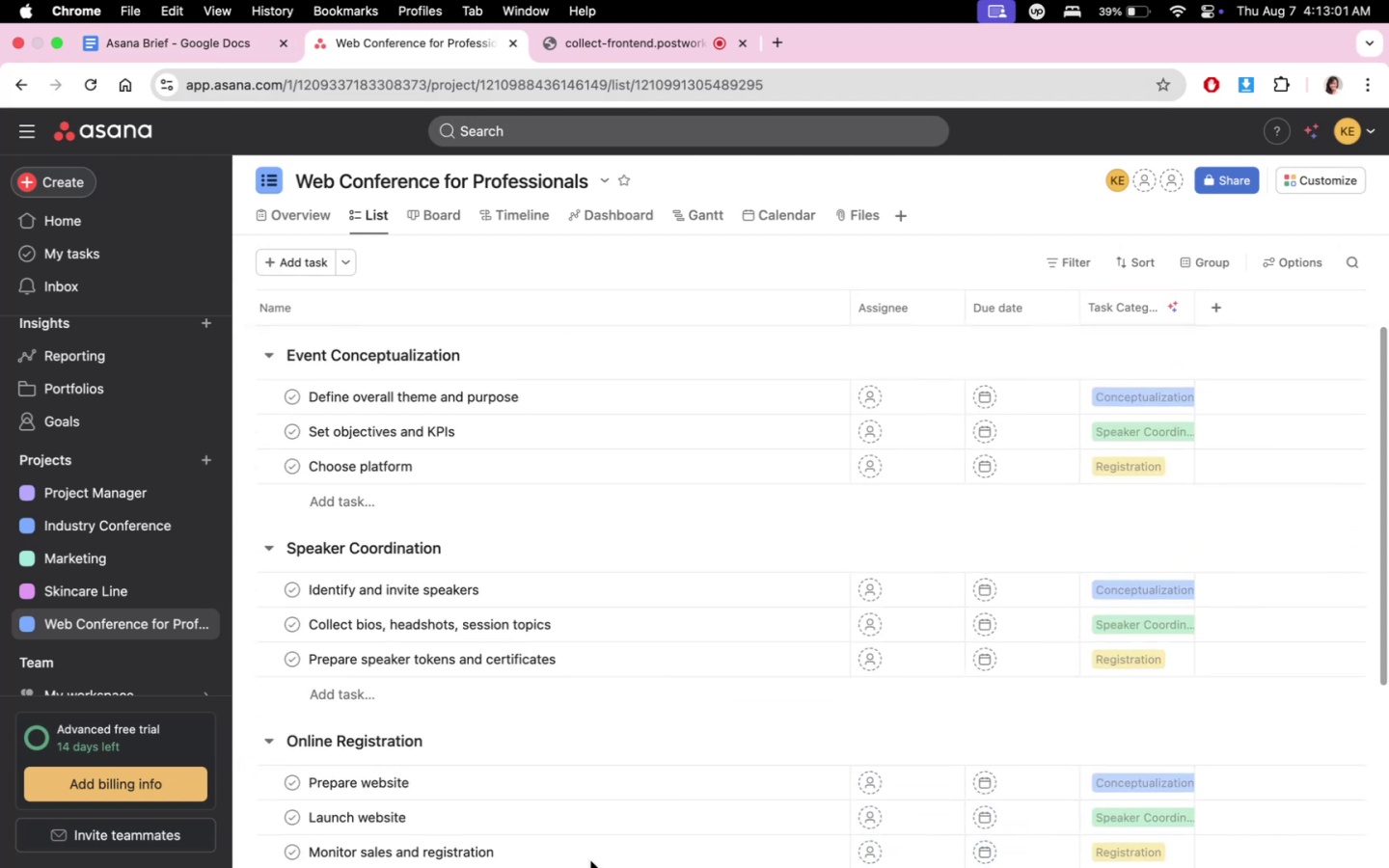 
scroll: coordinate [587, 718], scroll_direction: down, amount: 23.0
 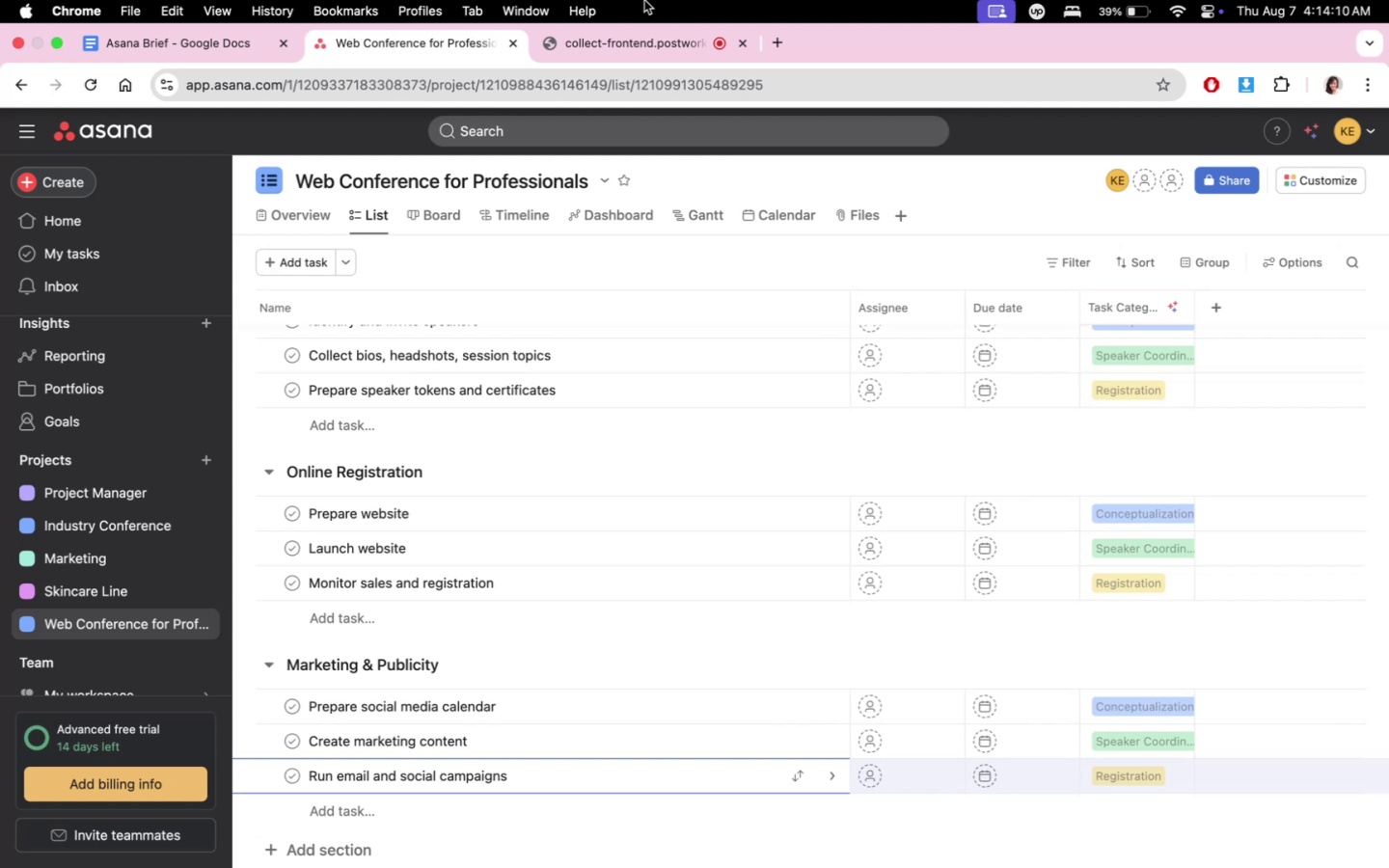 
wait(70.3)
 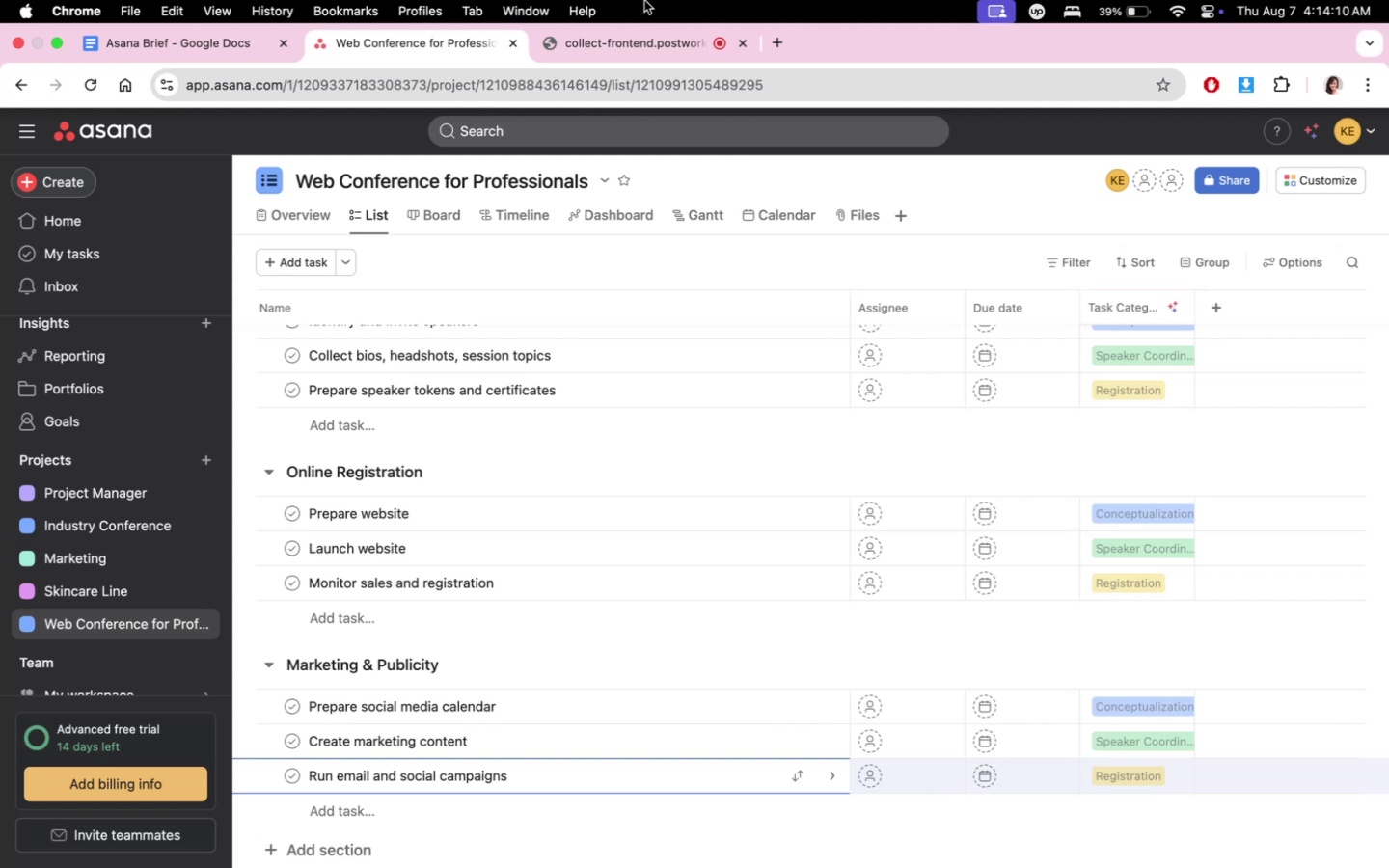 
scroll: coordinate [862, 453], scroll_direction: down, amount: 1.0
 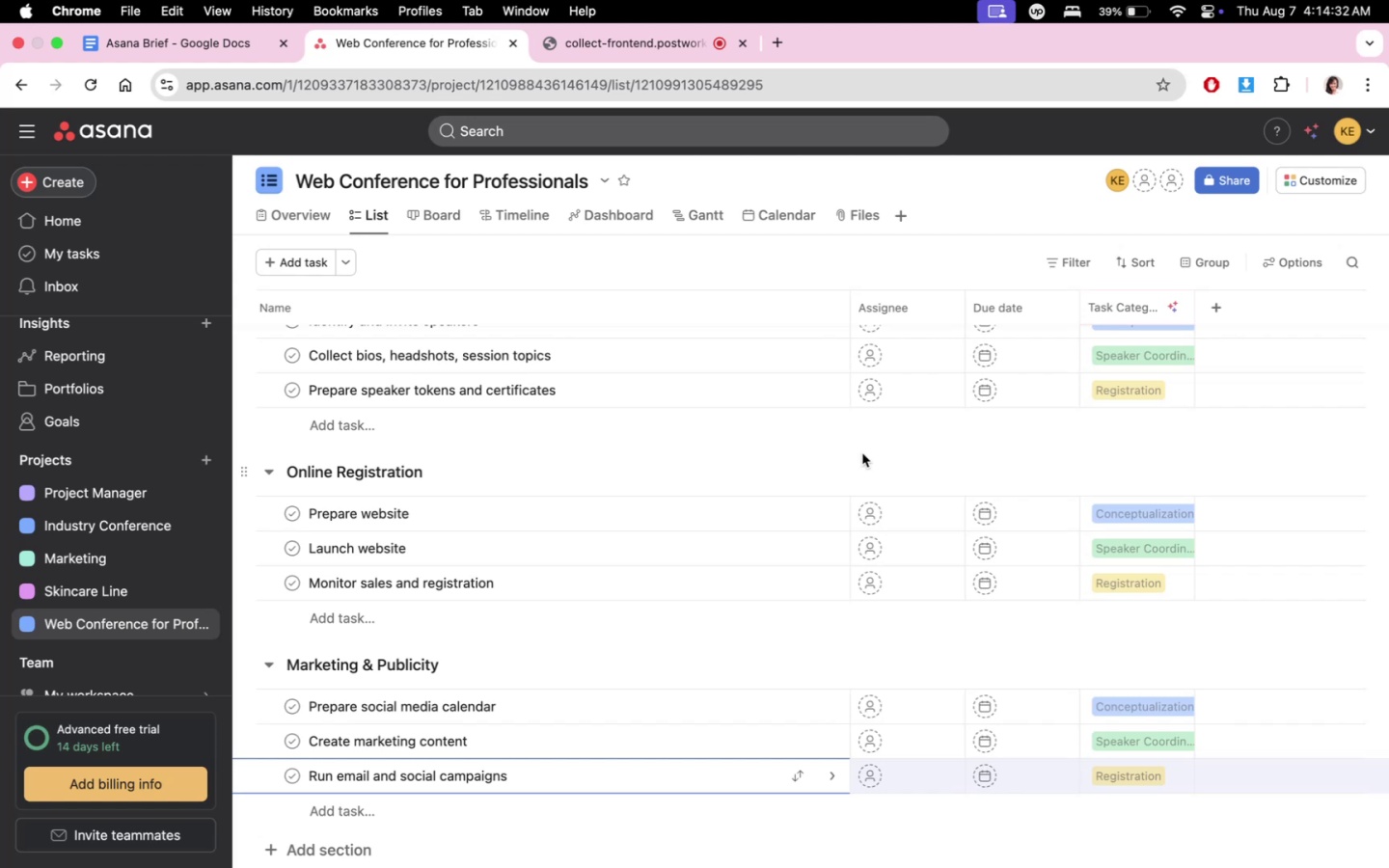 
wait(22.21)
 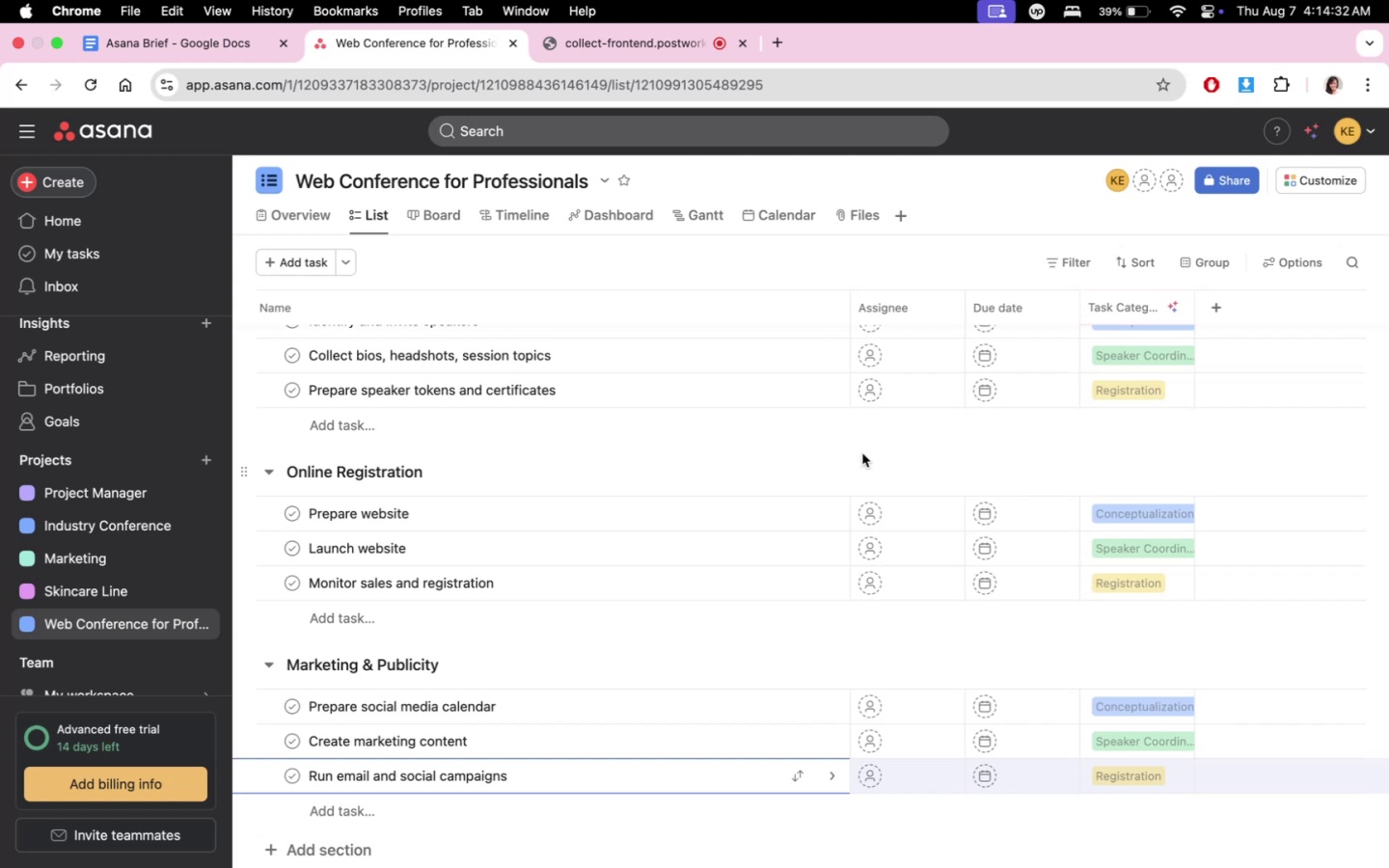 
scroll: coordinate [834, 434], scroll_direction: down, amount: 3.0
 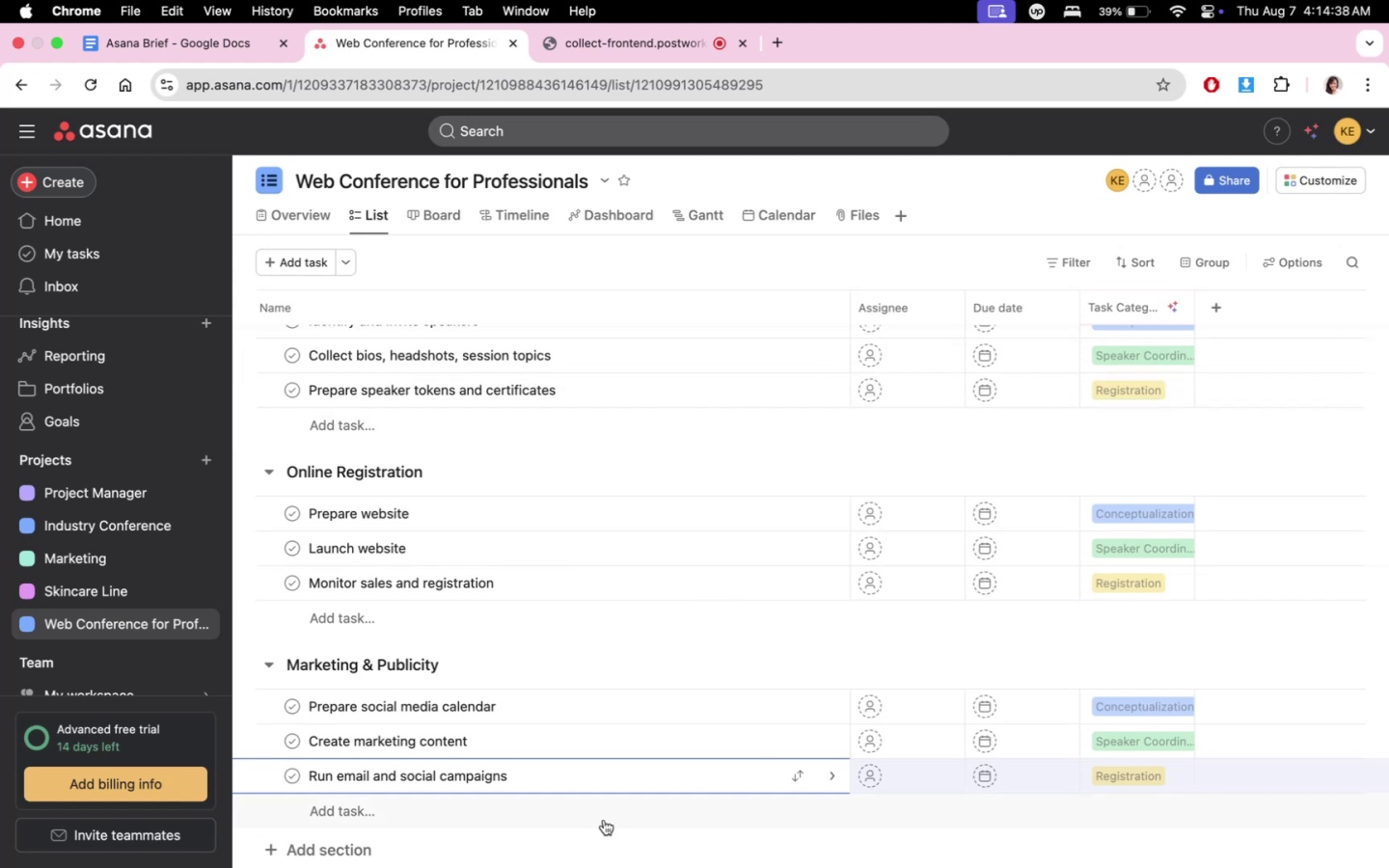 
left_click([592, 816])
 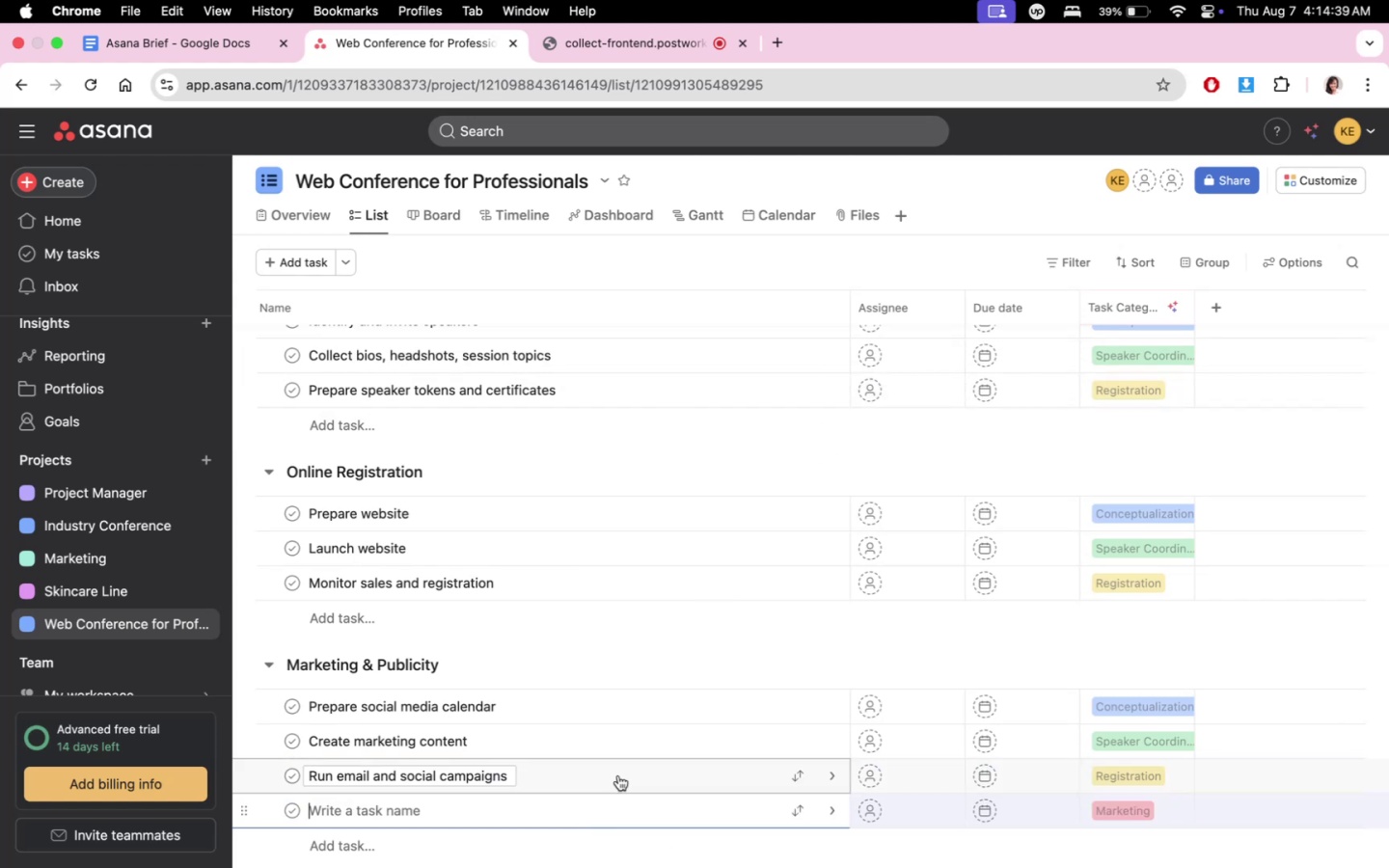 
scroll: coordinate [665, 718], scroll_direction: down, amount: 10.0
 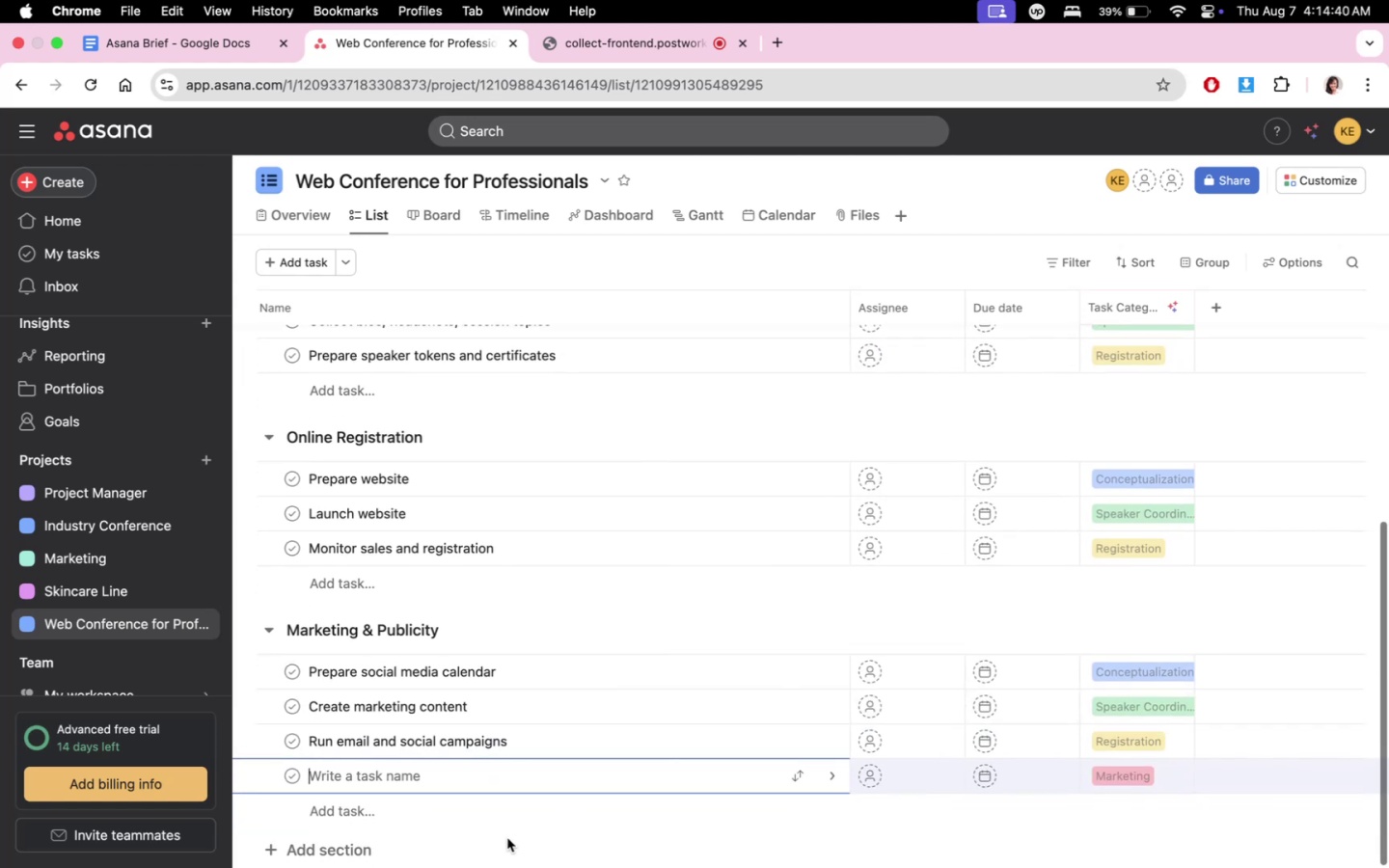 
left_click([504, 839])
 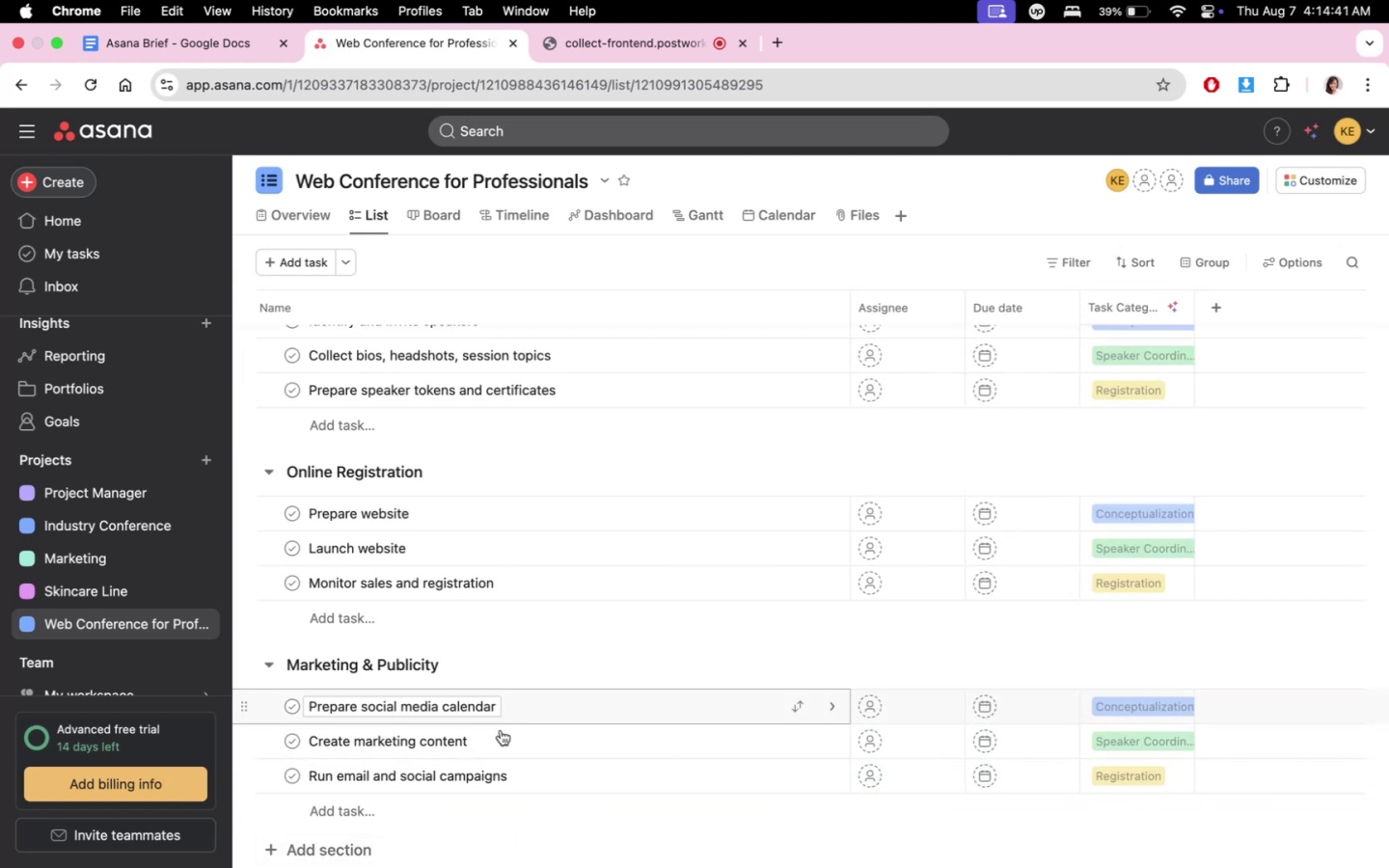 
left_click([333, 847])
 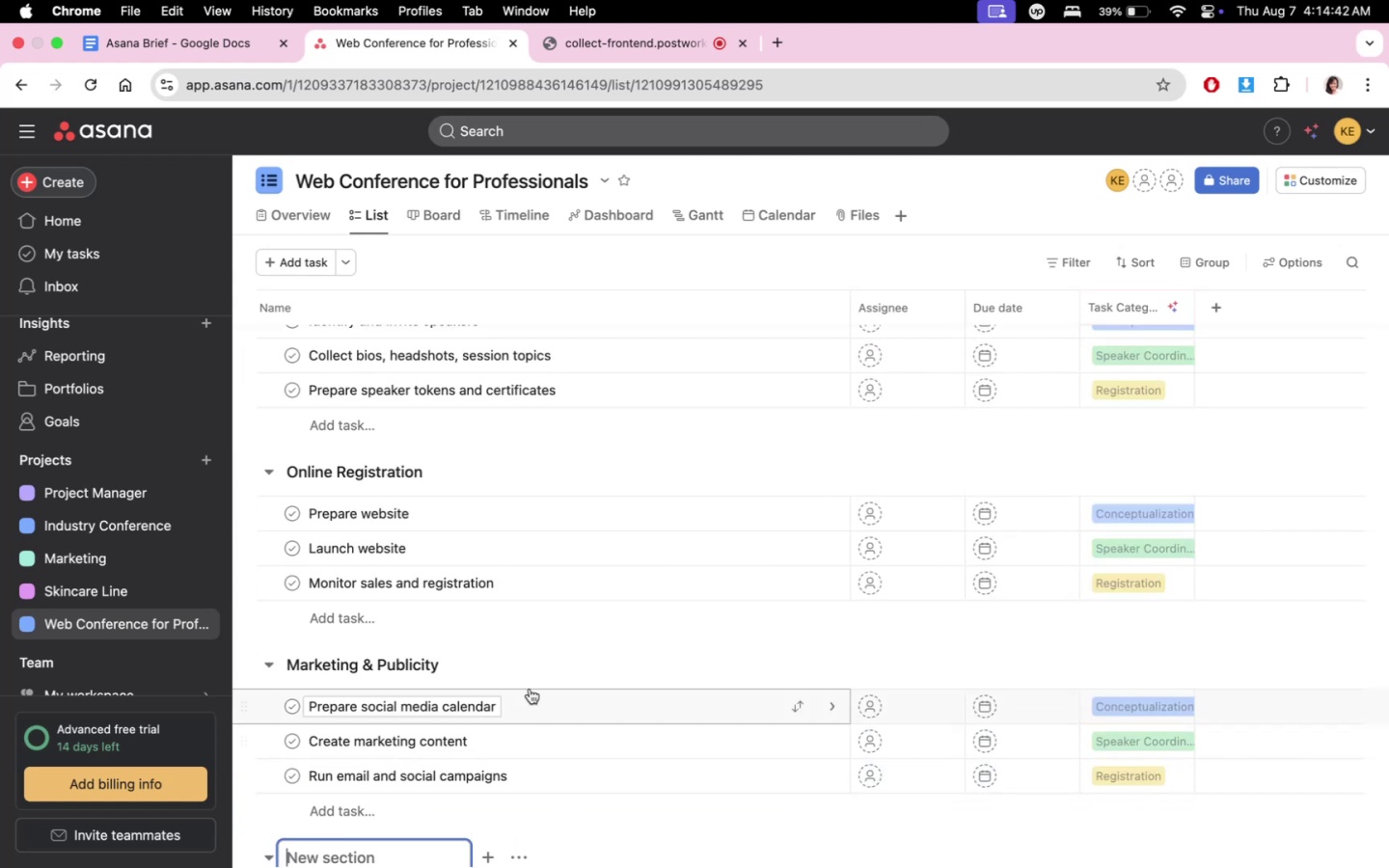 
scroll: coordinate [600, 558], scroll_direction: down, amount: 7.0
 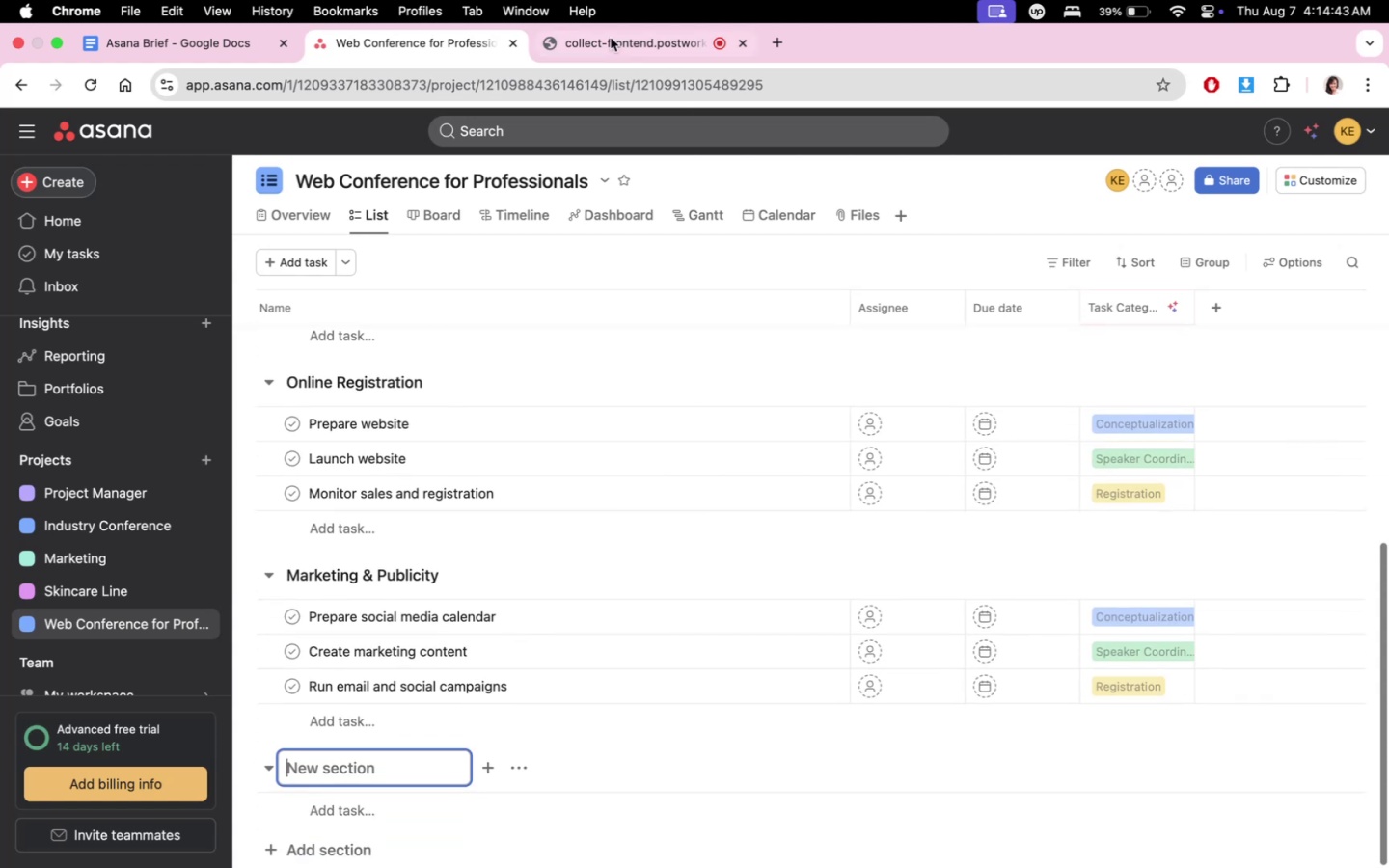 
left_click([599, 32])
 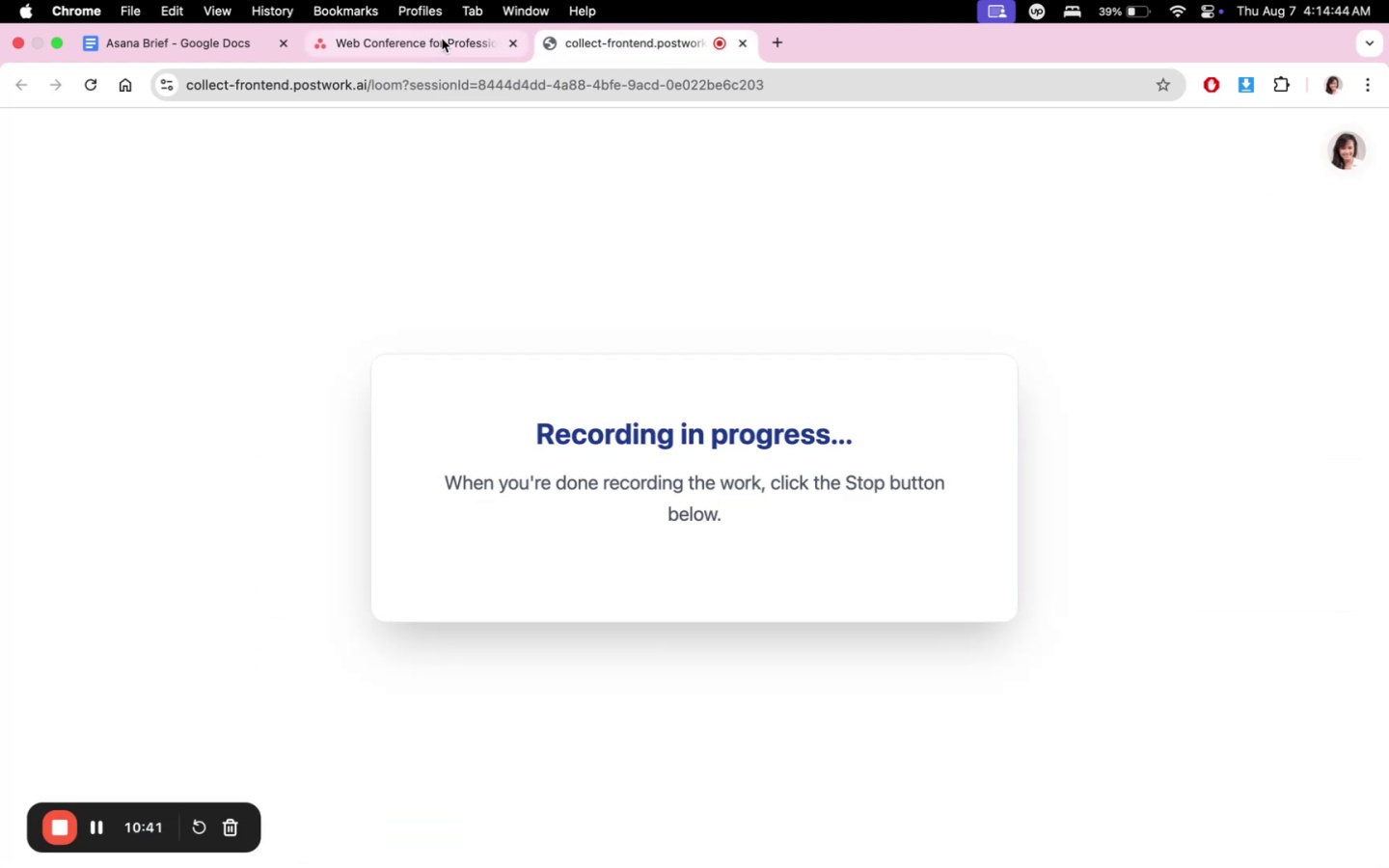 
left_click([442, 39])
 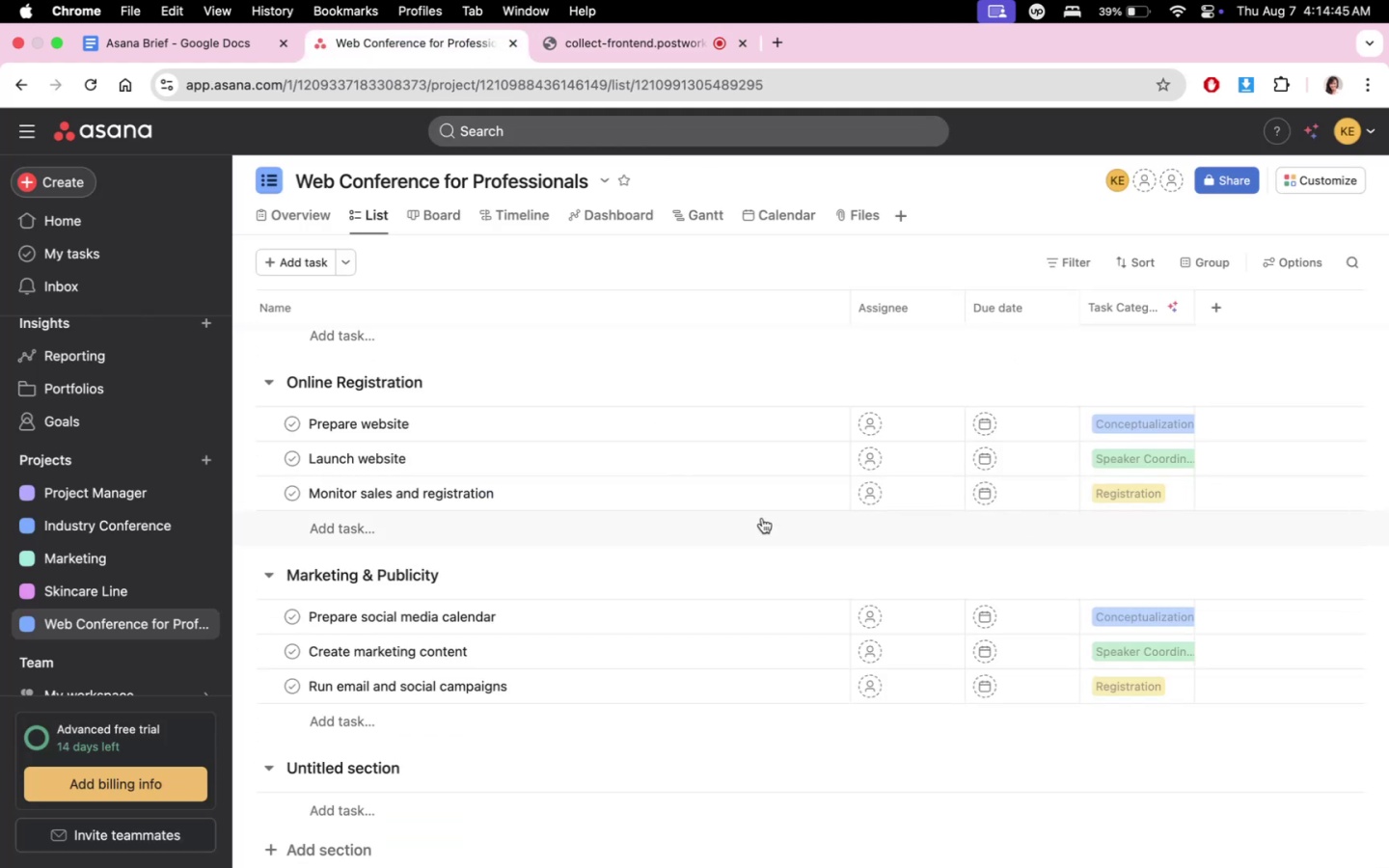 
scroll: coordinate [666, 743], scroll_direction: down, amount: 3.0
 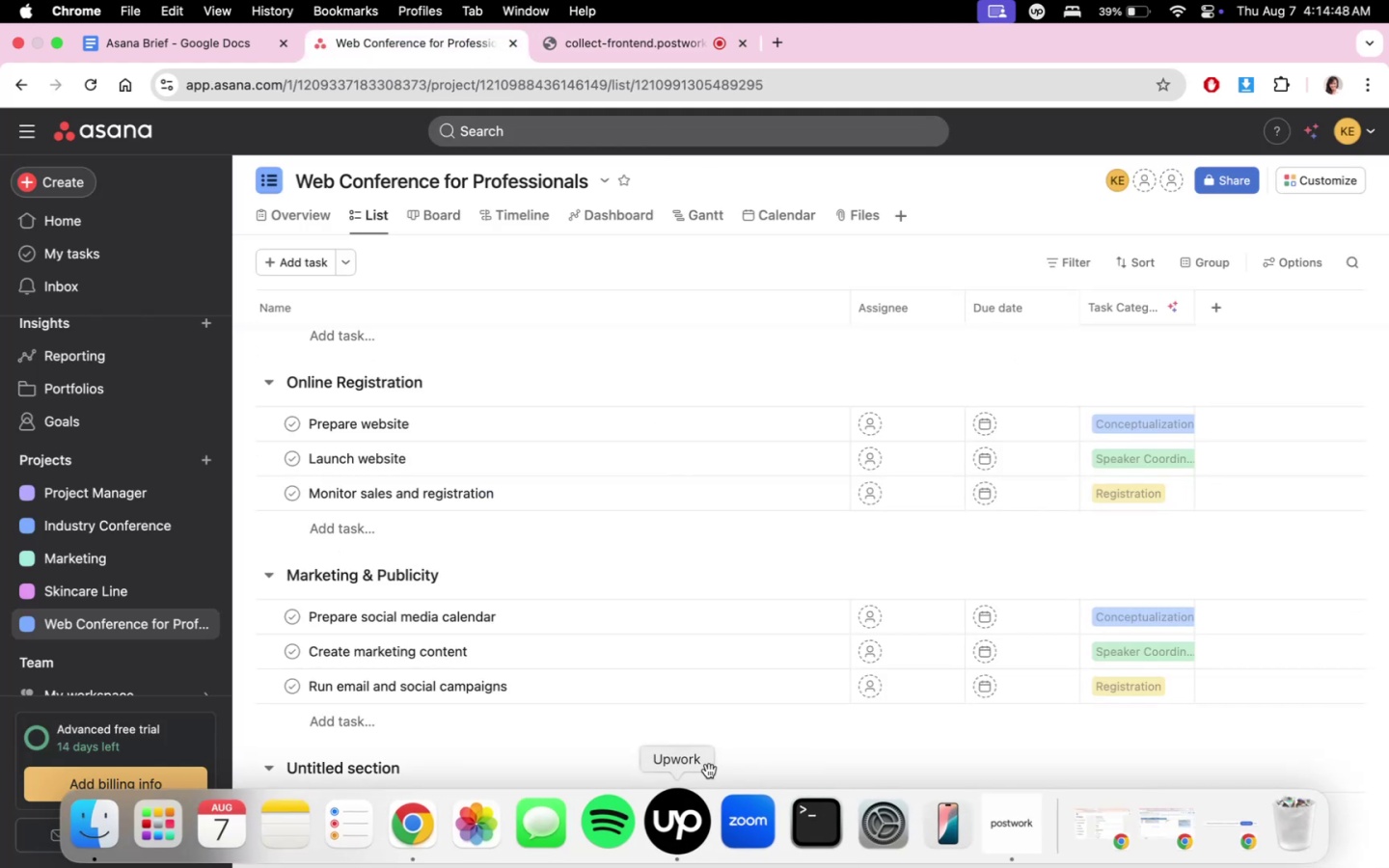 
left_click([613, 48])
 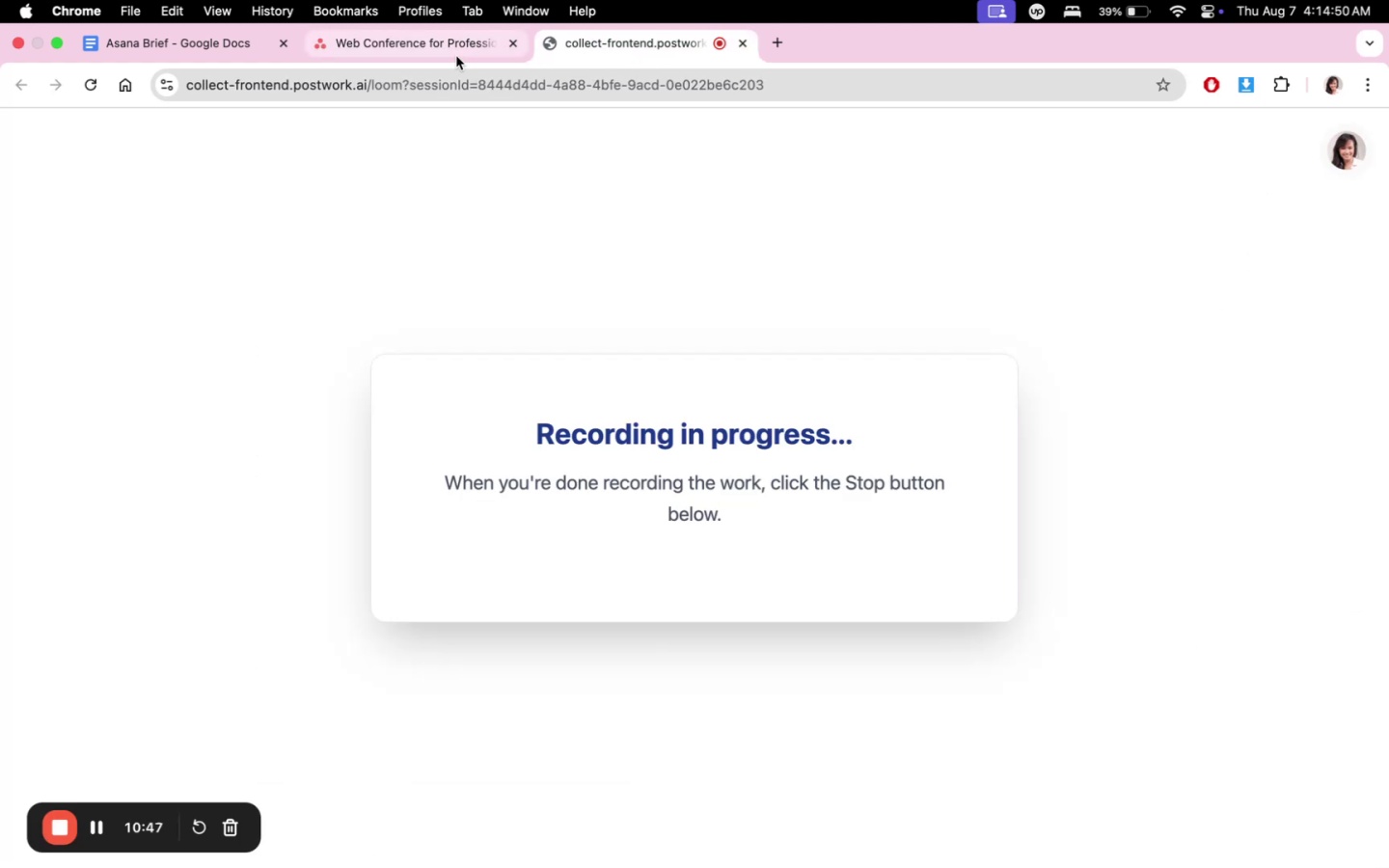 
left_click([456, 56])
 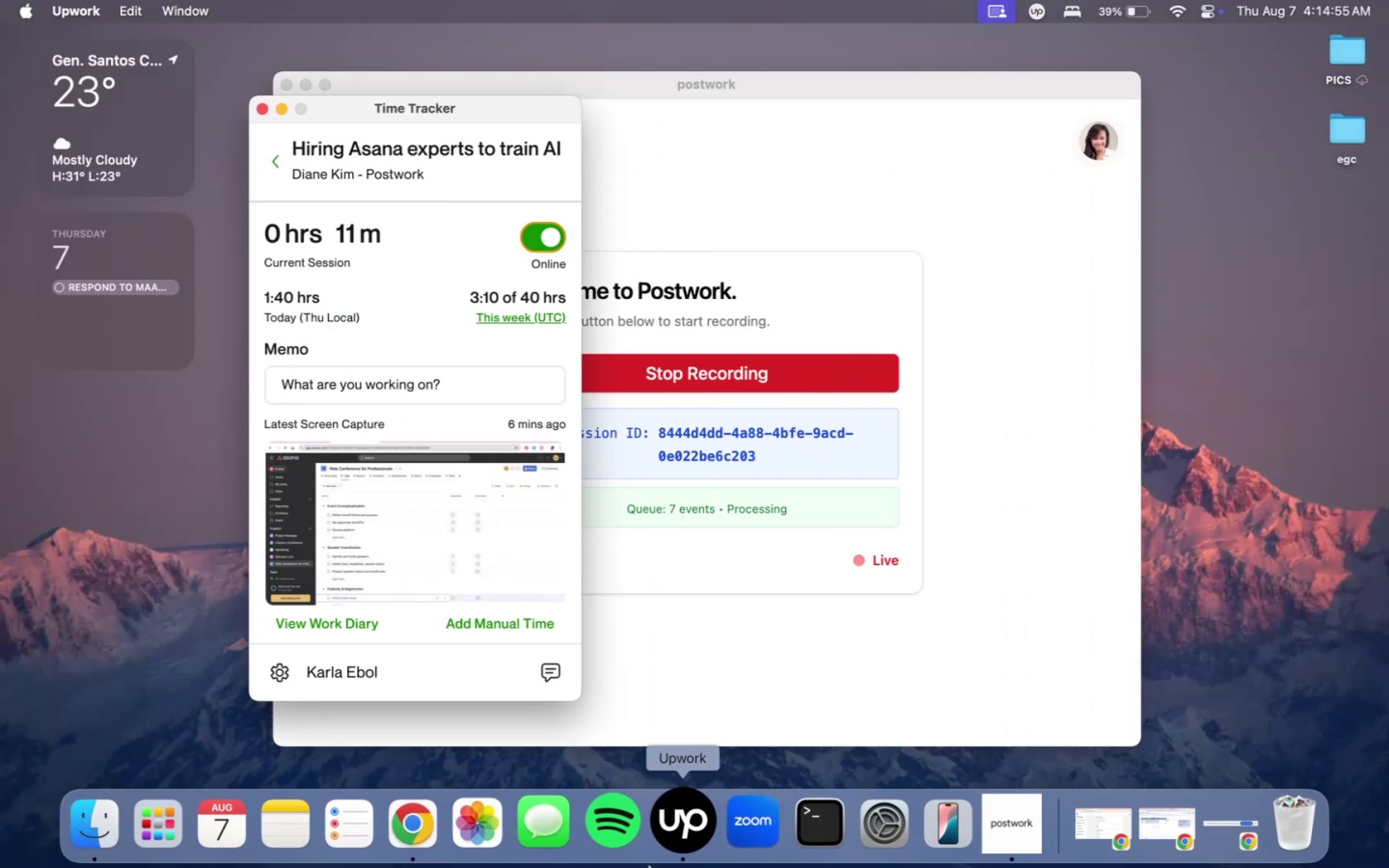 
wait(5.15)
 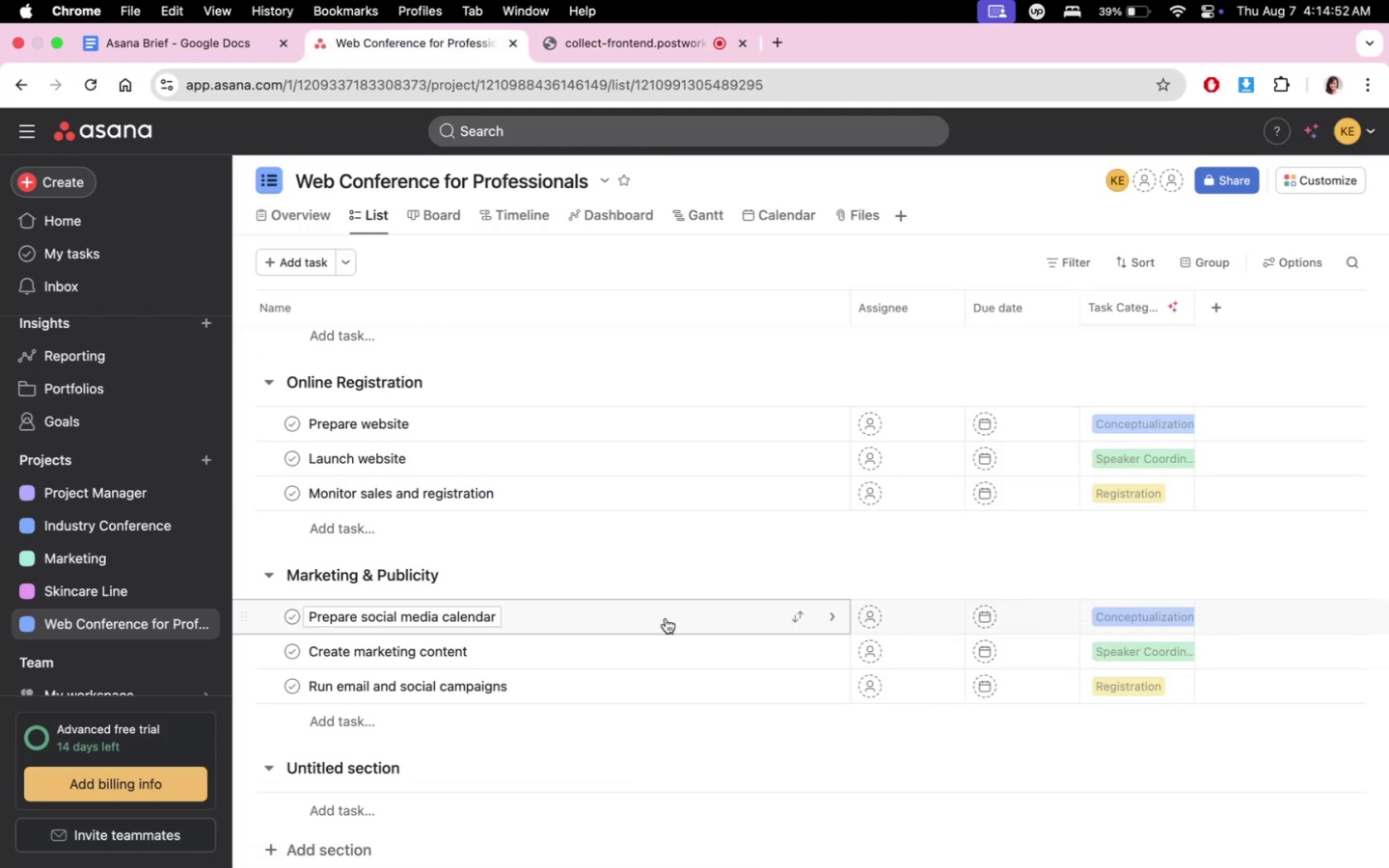 
double_click([439, 827])
 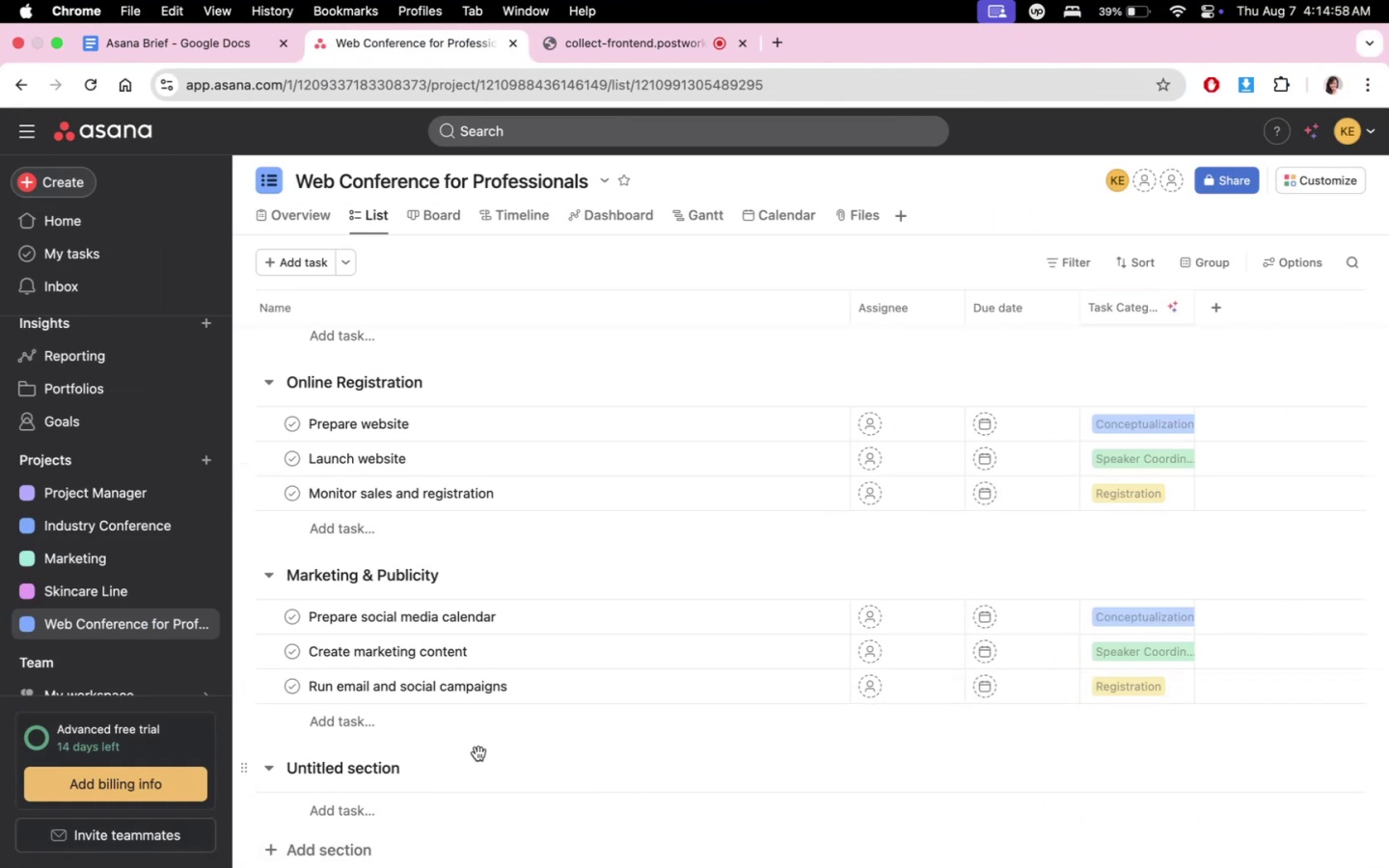 
left_click([213, 38])
 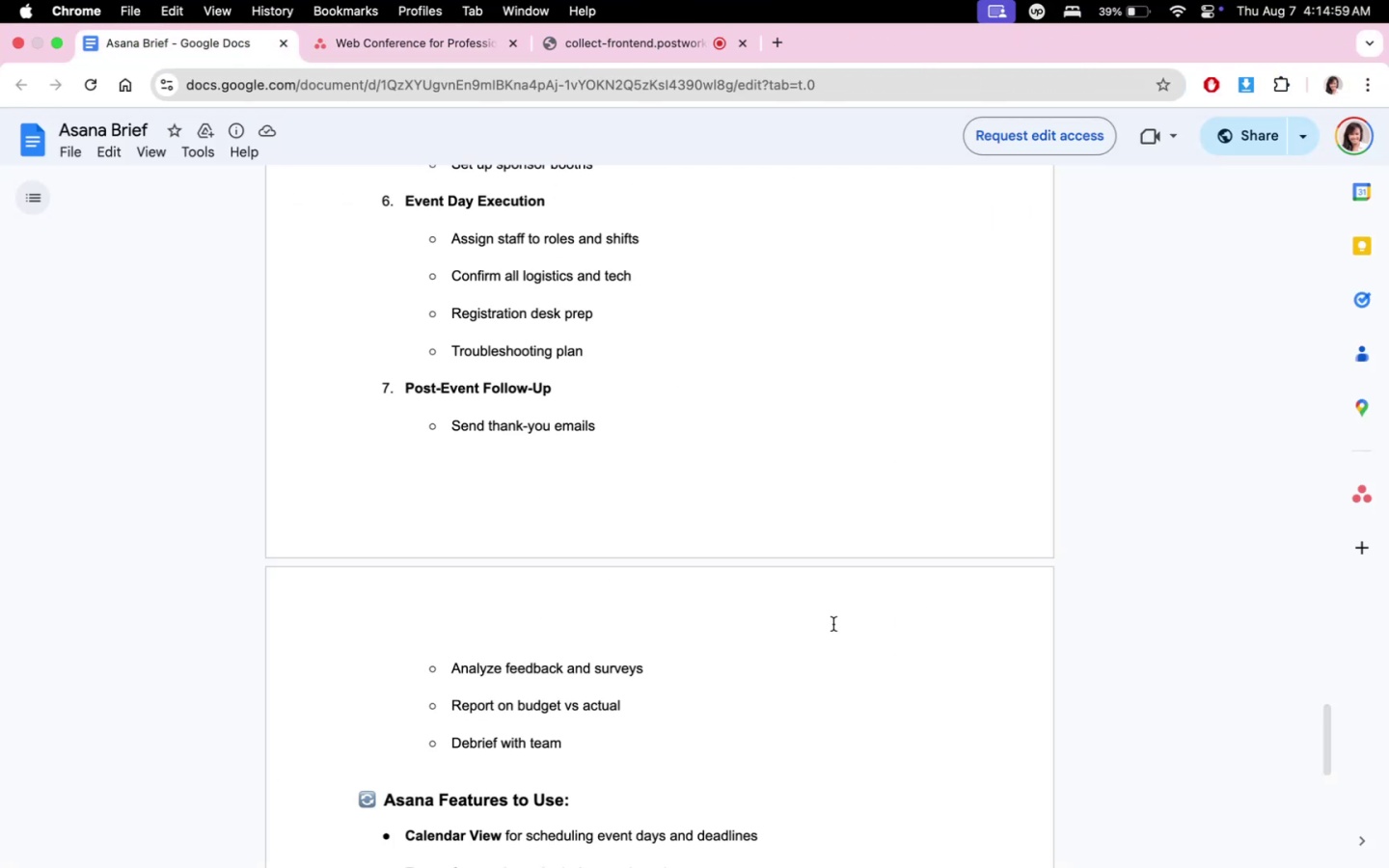 
scroll: coordinate [830, 627], scroll_direction: up, amount: 10.0
 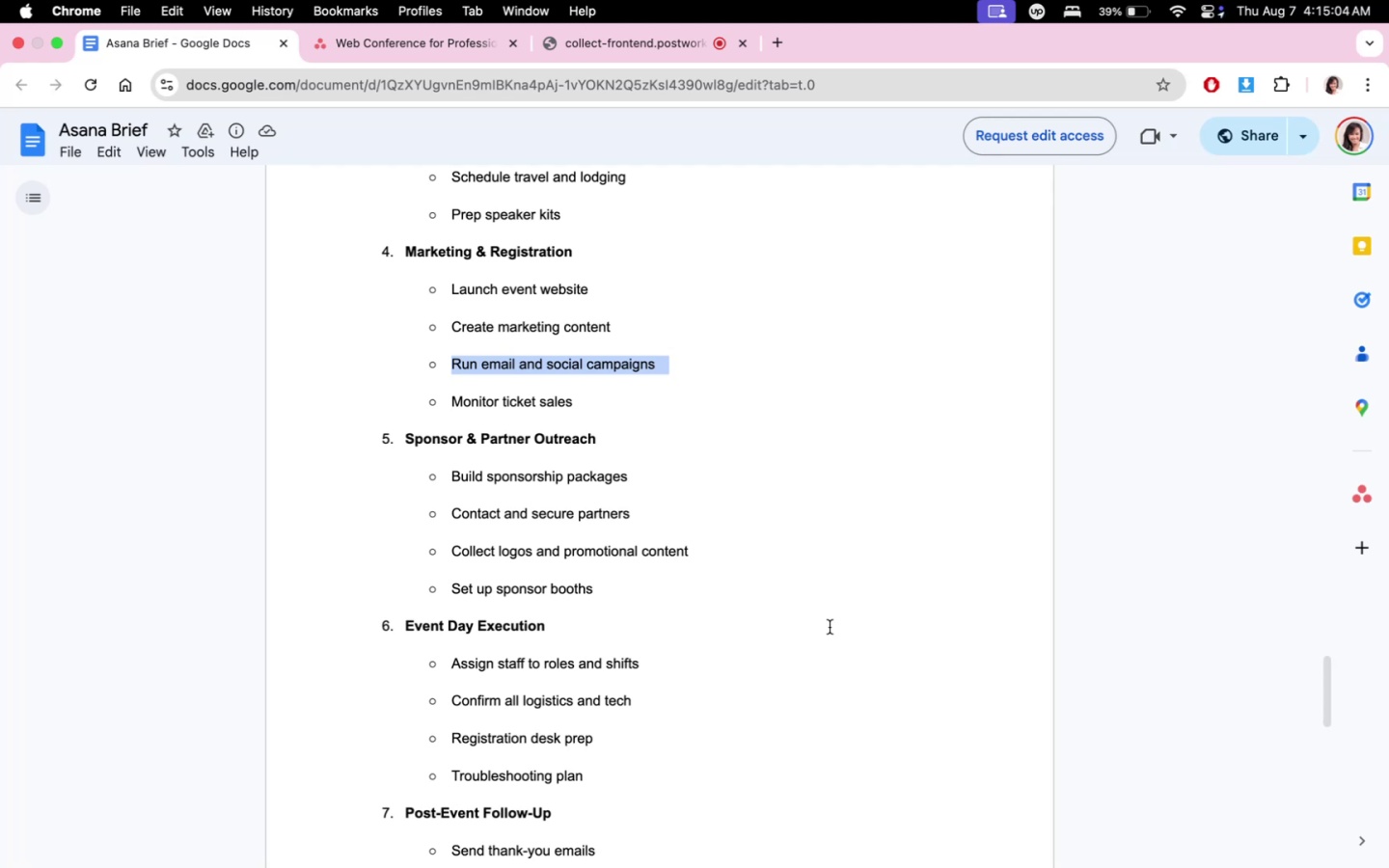 
scroll: coordinate [831, 623], scroll_direction: down, amount: 15.0
 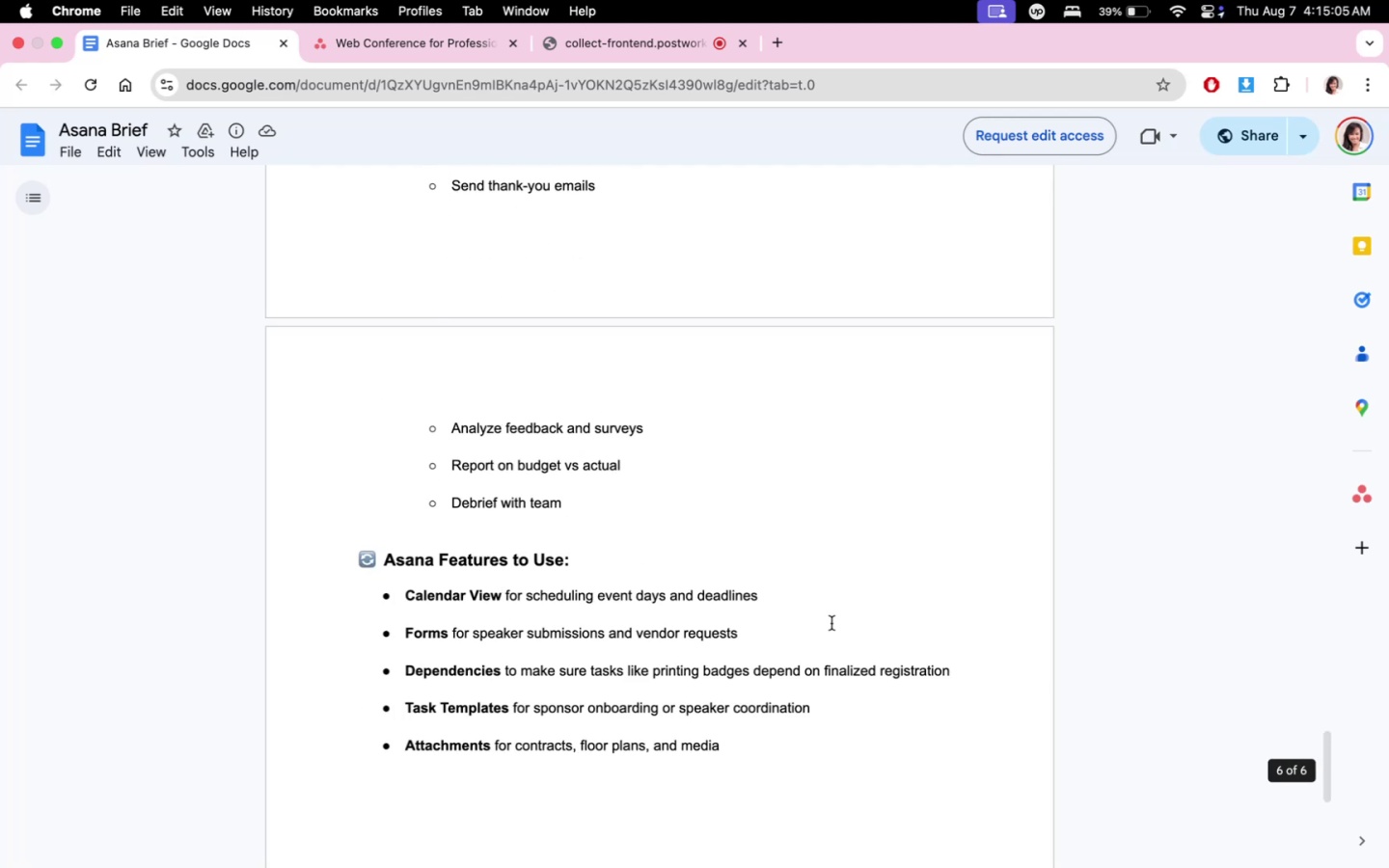 
scroll: coordinate [830, 624], scroll_direction: up, amount: 66.0
 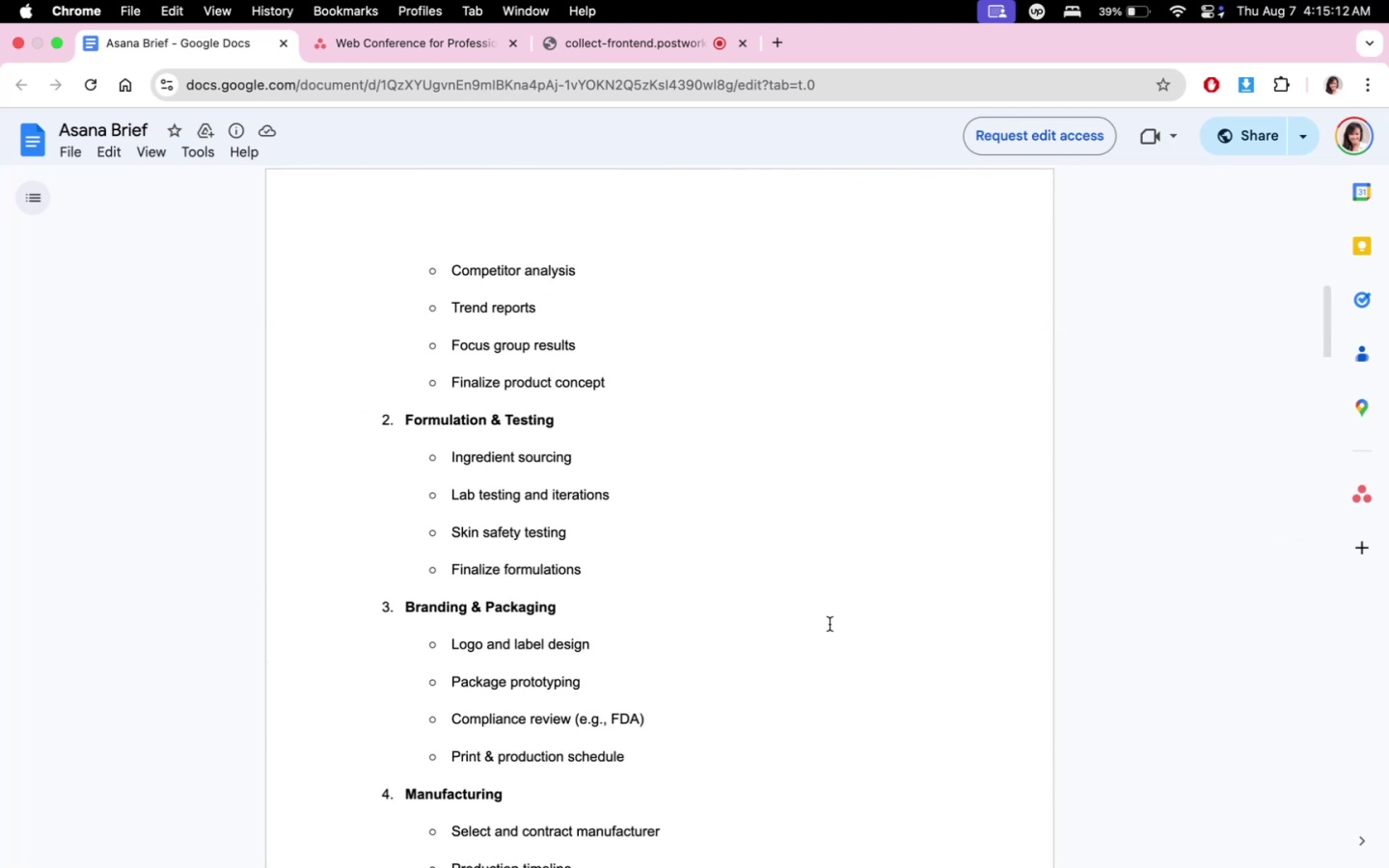 
scroll: coordinate [830, 624], scroll_direction: down, amount: 87.0
 